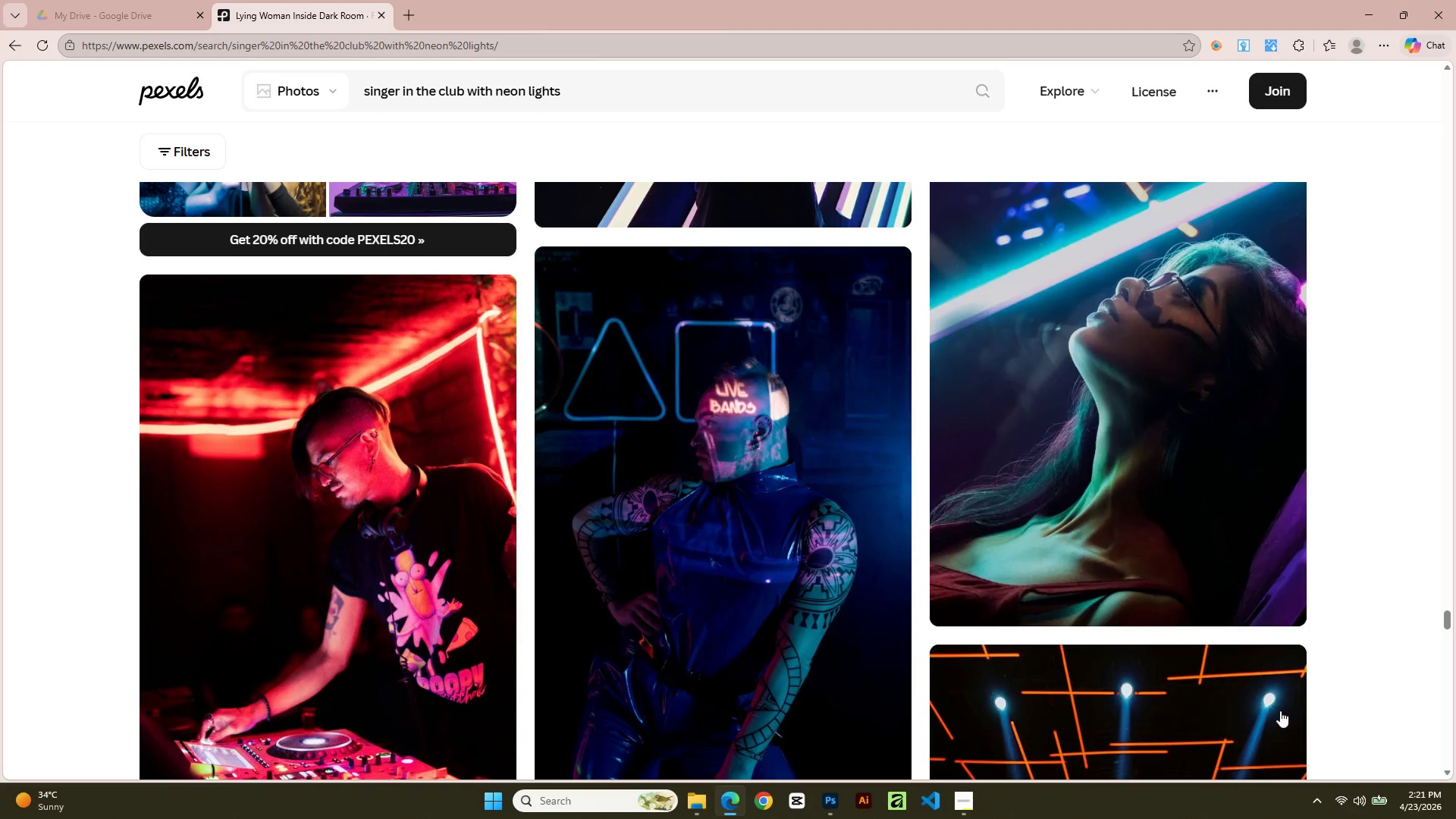 
scroll: coordinate [1169, 593], scroll_direction: down, amount: 6.0
 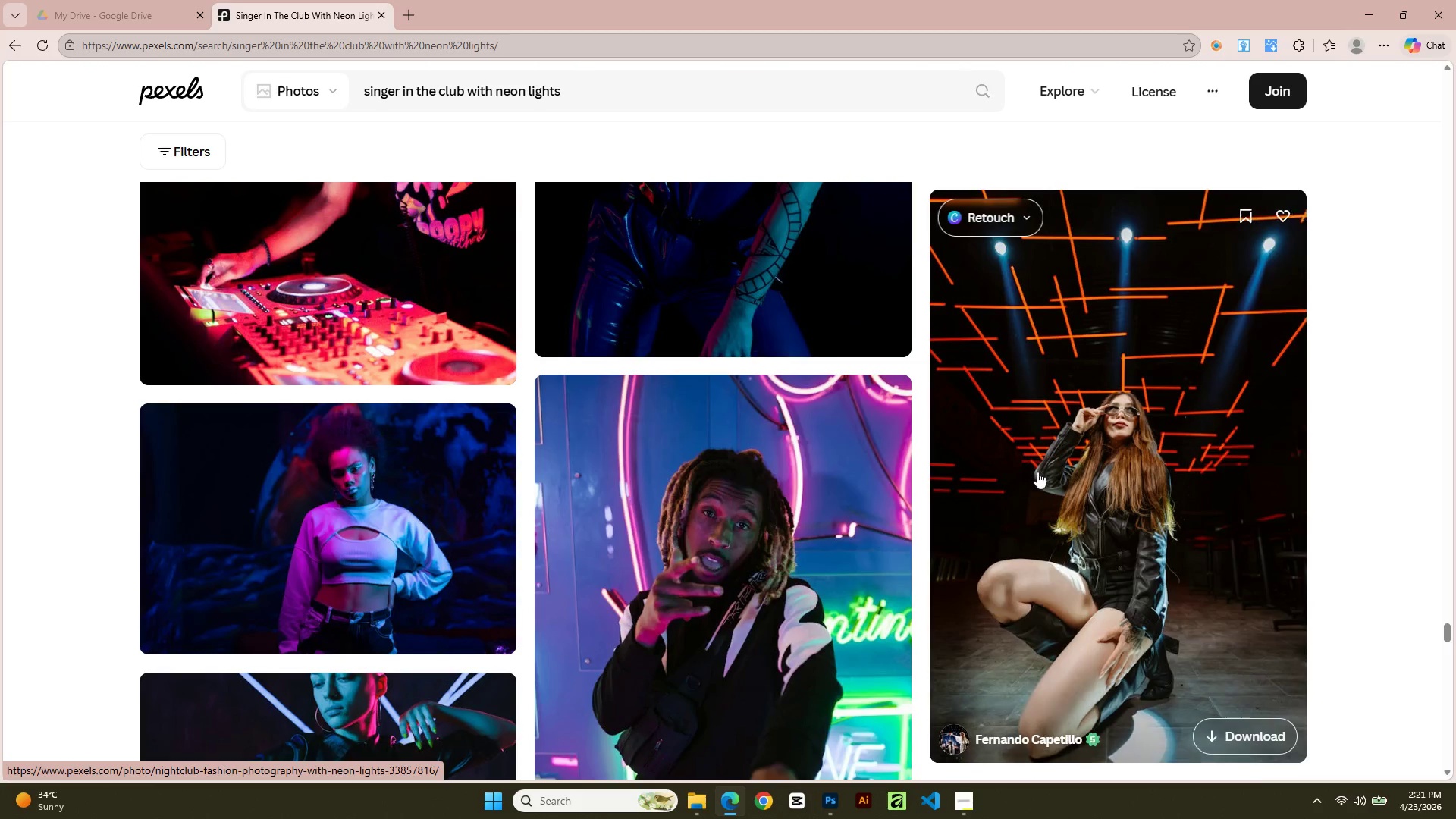 
scroll: coordinate [978, 439], scroll_direction: up, amount: 3.0
 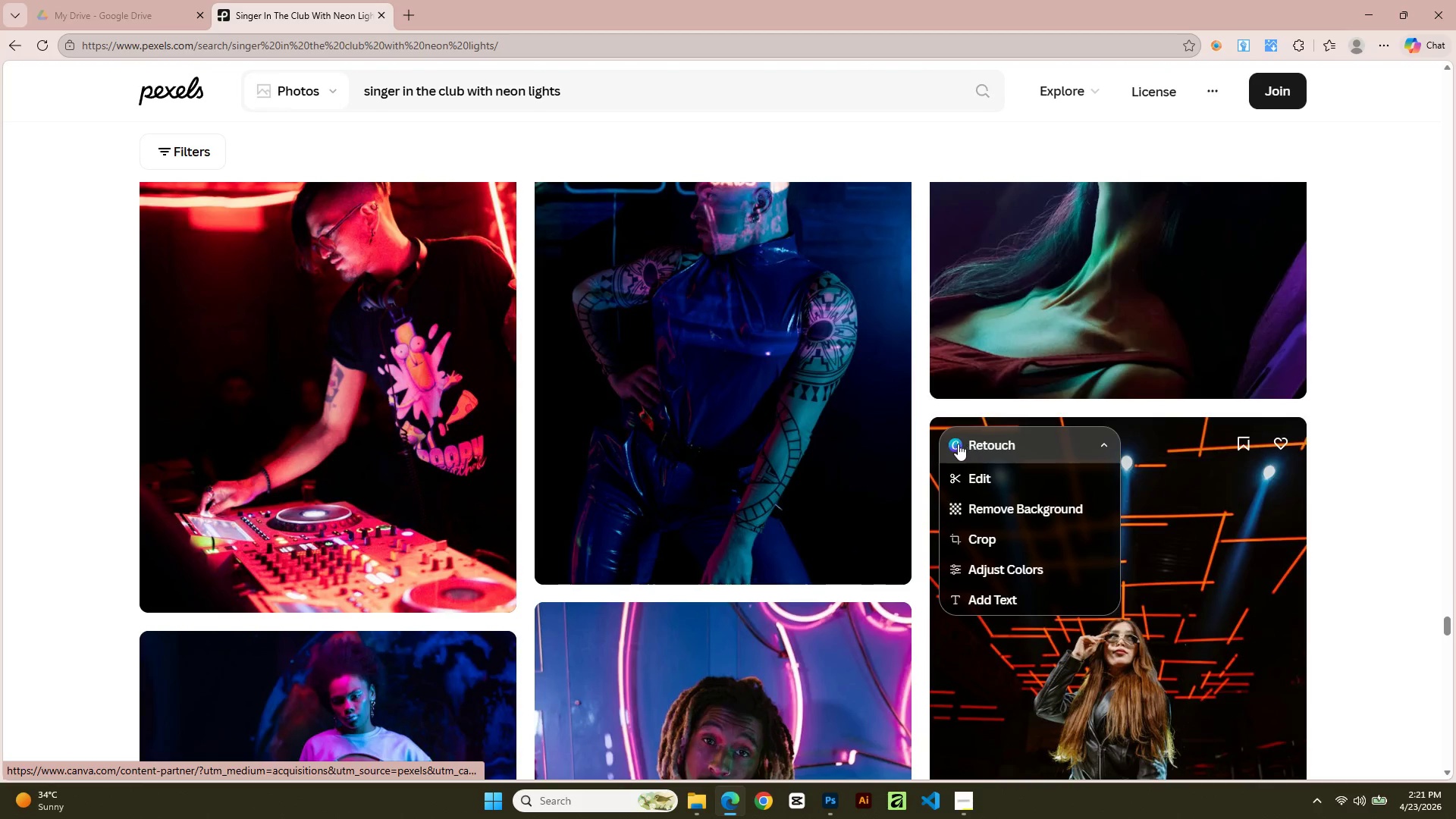 
scroll: coordinate [955, 444], scroll_direction: down, amount: 4.0
 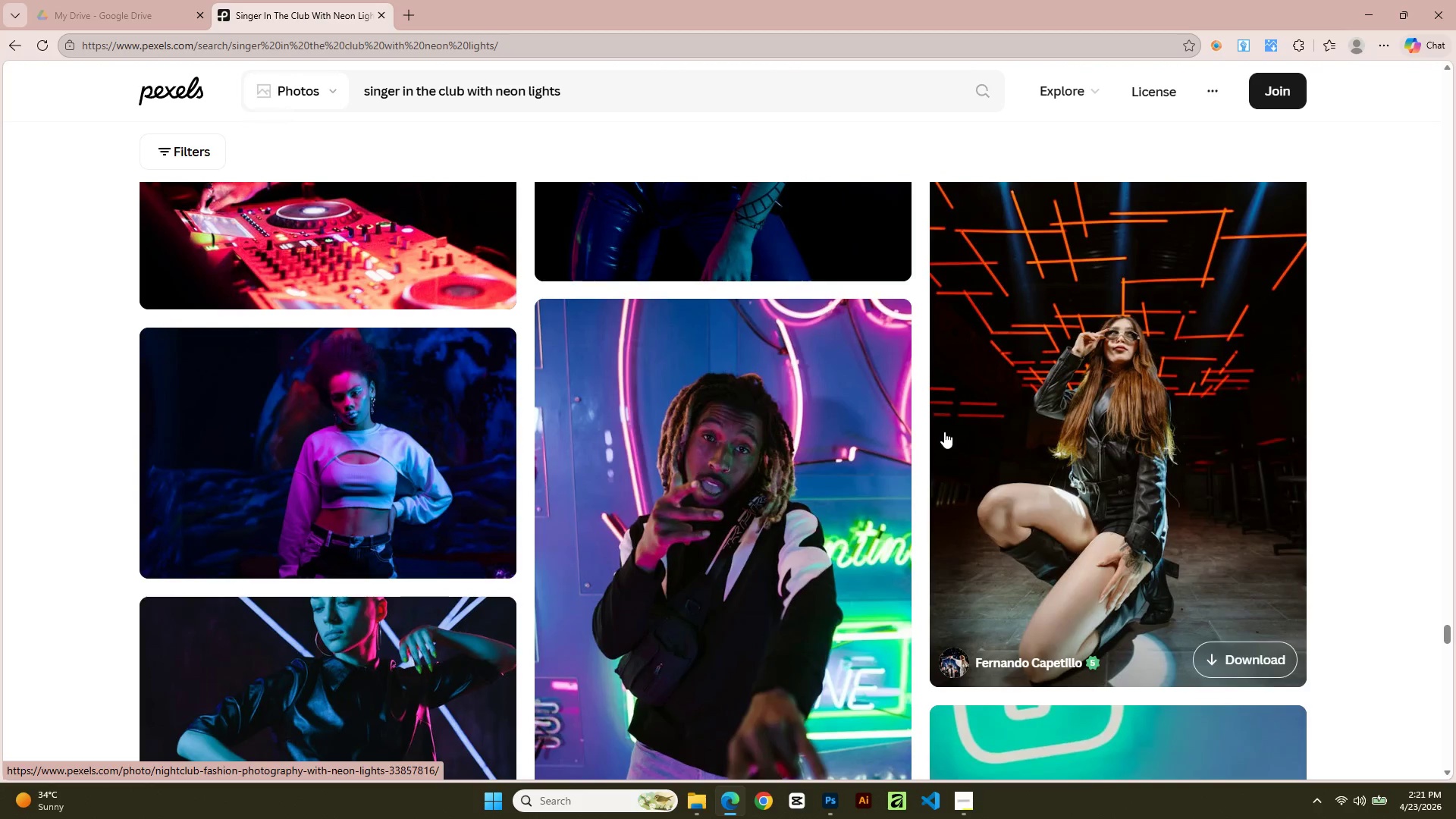 
scroll: coordinate [1455, 495], scroll_direction: up, amount: 5.0
 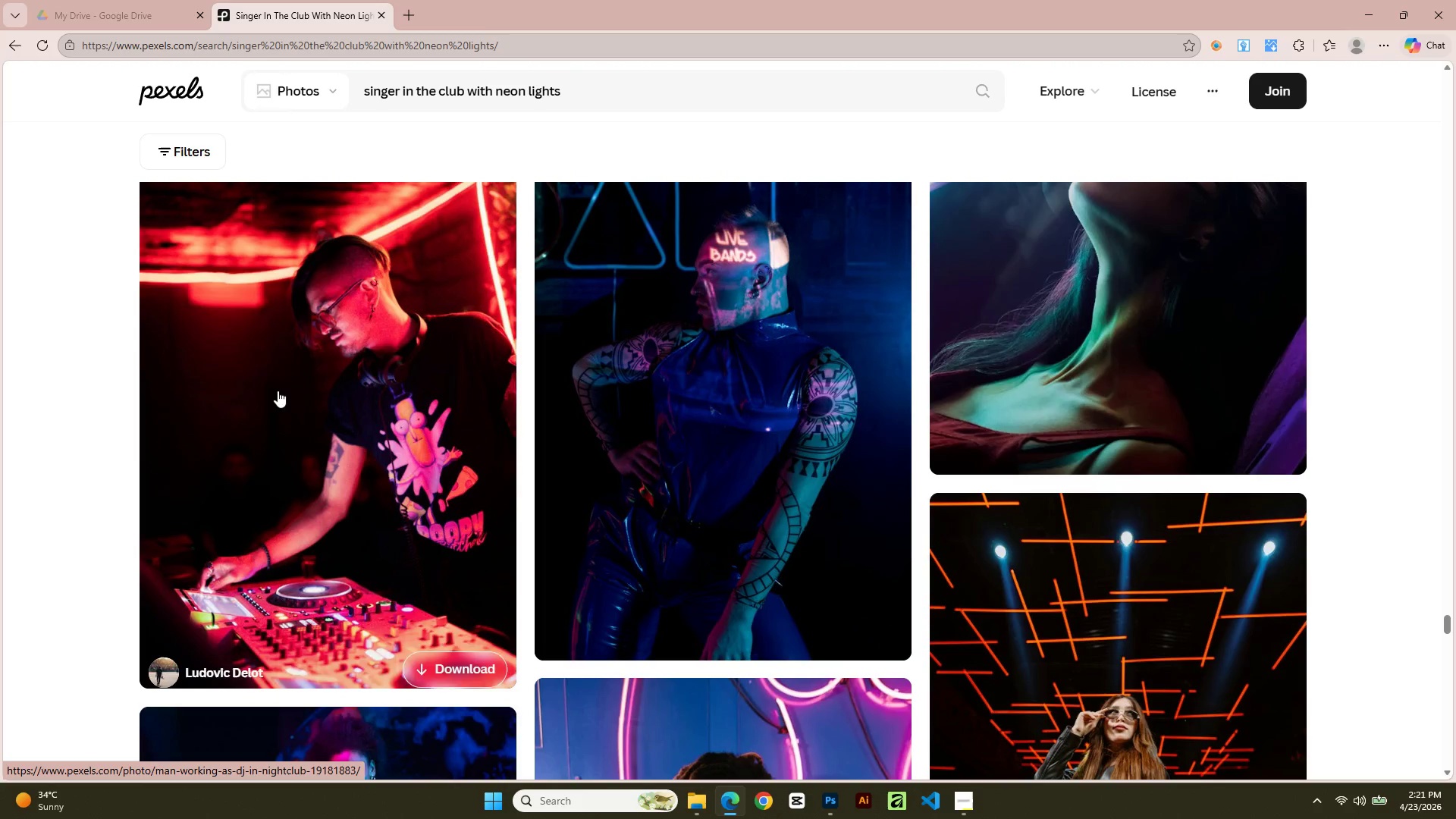 
left_click([291, 473])
 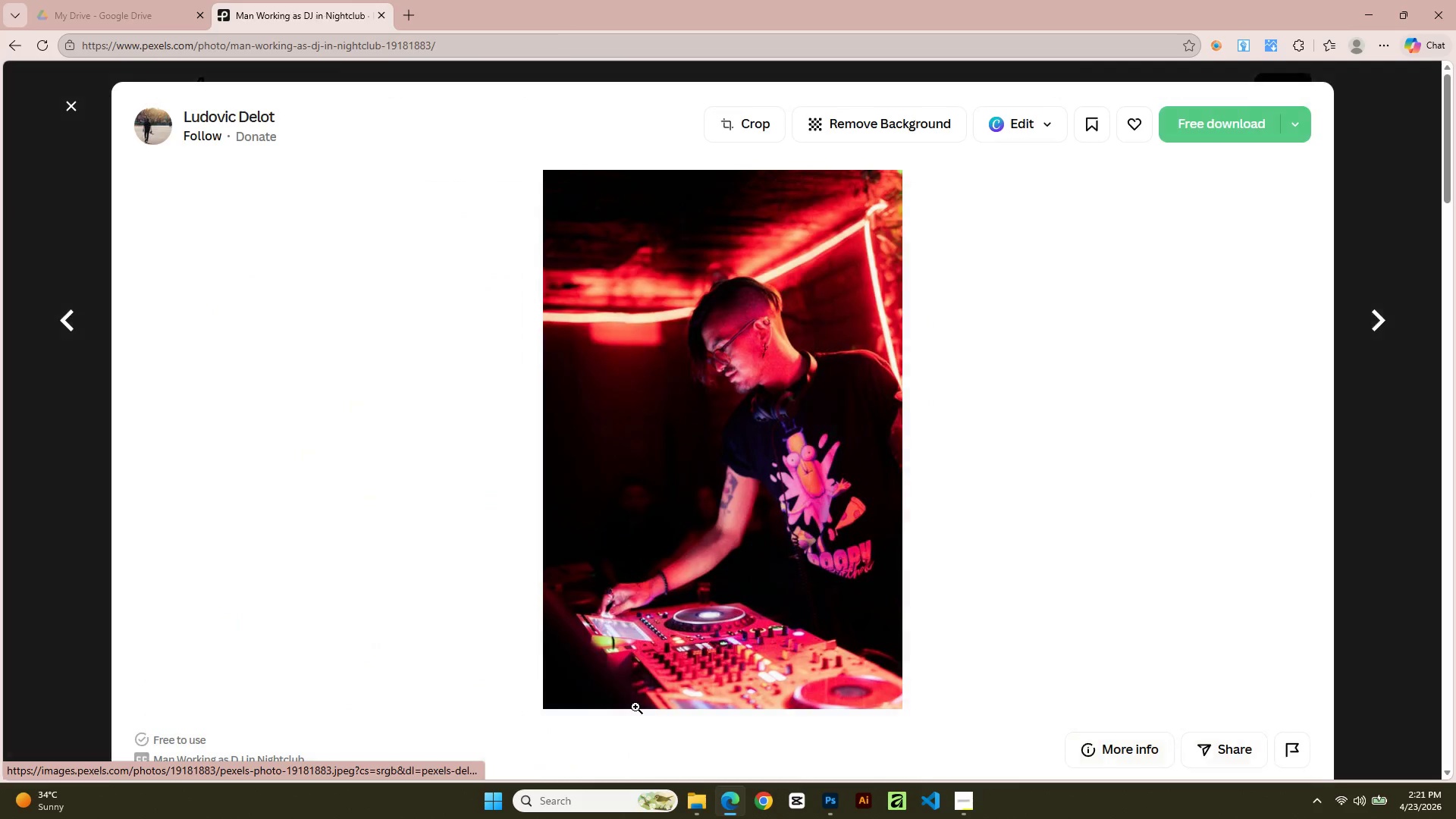 
left_click([736, 661])
 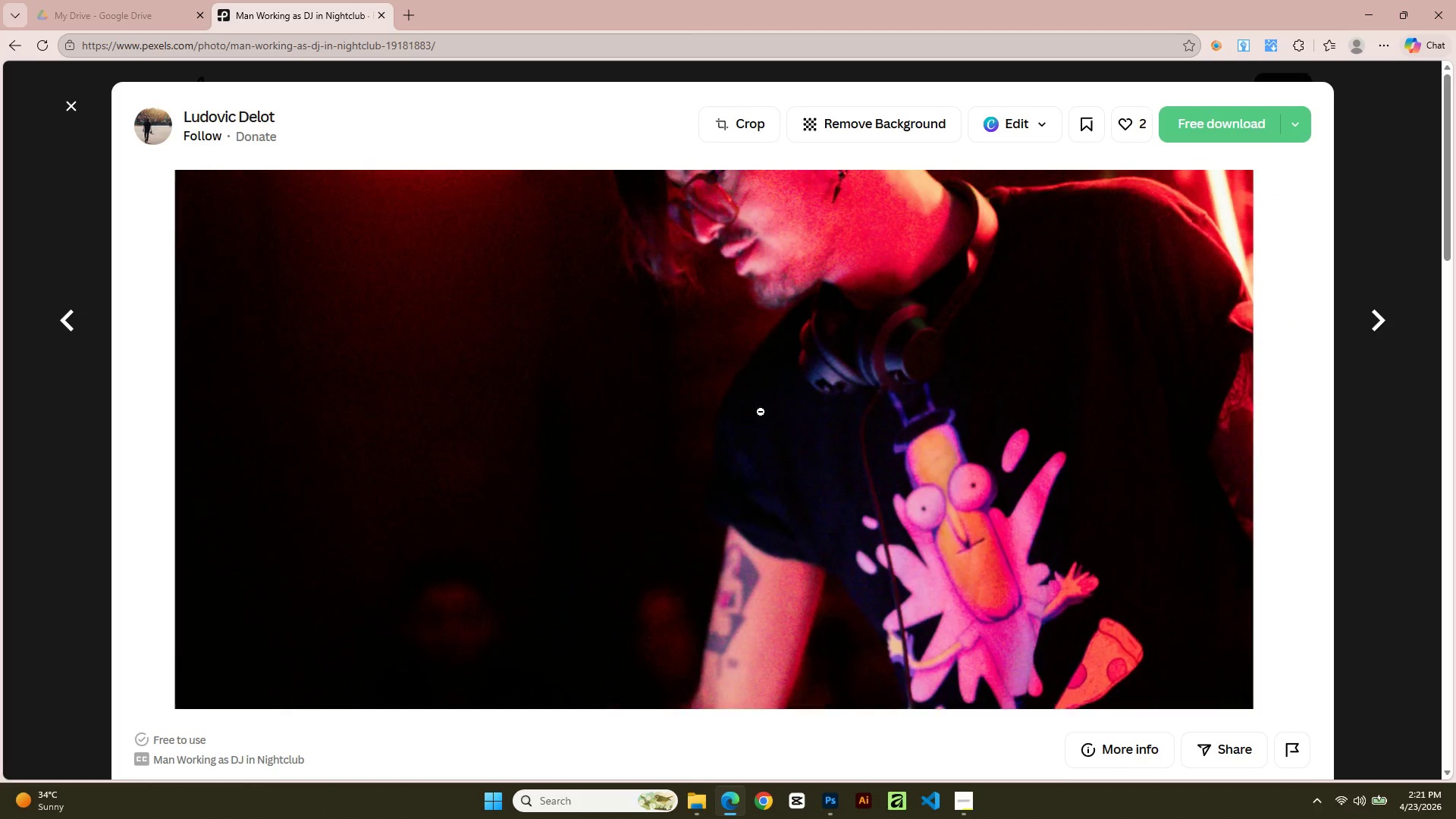 
wait(5.28)
 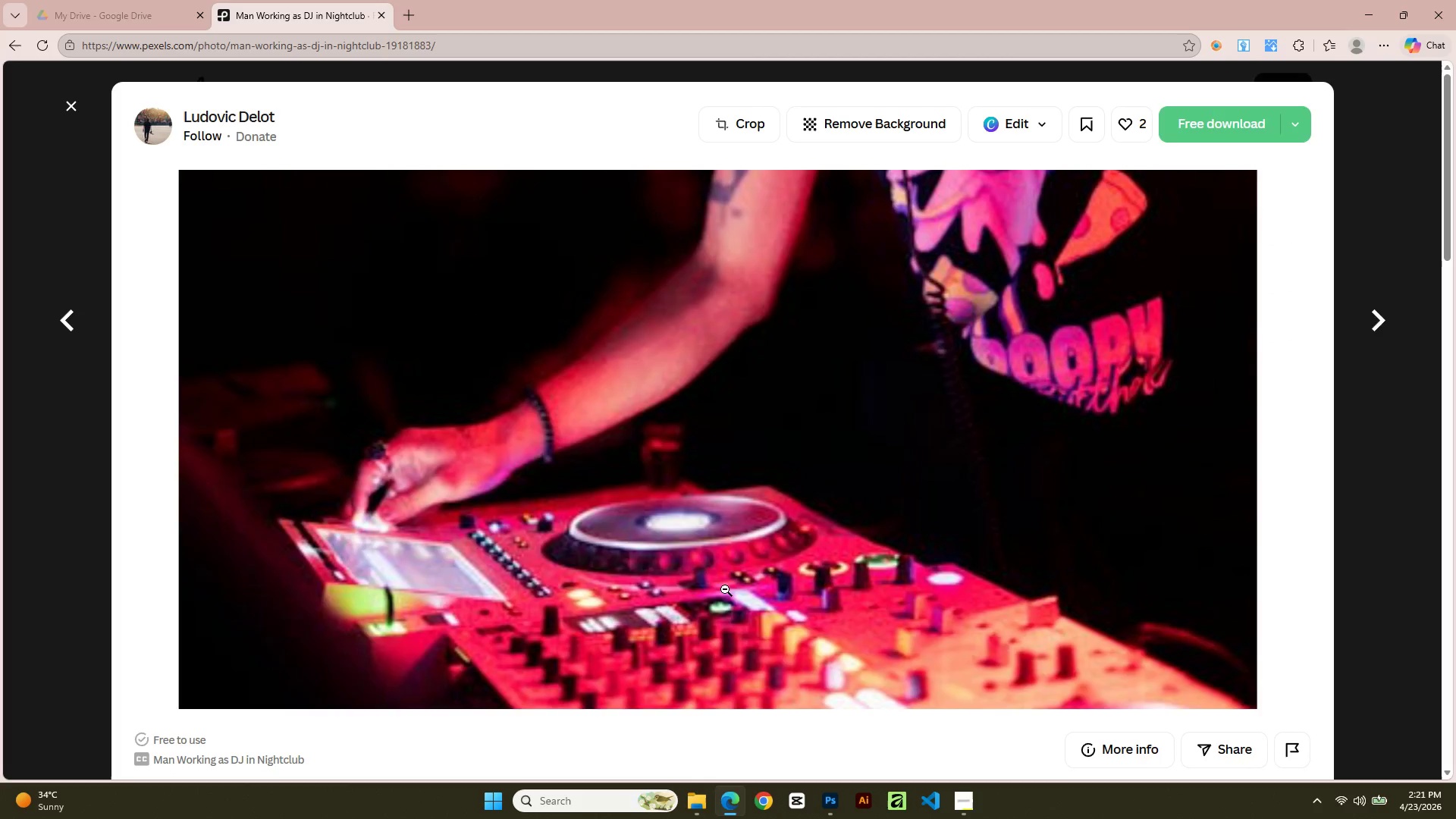 
left_click([772, 387])
 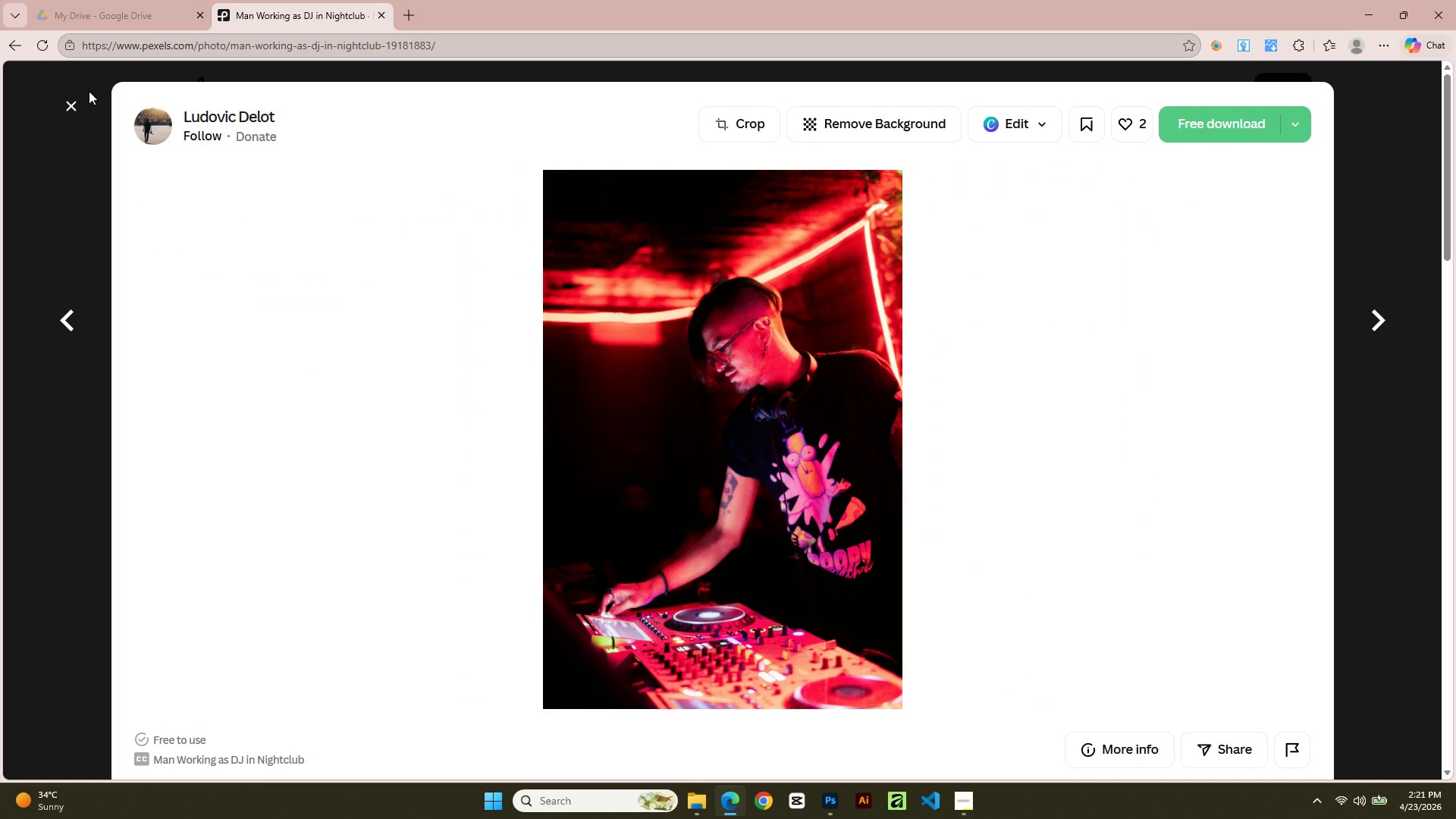 
left_click([79, 109])
 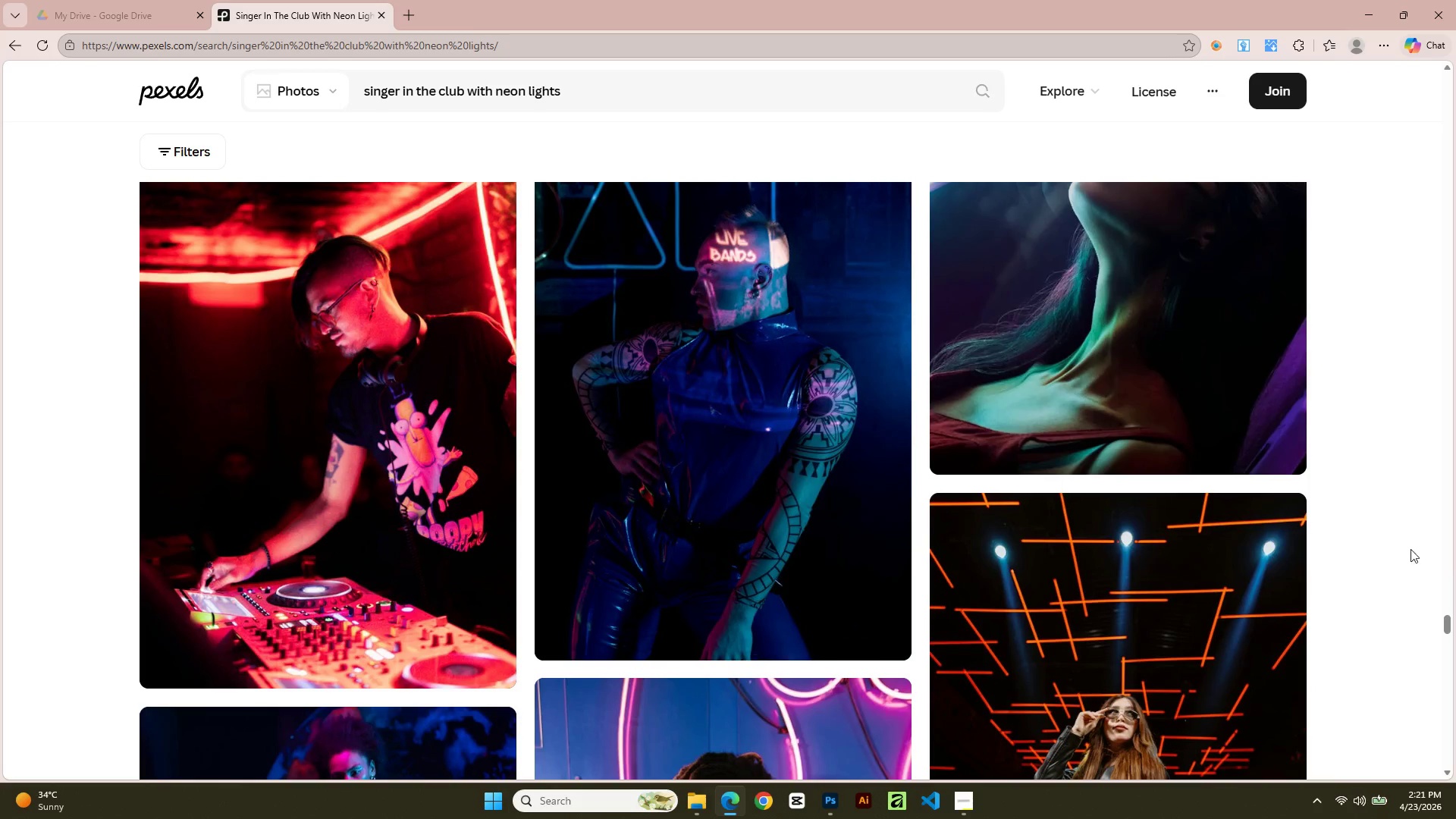 
left_click([1079, 340])
 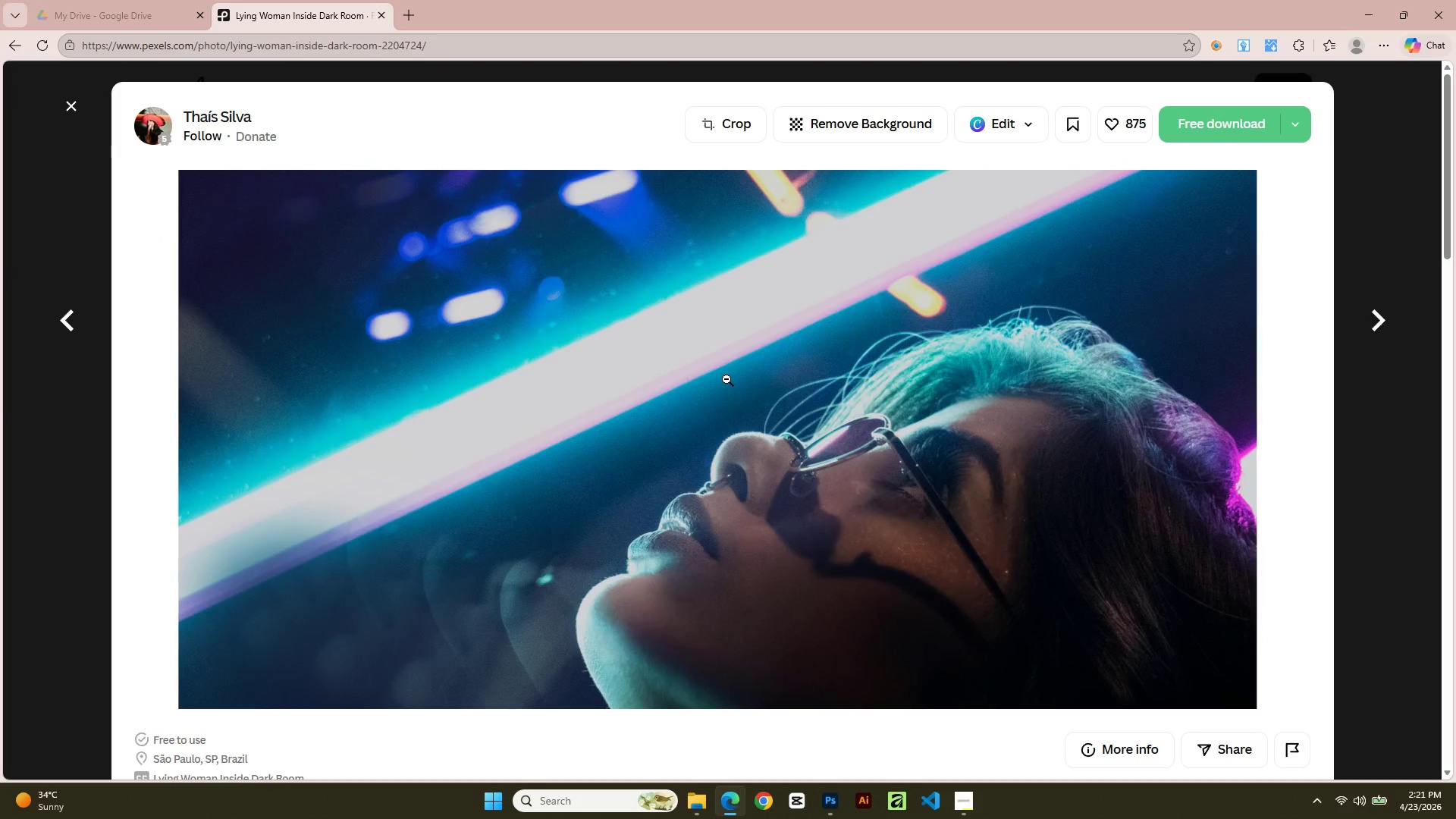 
wait(11.91)
 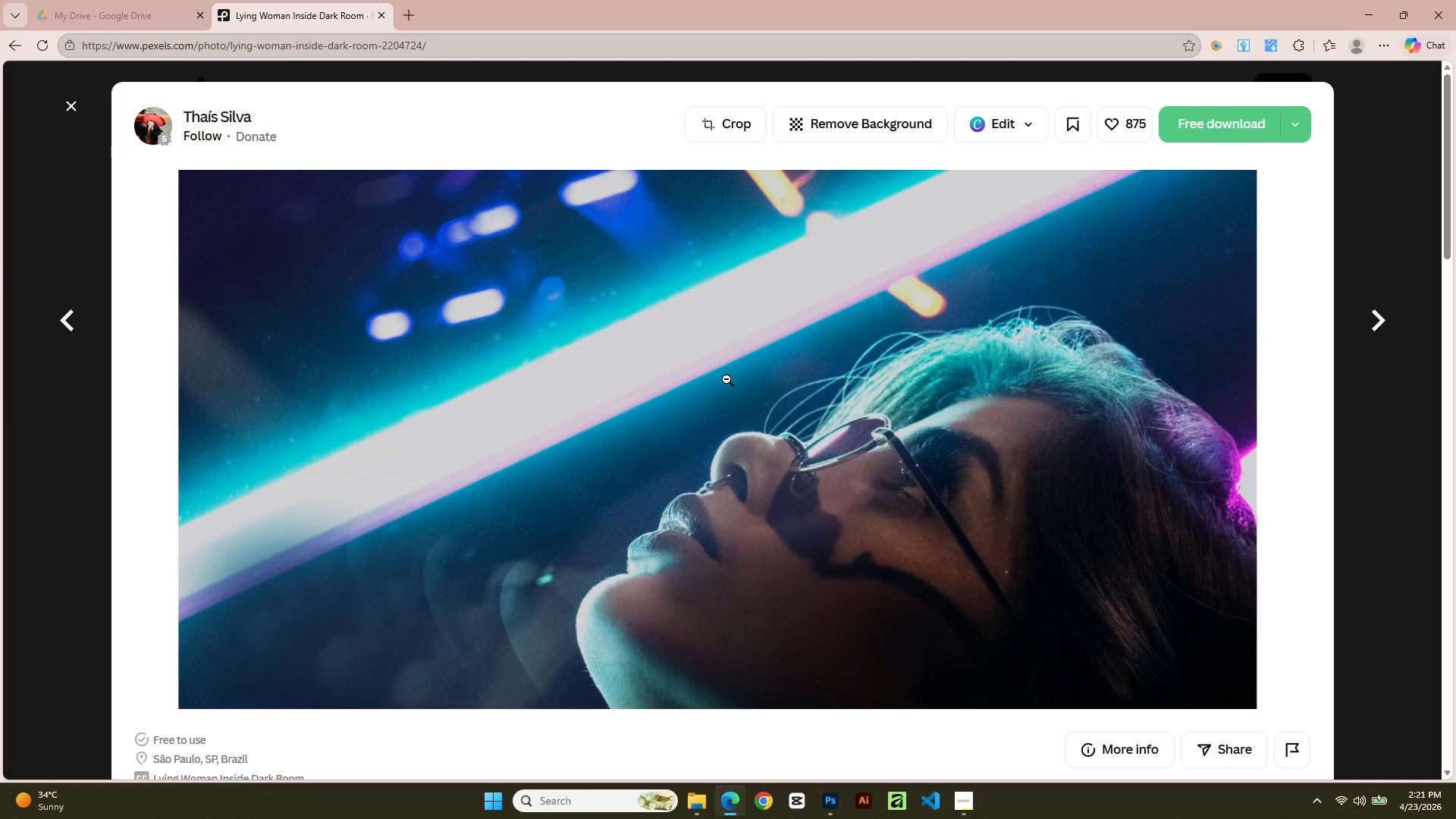 
left_click([869, 344])
 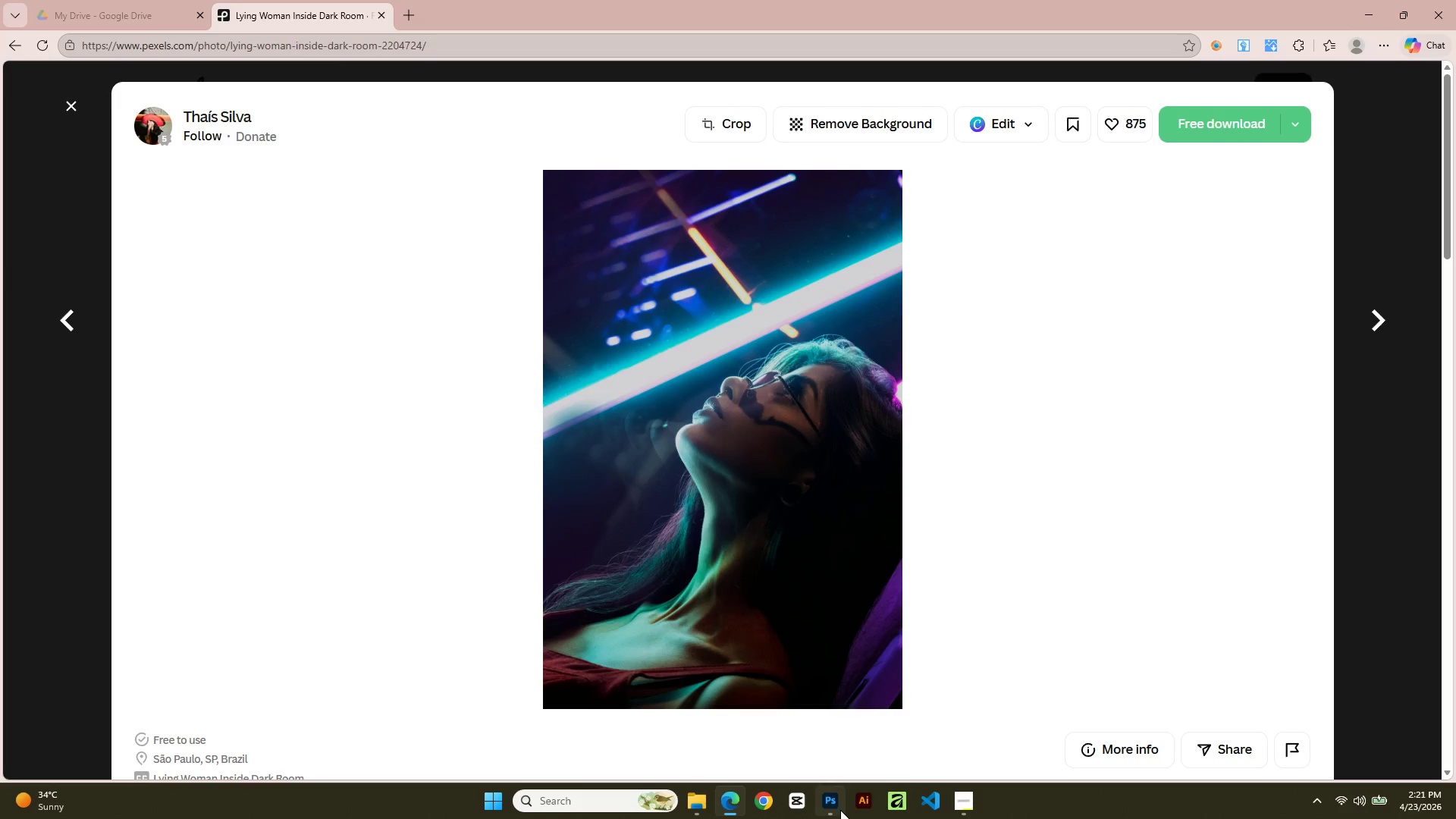 
left_click([840, 810])
 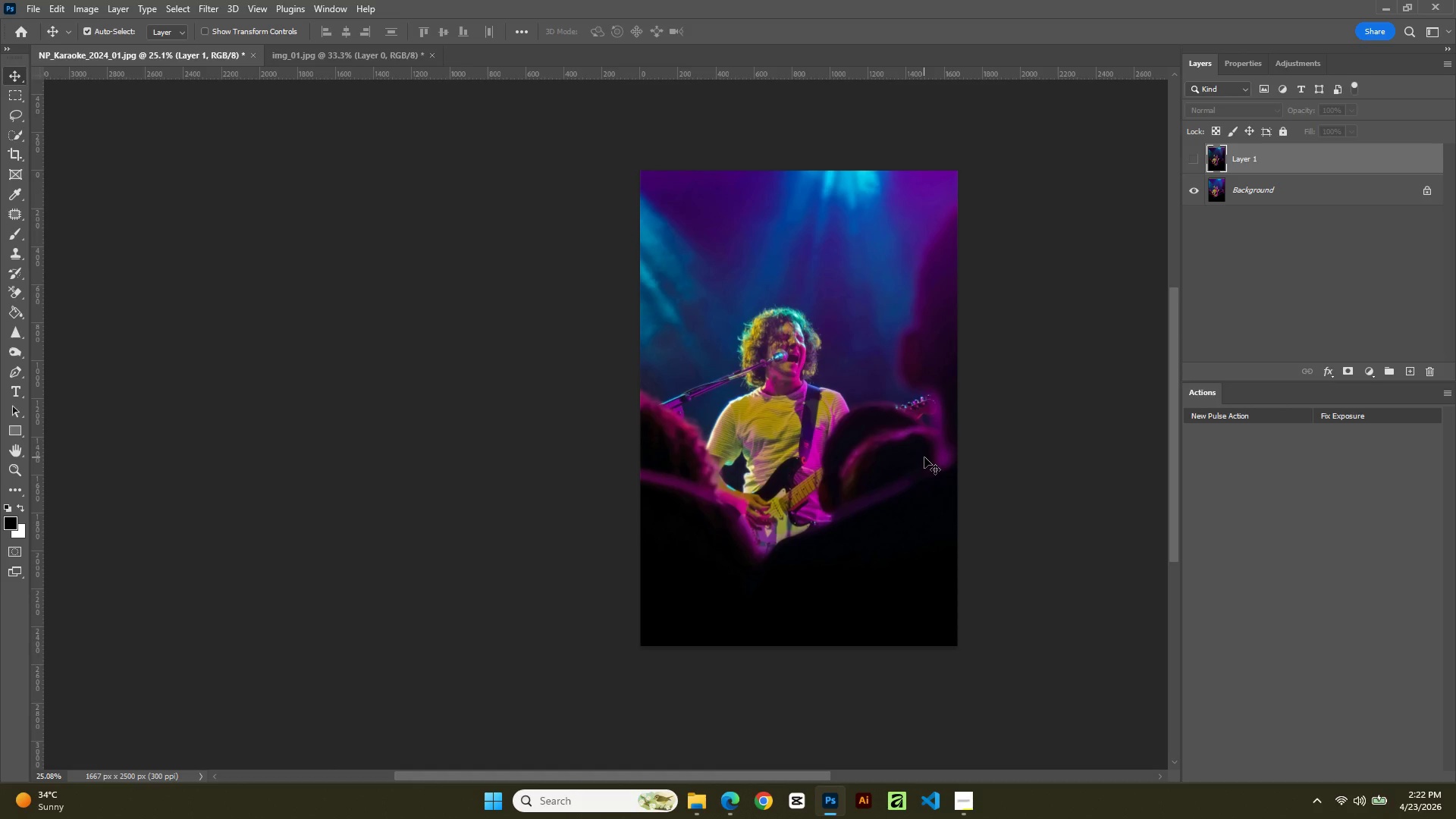 
wait(22.31)
 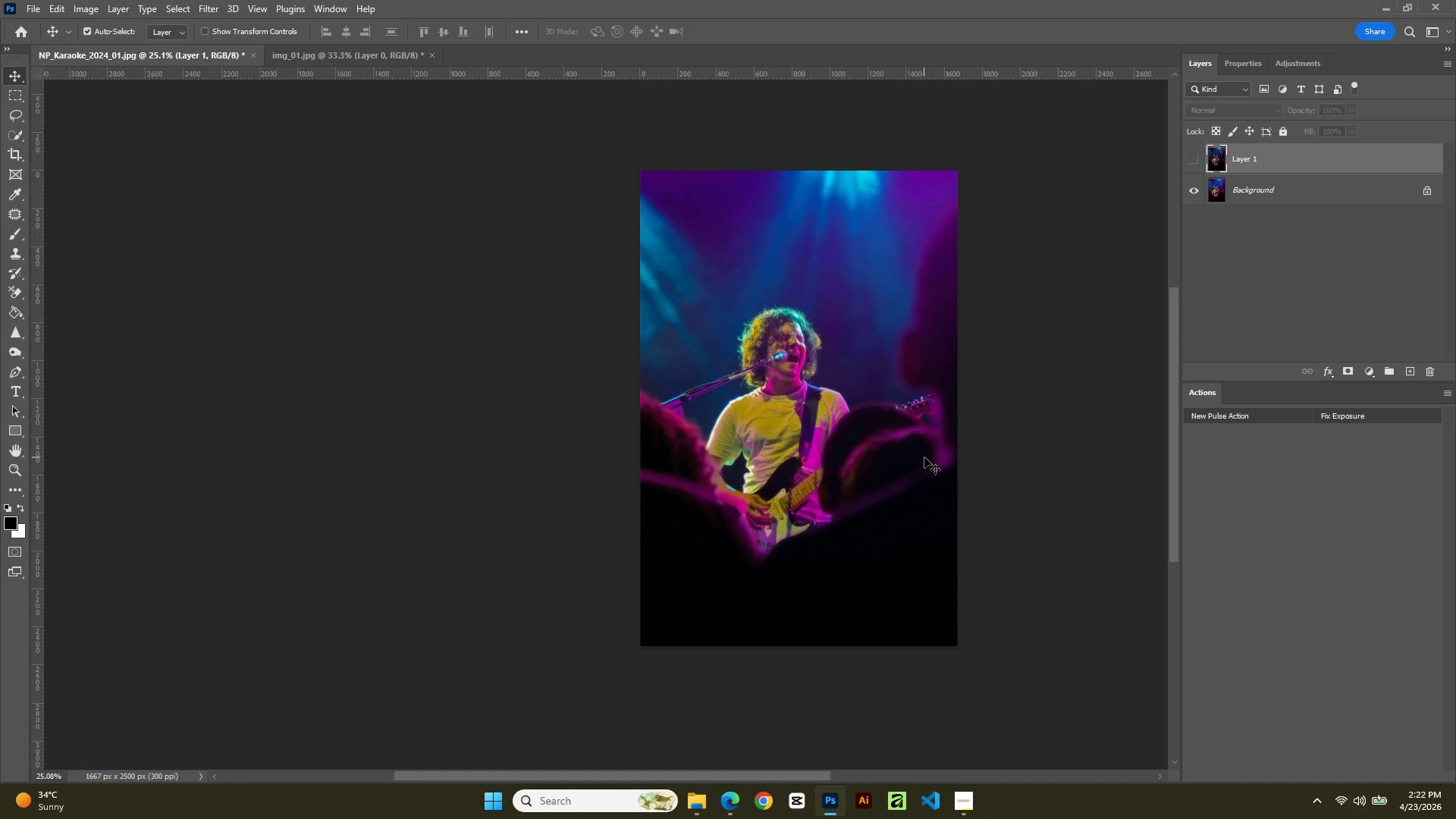 
left_click([924, 457])
 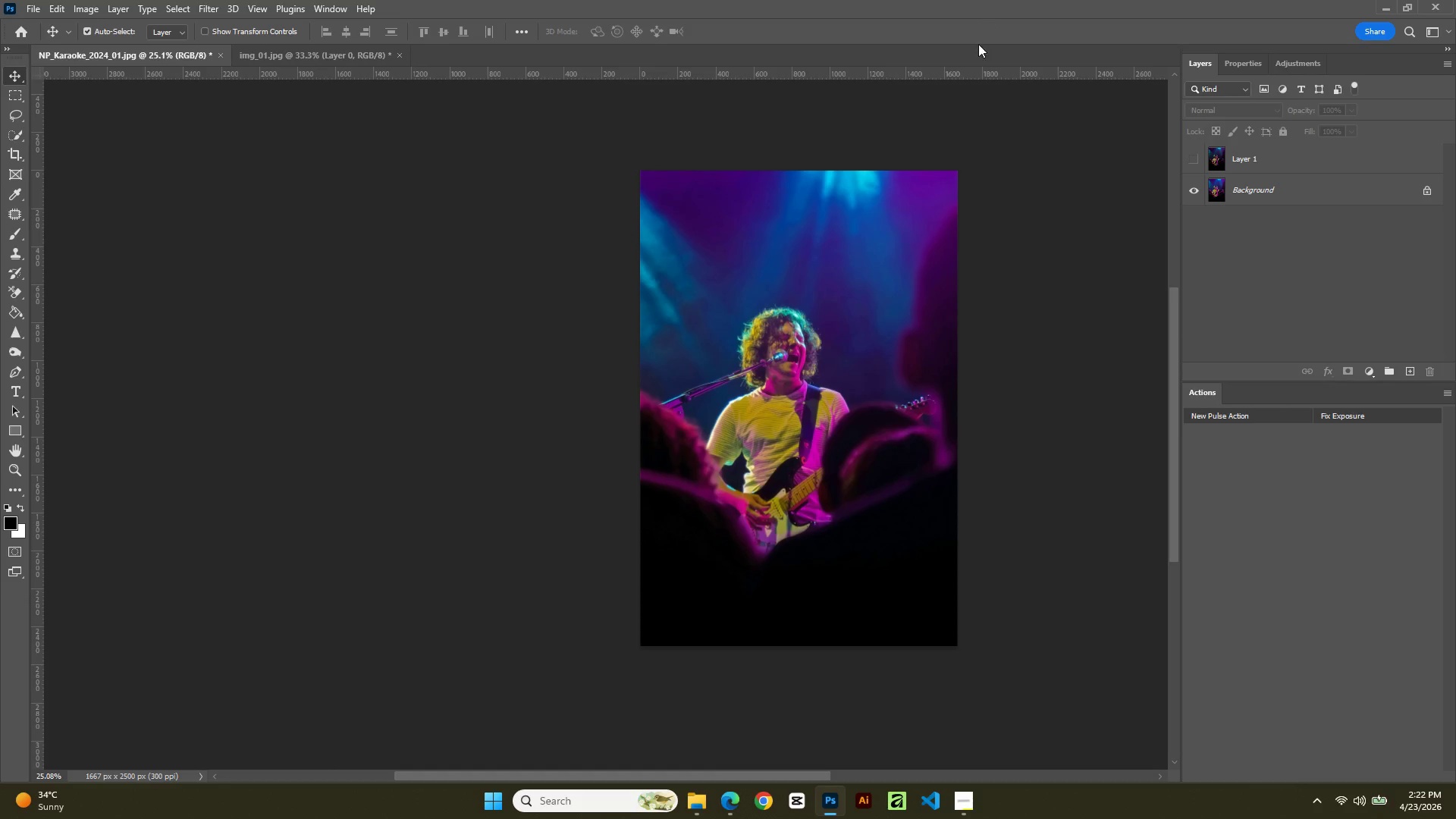 
hold_key(key=AltLeft, duration=0.39)
scroll: coordinate [723, 472], scroll_direction: up, amount: 7.0
 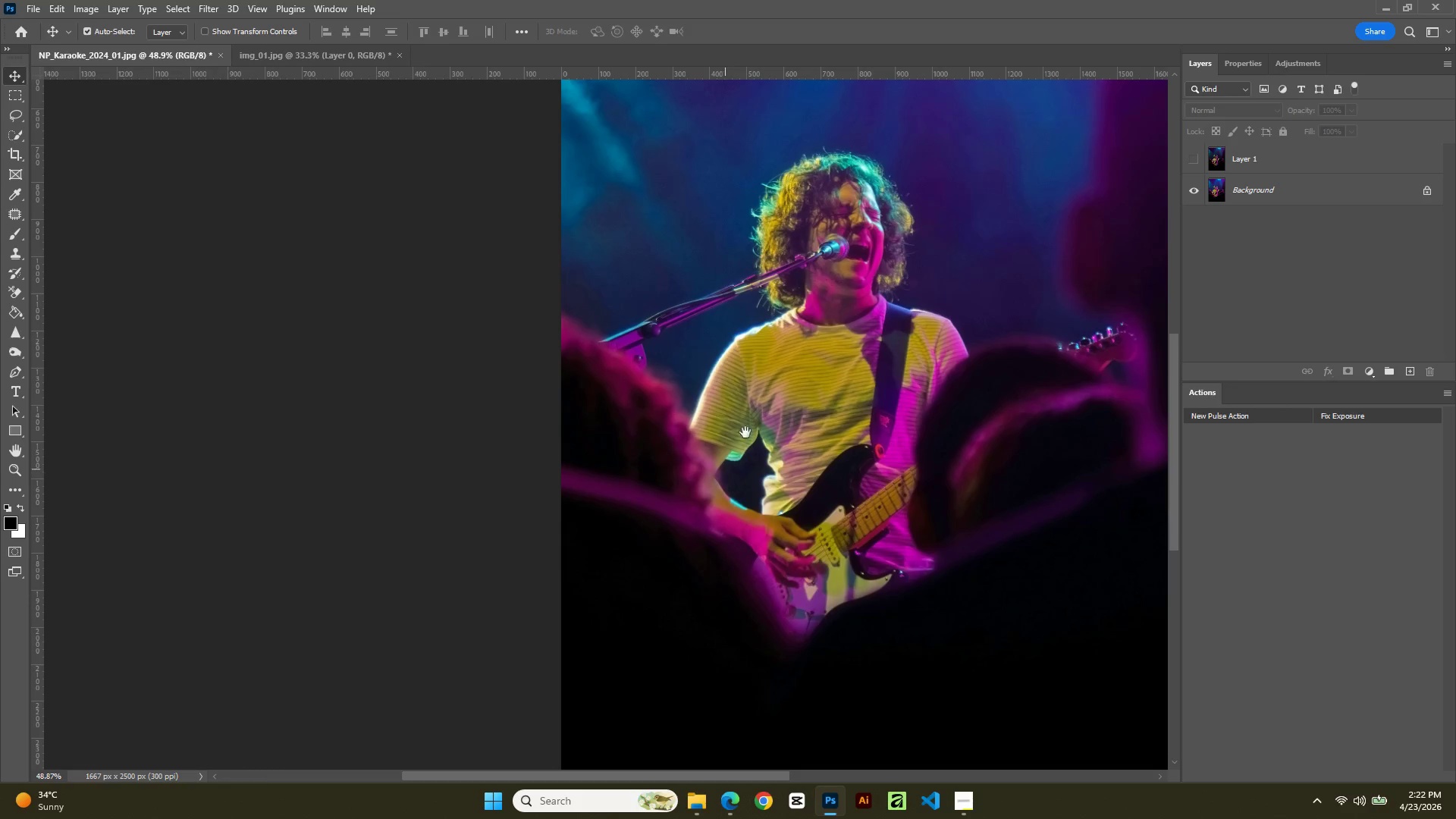 
hold_key(key=Space, duration=0.72)
 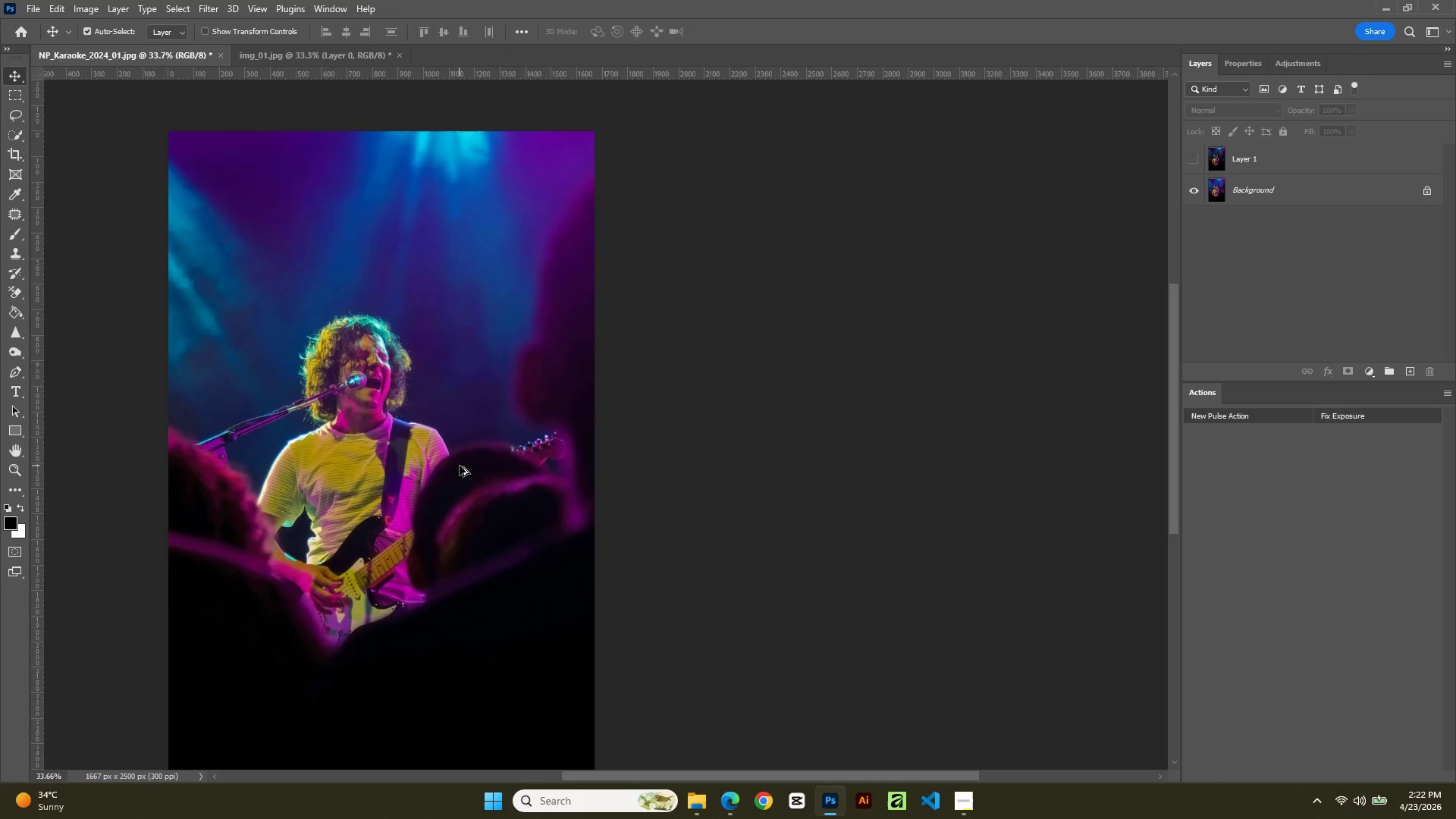 
left_click_drag(start_coordinate=[774, 365], to_coordinate=[249, 459])
 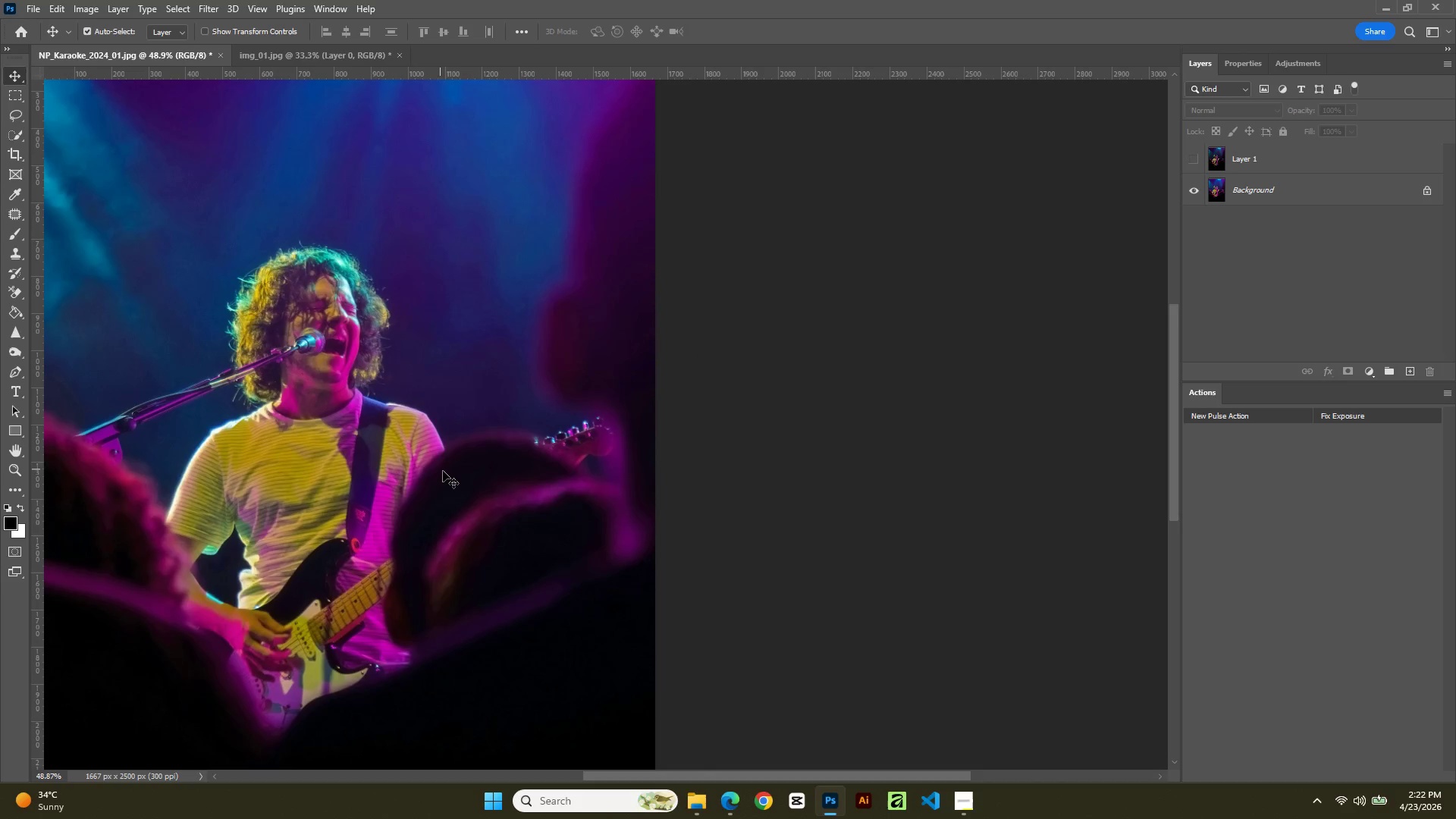 
hold_key(key=AltLeft, duration=0.39)
scroll: coordinate [459, 466], scroll_direction: down, amount: 4.0
 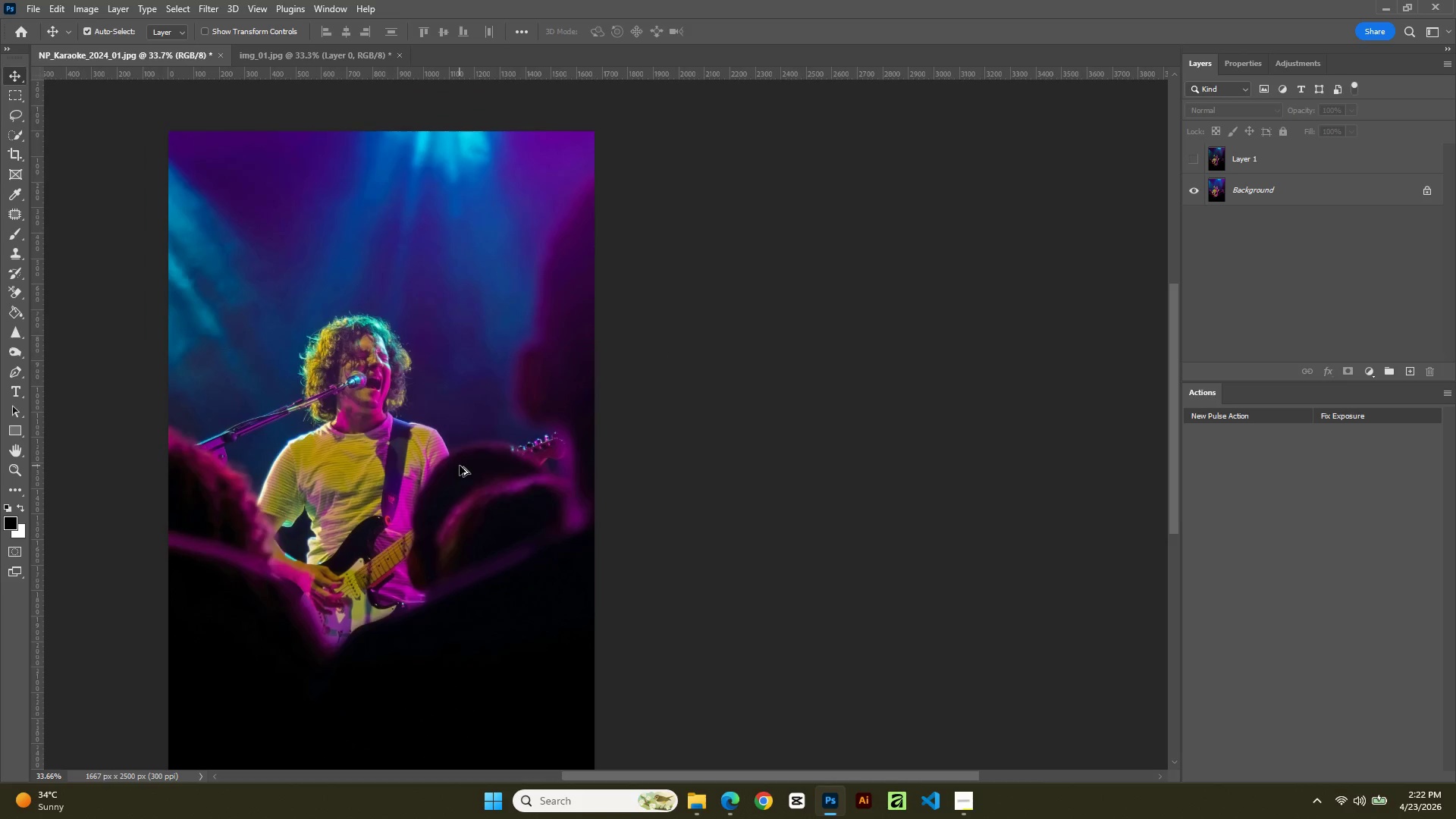 
hold_key(key=Space, duration=0.97)
 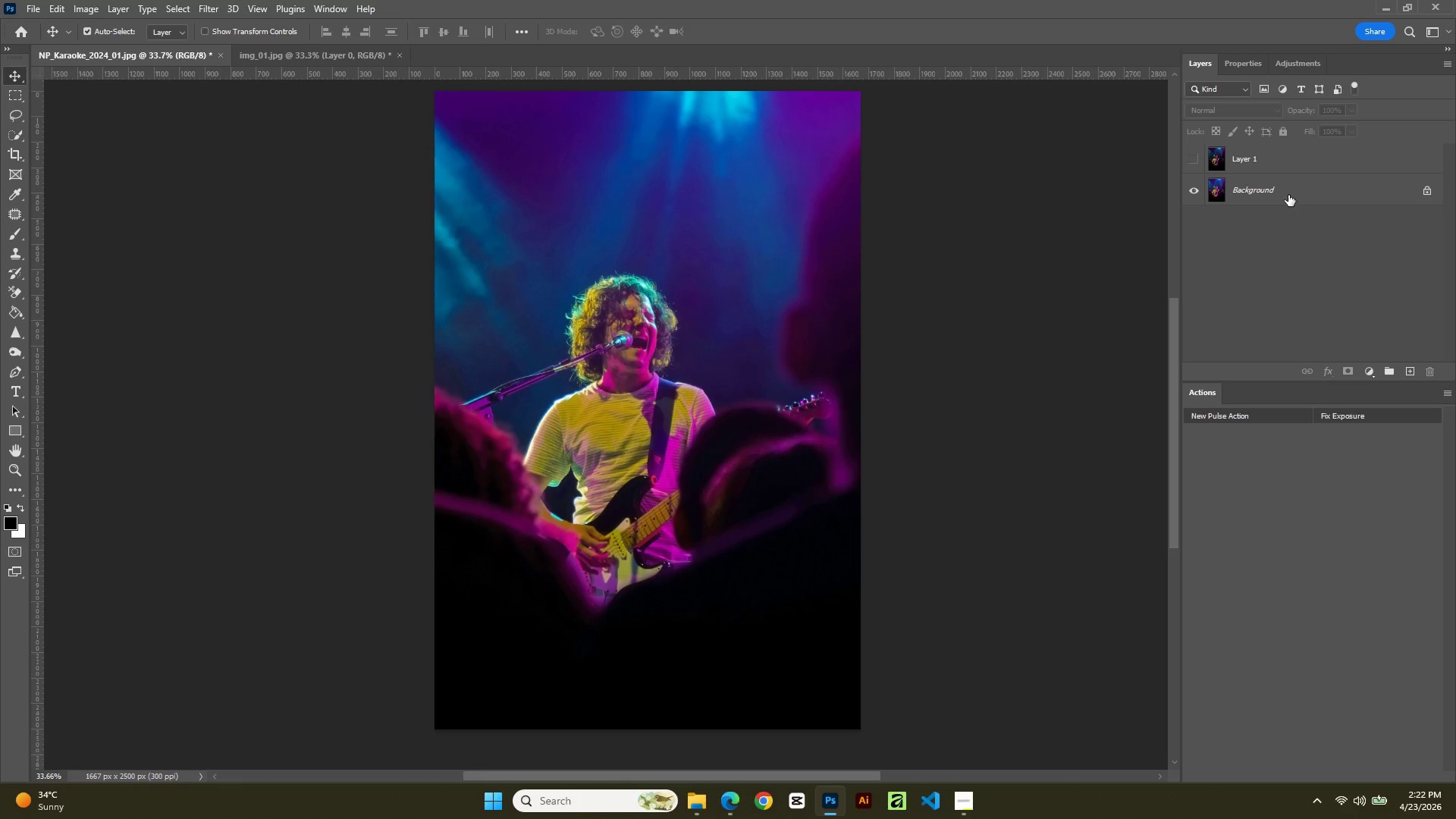 
left_click_drag(start_coordinate=[460, 466], to_coordinate=[720, 430])
 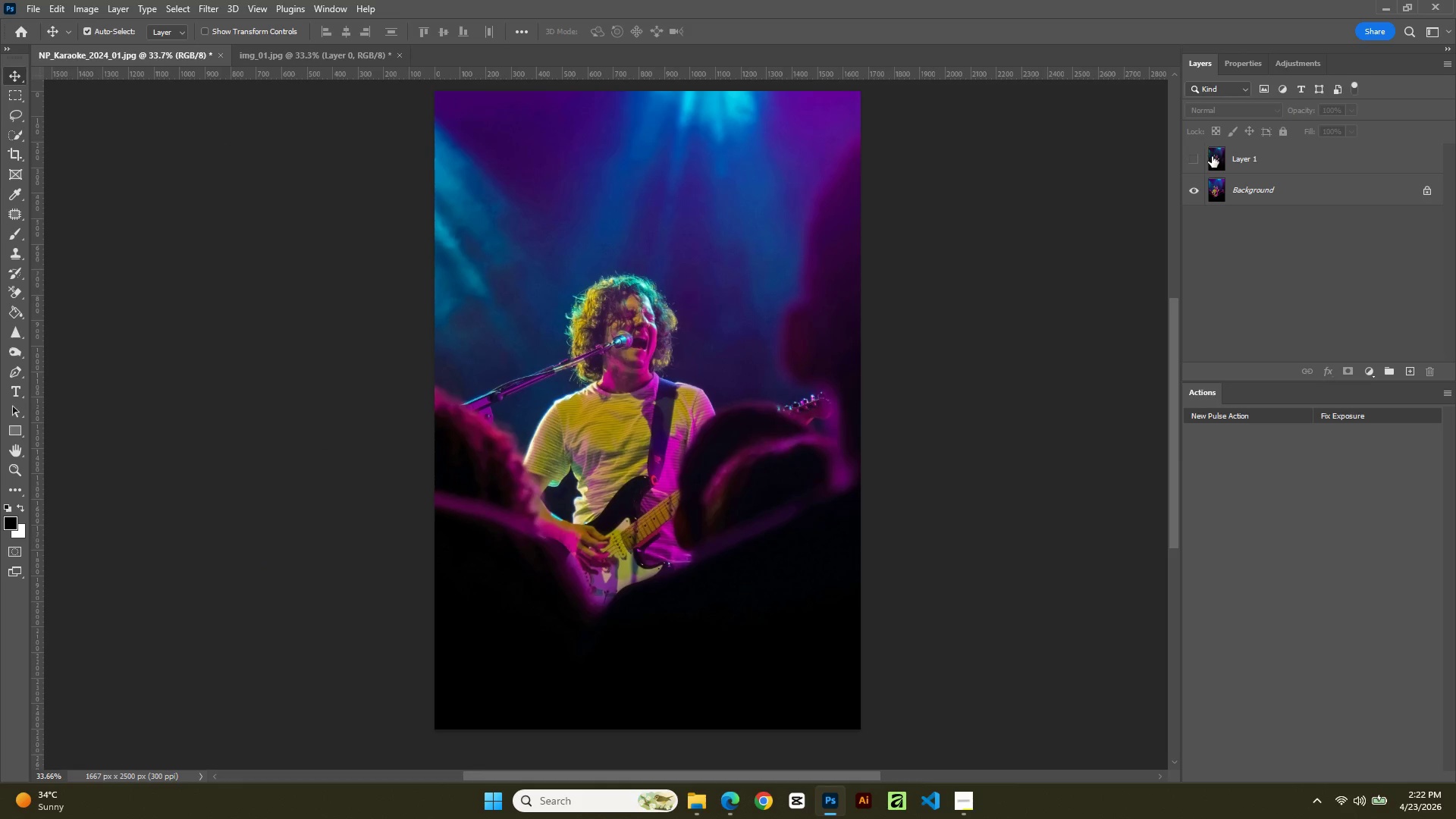 
left_click([1202, 162])
 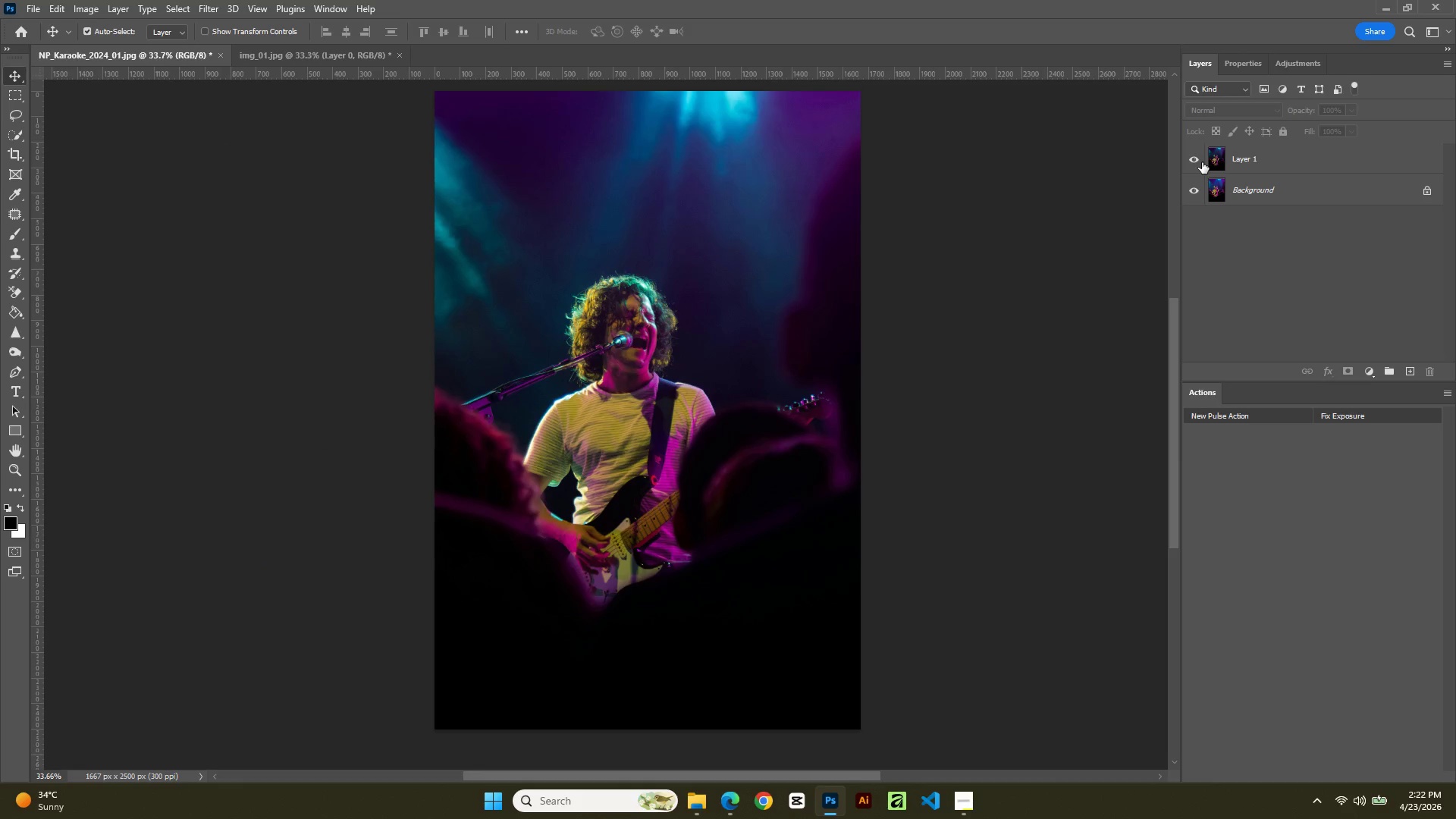 
left_click([1202, 162])
 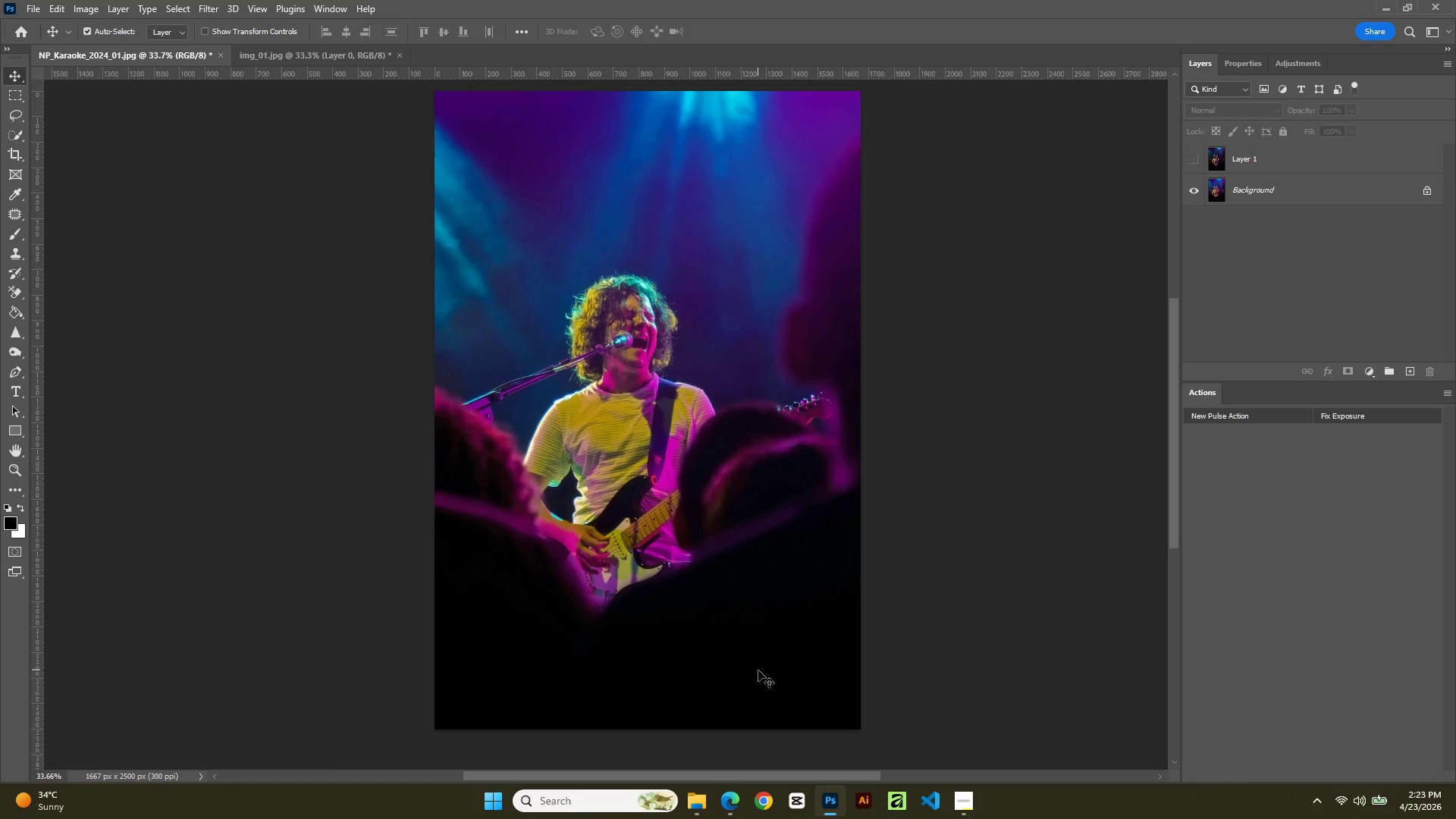 
wait(74.2)
 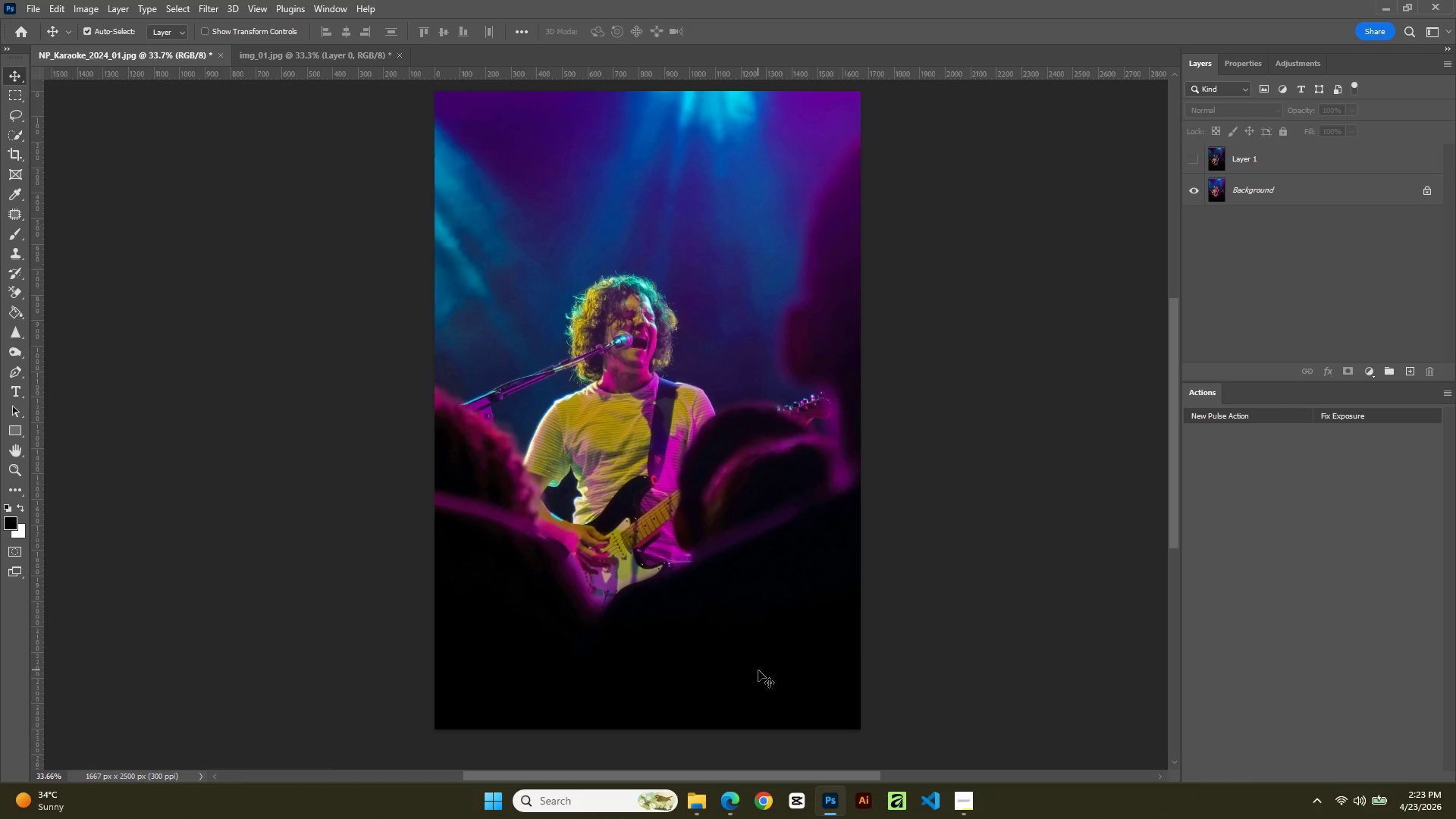 
hold_key(key=AltLeft, duration=2.91)
scroll: coordinate [720, 378], scroll_direction: up, amount: 10.0
 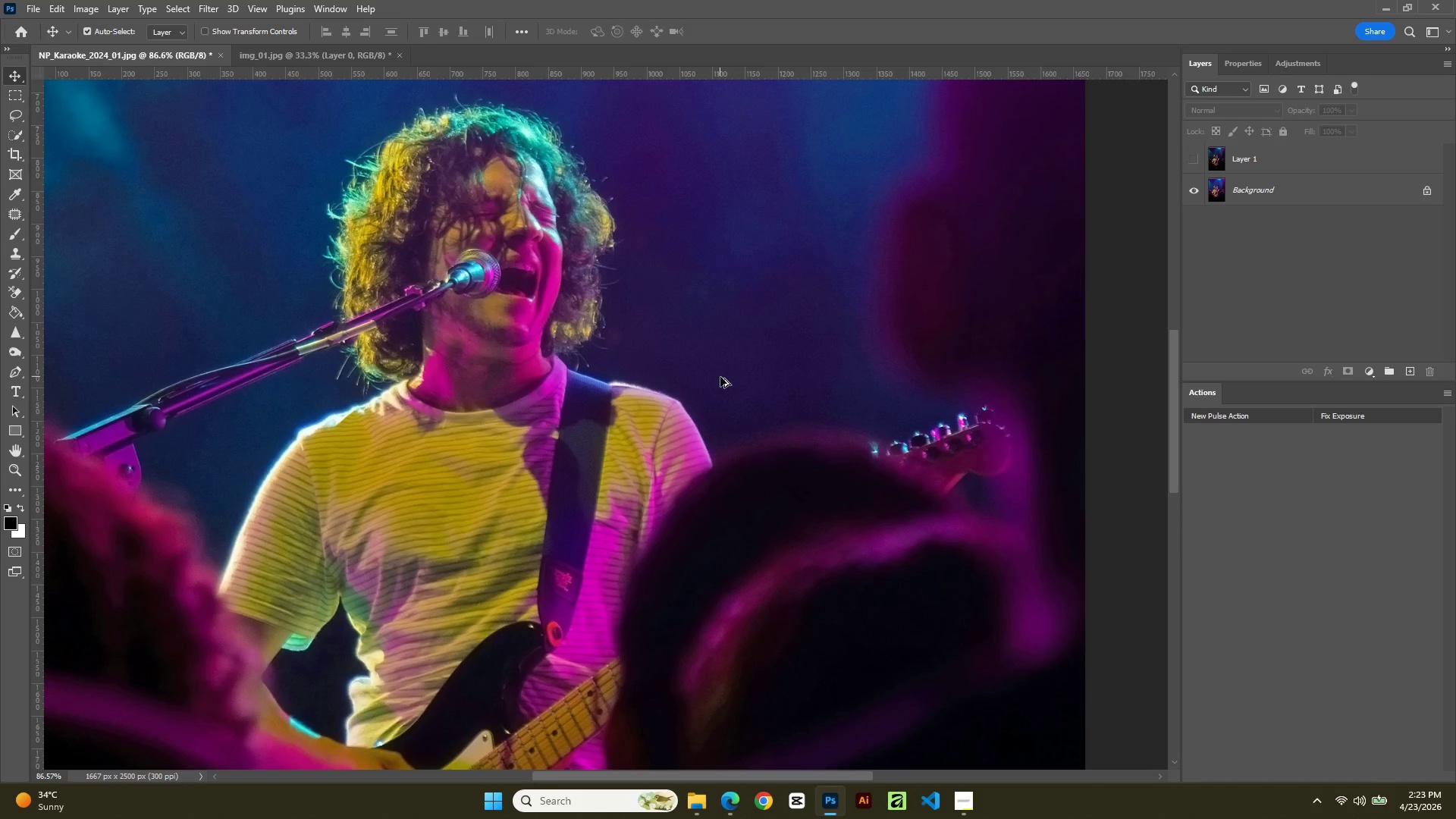 
scroll: coordinate [720, 378], scroll_direction: down, amount: 12.0
 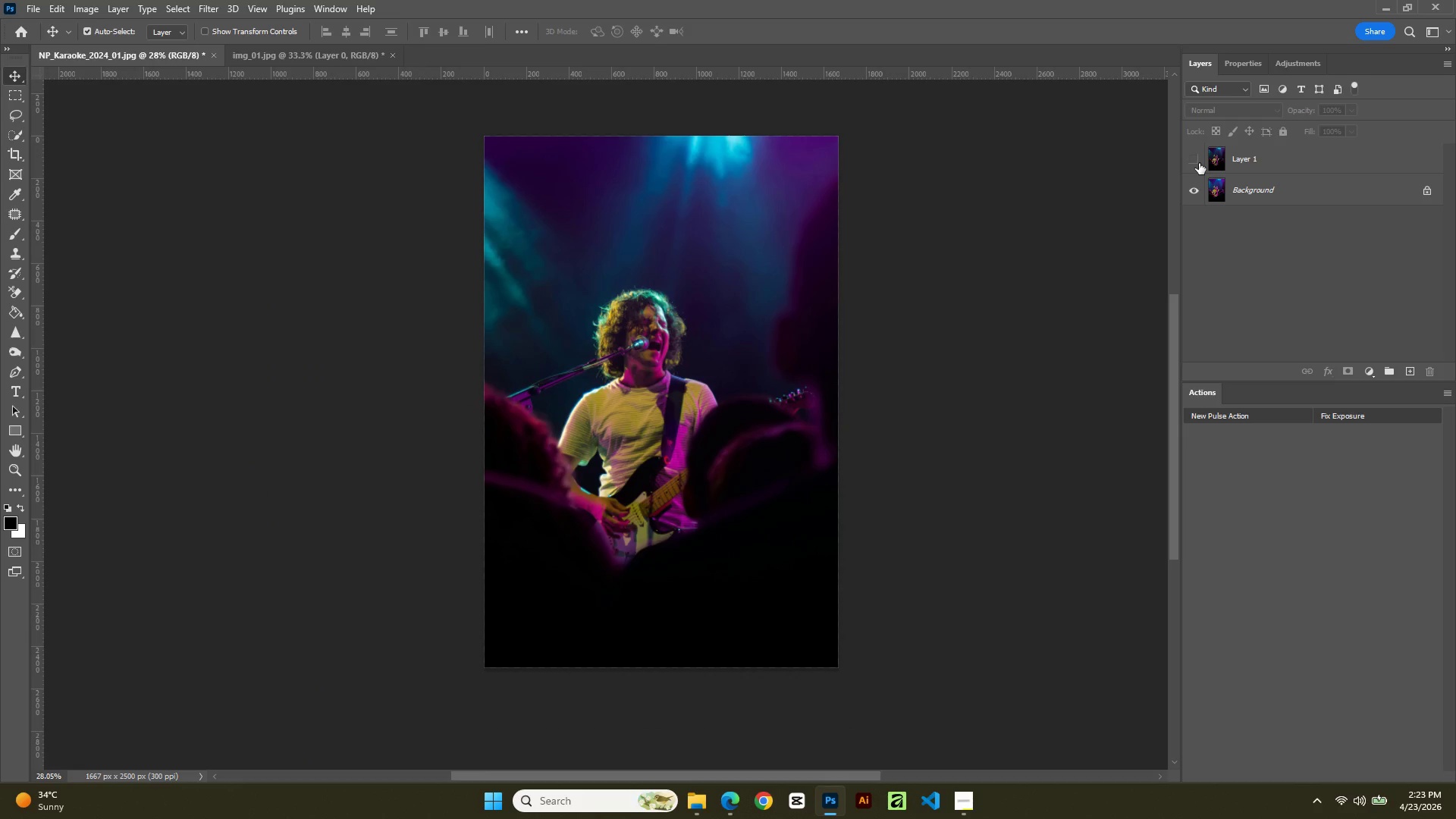 
wait(5.33)
 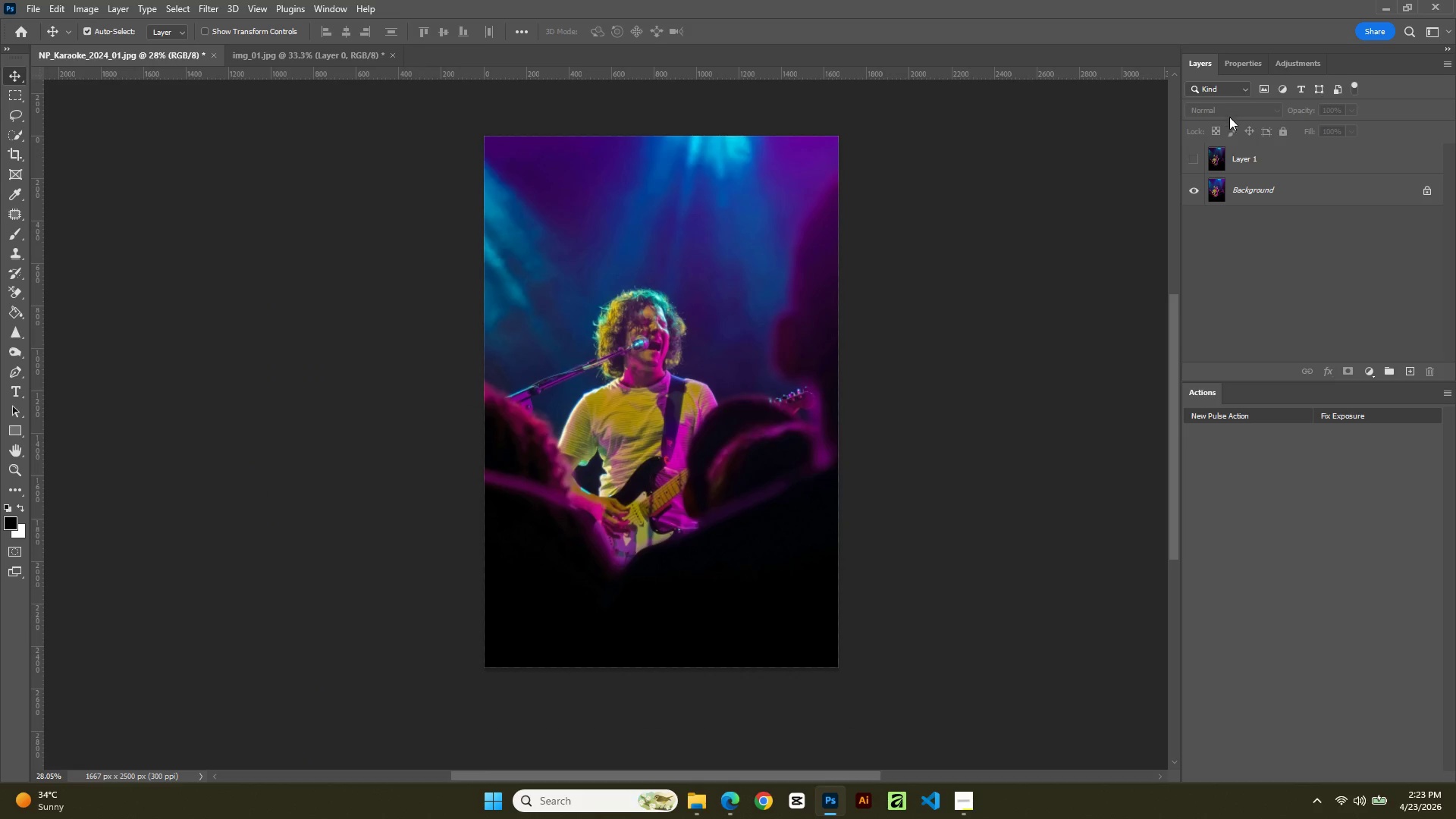 
left_click([1199, 156])
 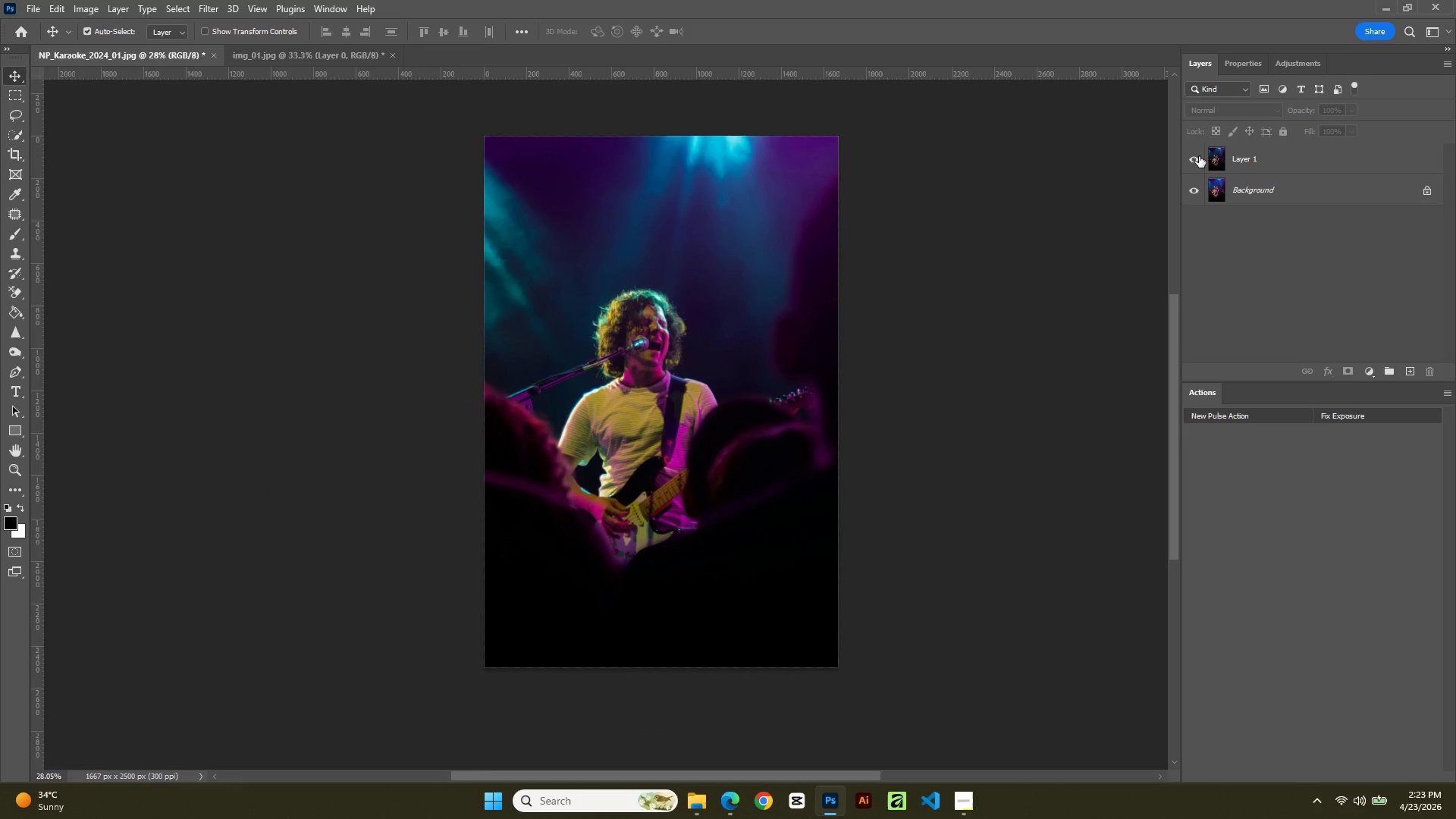 
left_click([1199, 156])
 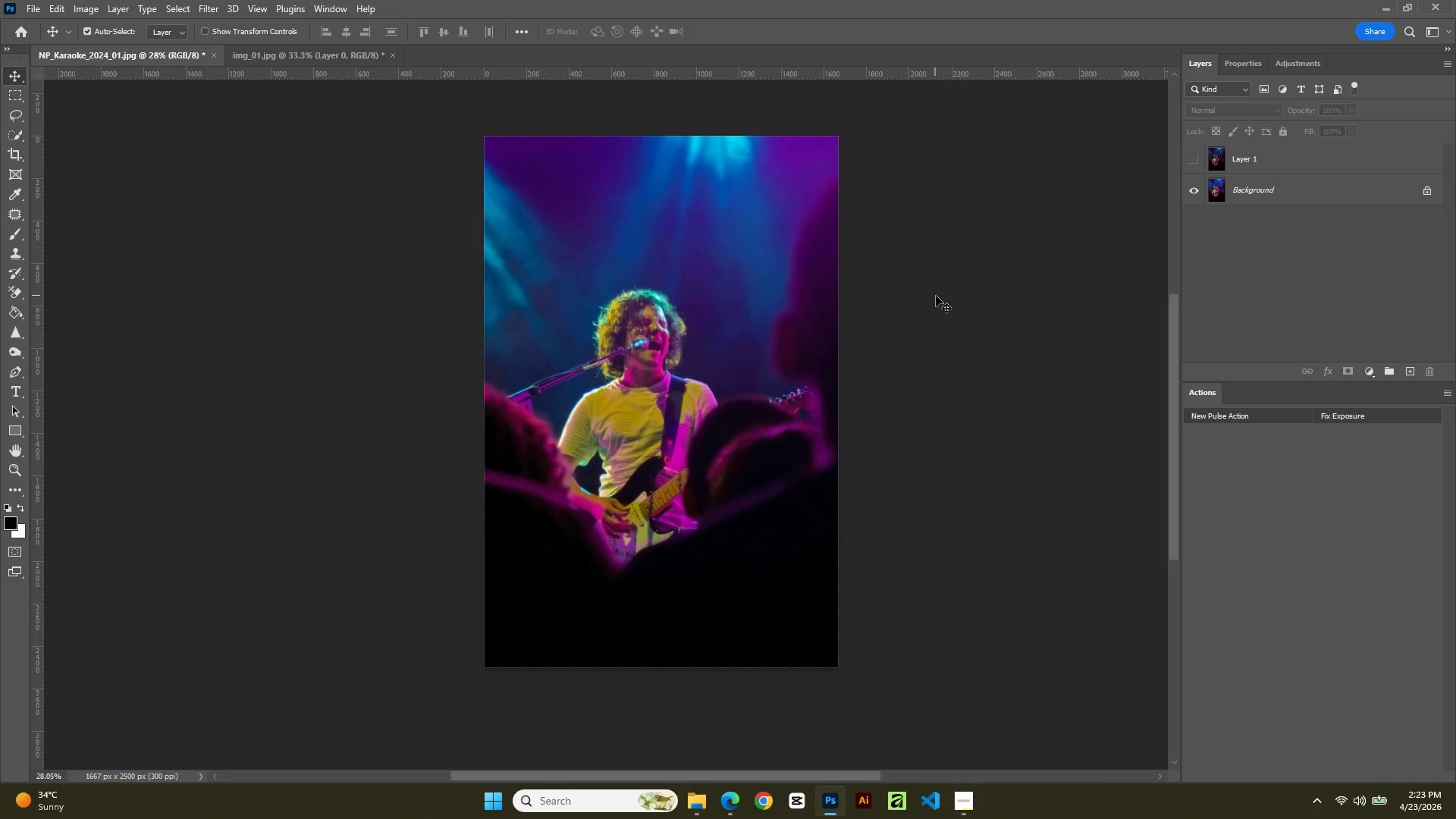 
wait(8.16)
 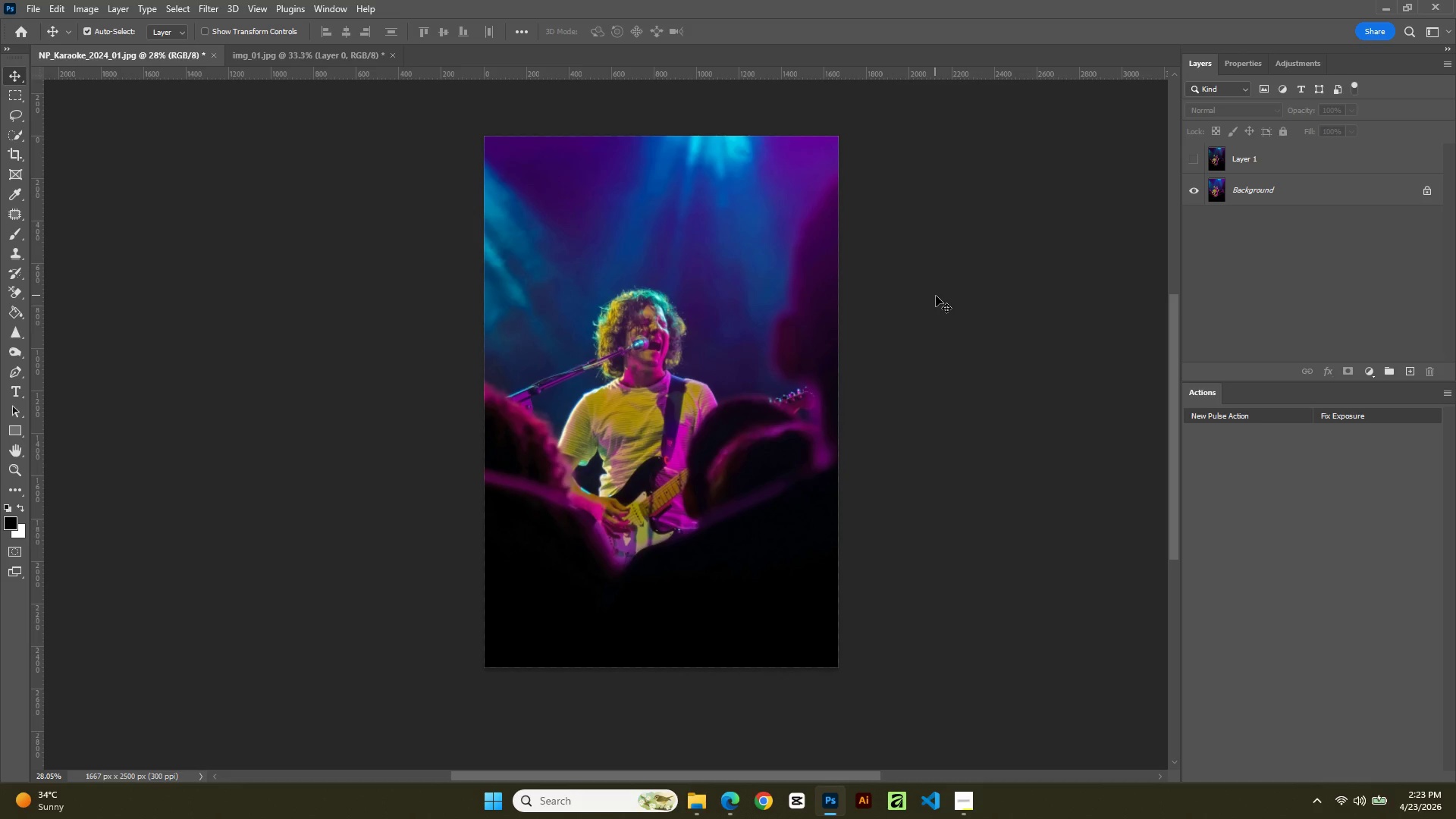 
hold_key(key=AltLeft, duration=0.72)
scroll: coordinate [779, 597], scroll_direction: up, amount: 11.0
 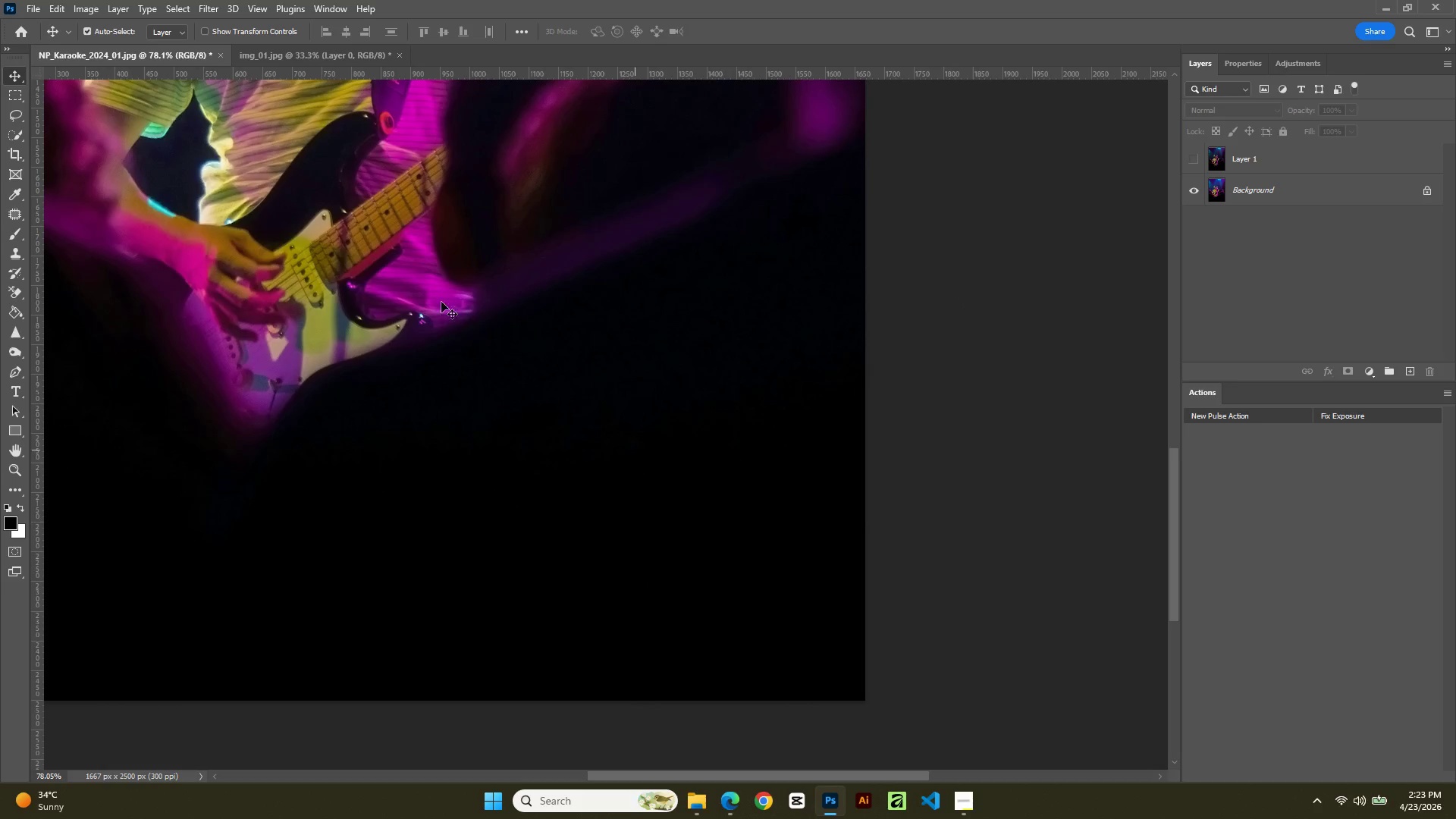 
hold_key(key=Space, duration=1.22)
 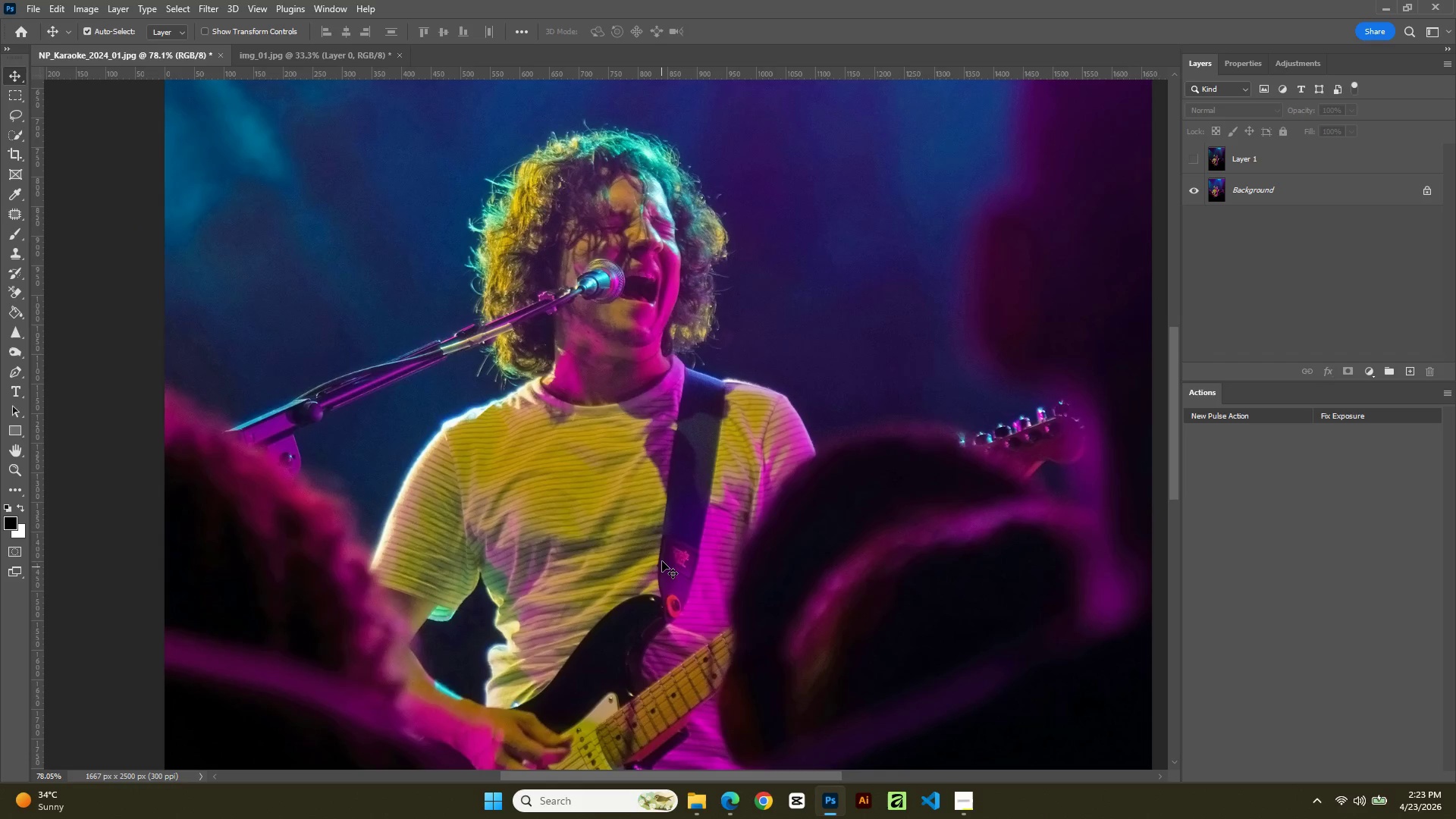 
left_click_drag(start_coordinate=[414, 268], to_coordinate=[701, 751])
 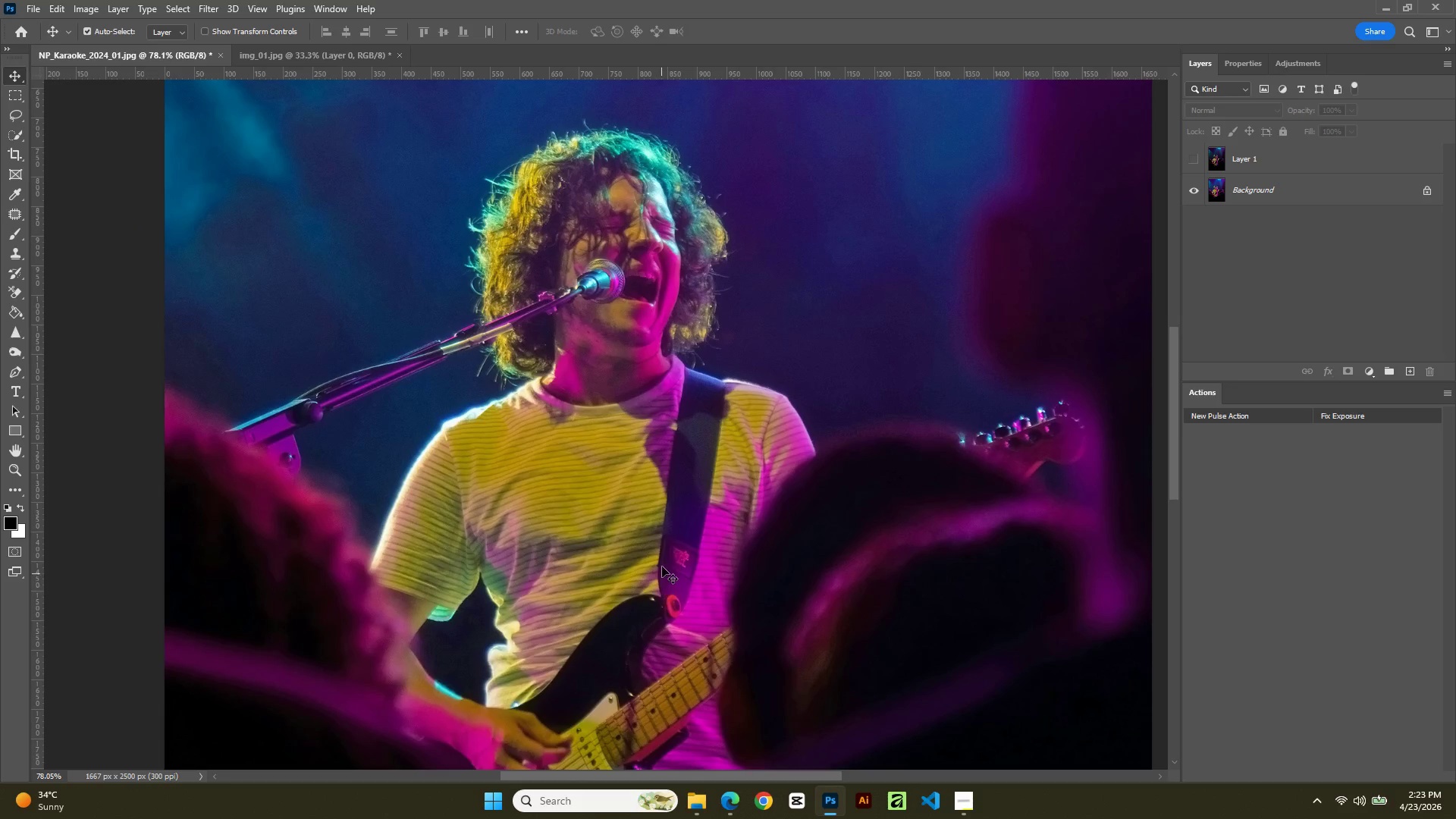 
hold_key(key=AltLeft, duration=2.31)
scroll: coordinate [662, 561], scroll_direction: down, amount: 4.0
 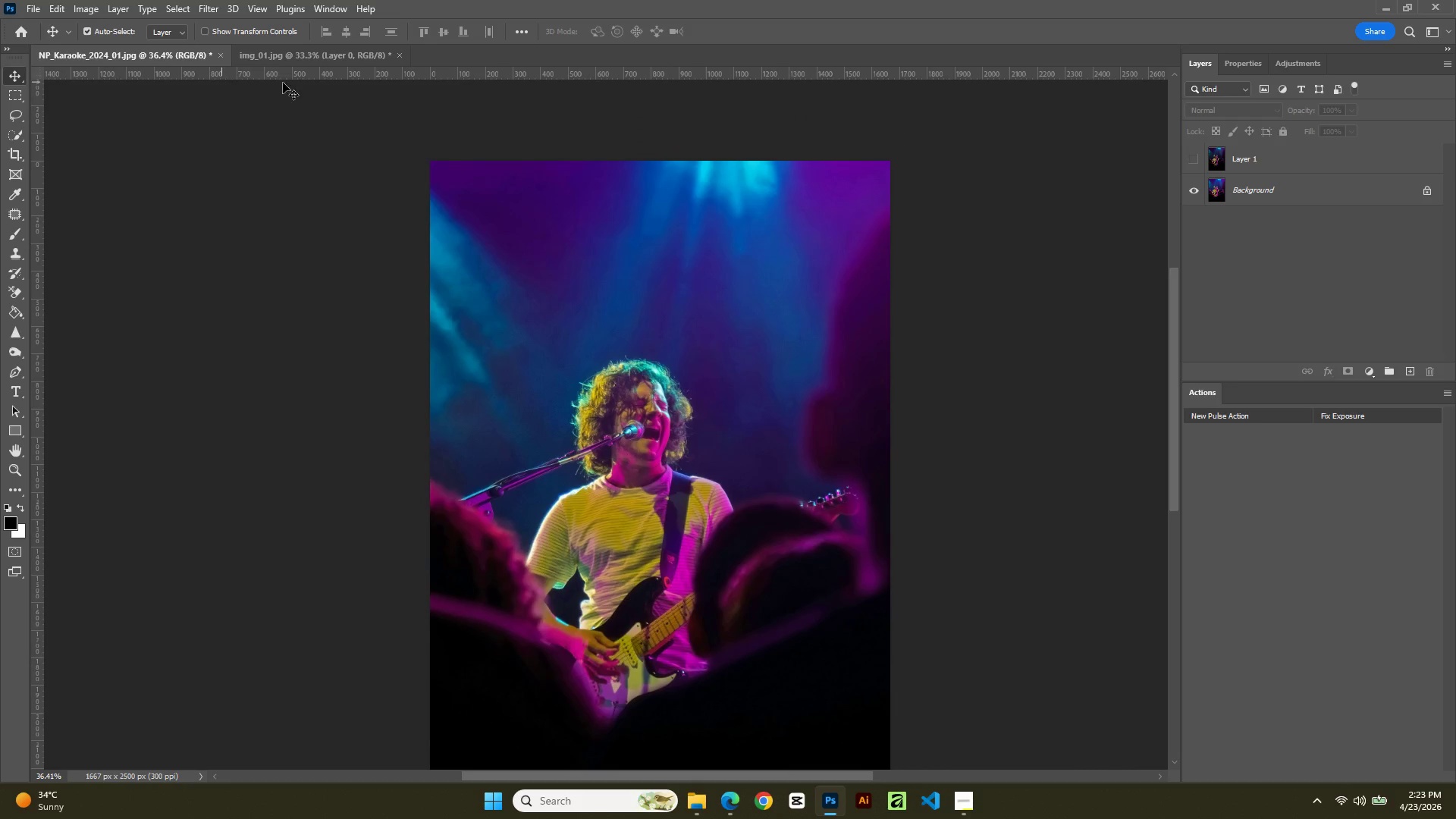 
left_click([311, 55])
 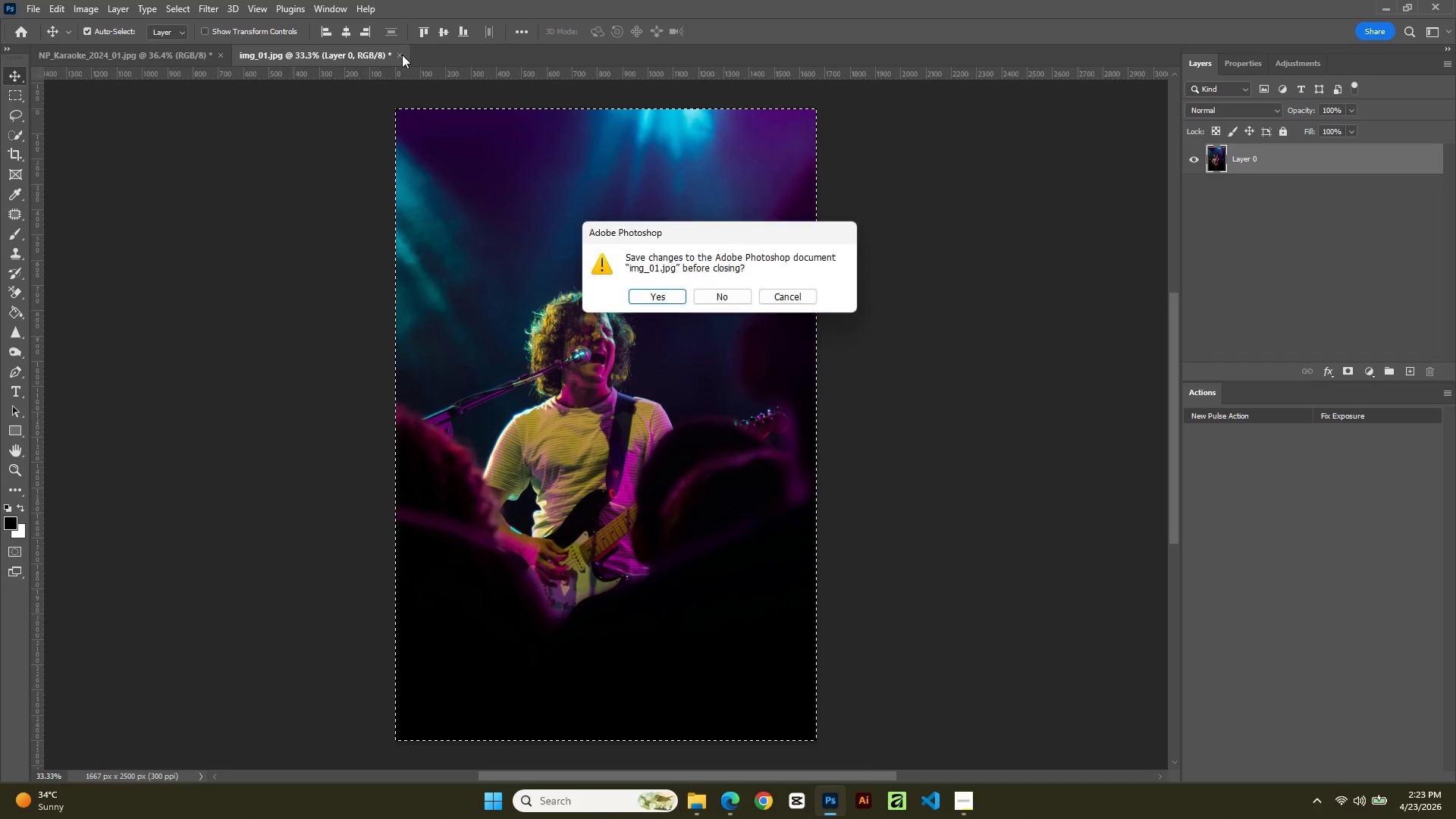 
left_click_drag(start_coordinate=[716, 286], to_coordinate=[722, 292])
 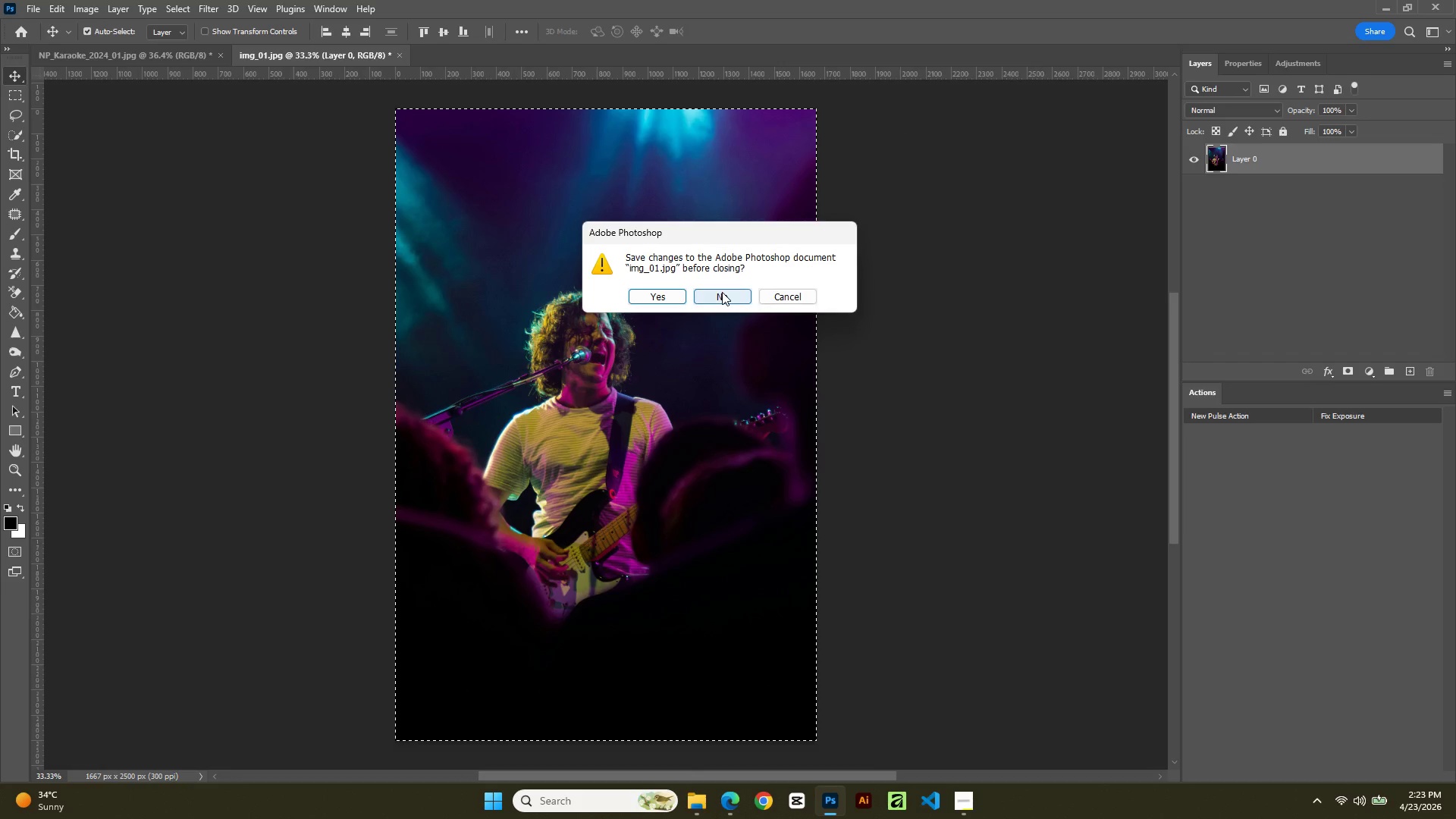 
double_click([722, 292])
 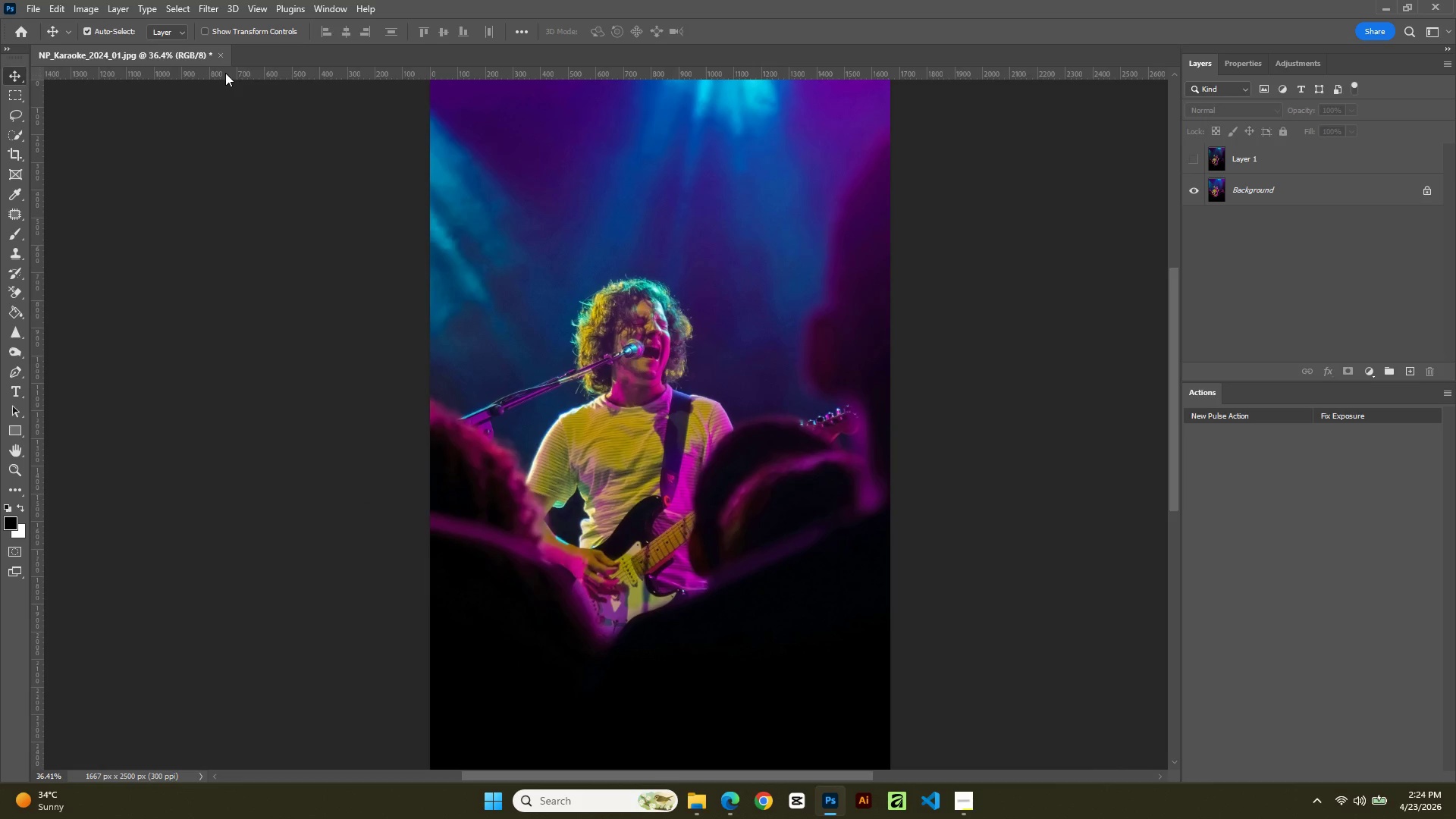 
hold_key(key=AltLeft, duration=2.27)
scroll: coordinate [1002, 574], scroll_direction: up, amount: 10.0
 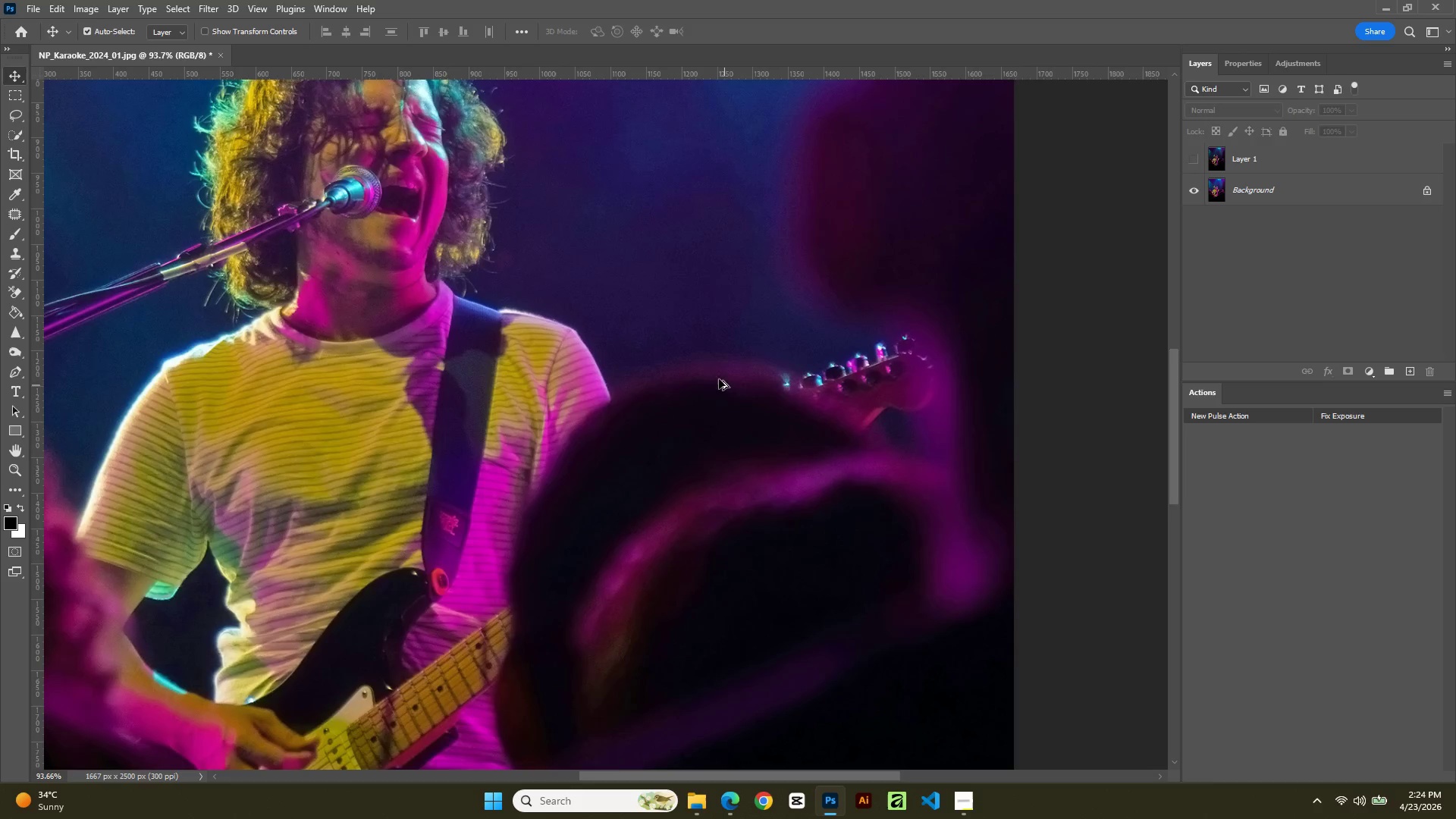 
scroll: coordinate [718, 383], scroll_direction: down, amount: 9.0
 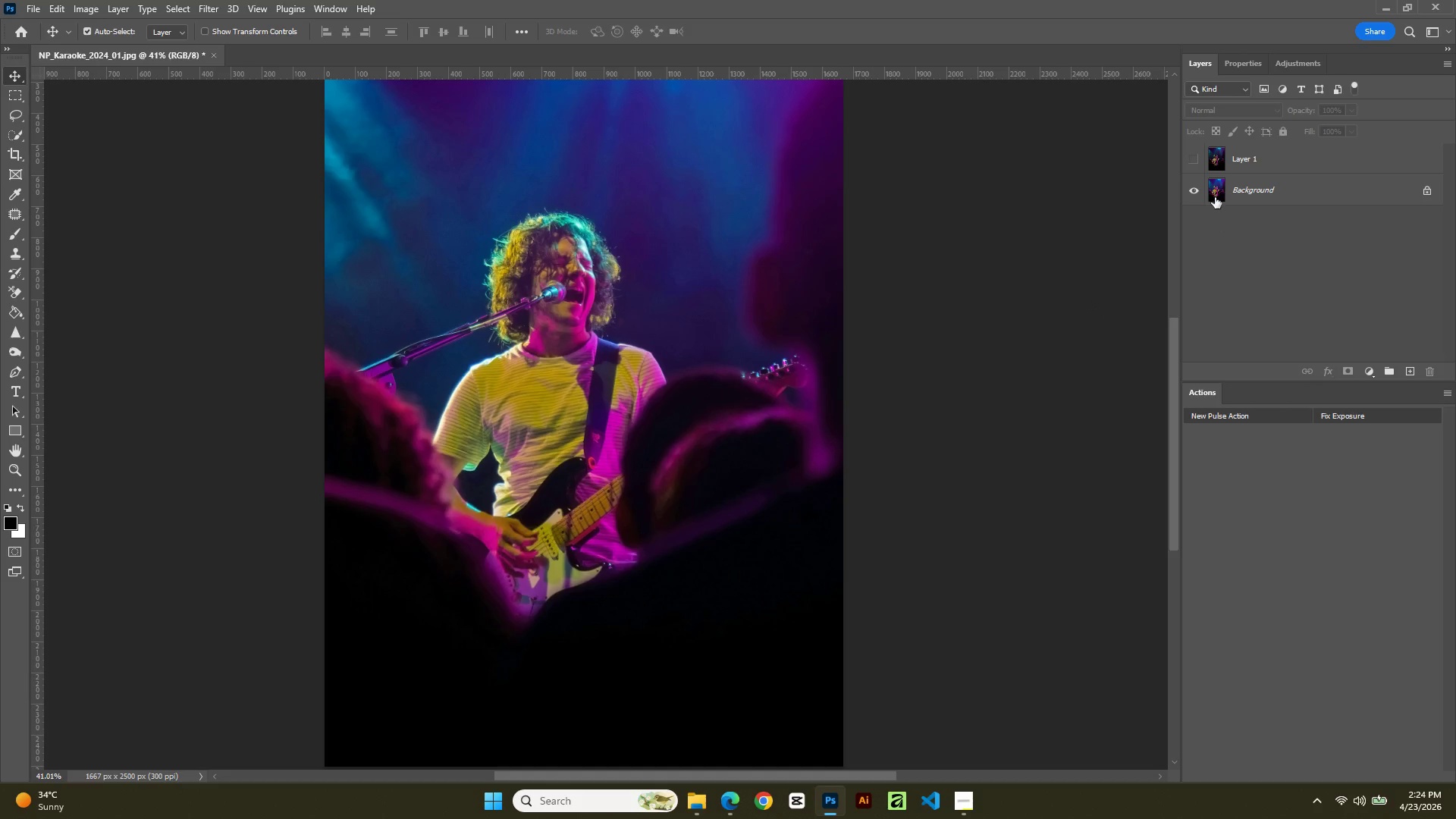 
left_click([1257, 149])
 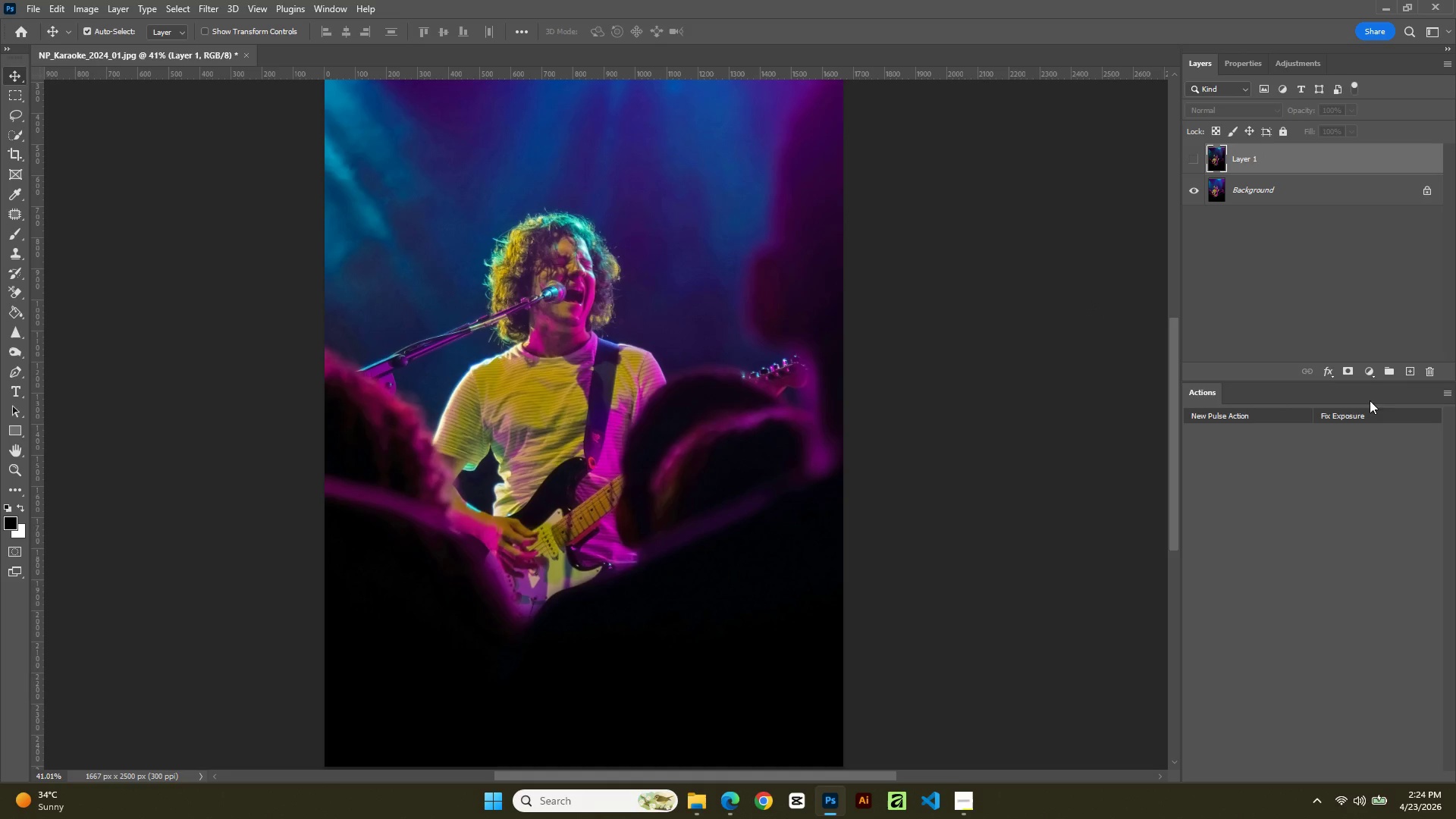 
left_click([1436, 371])
 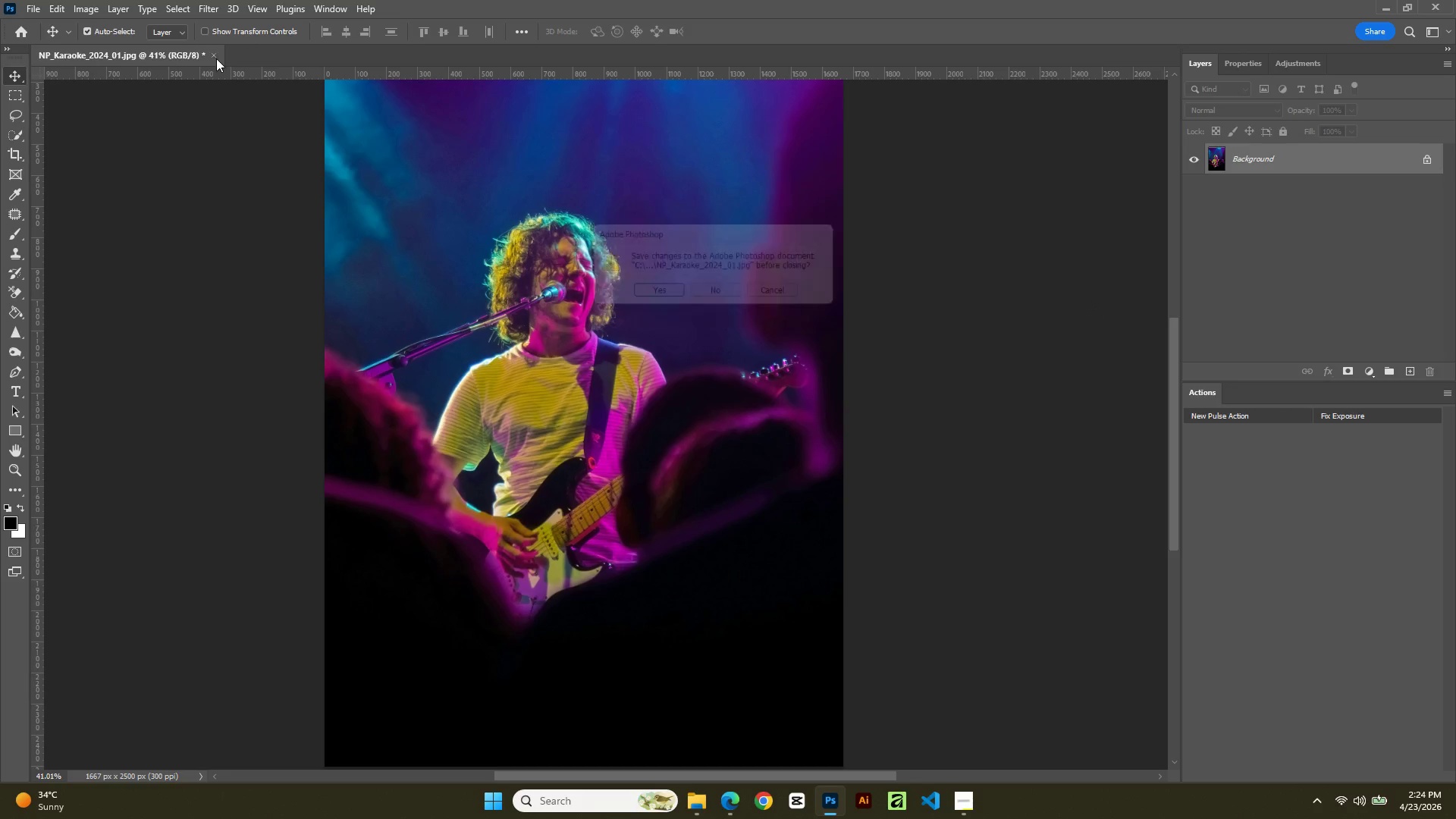 
wait(5.34)
 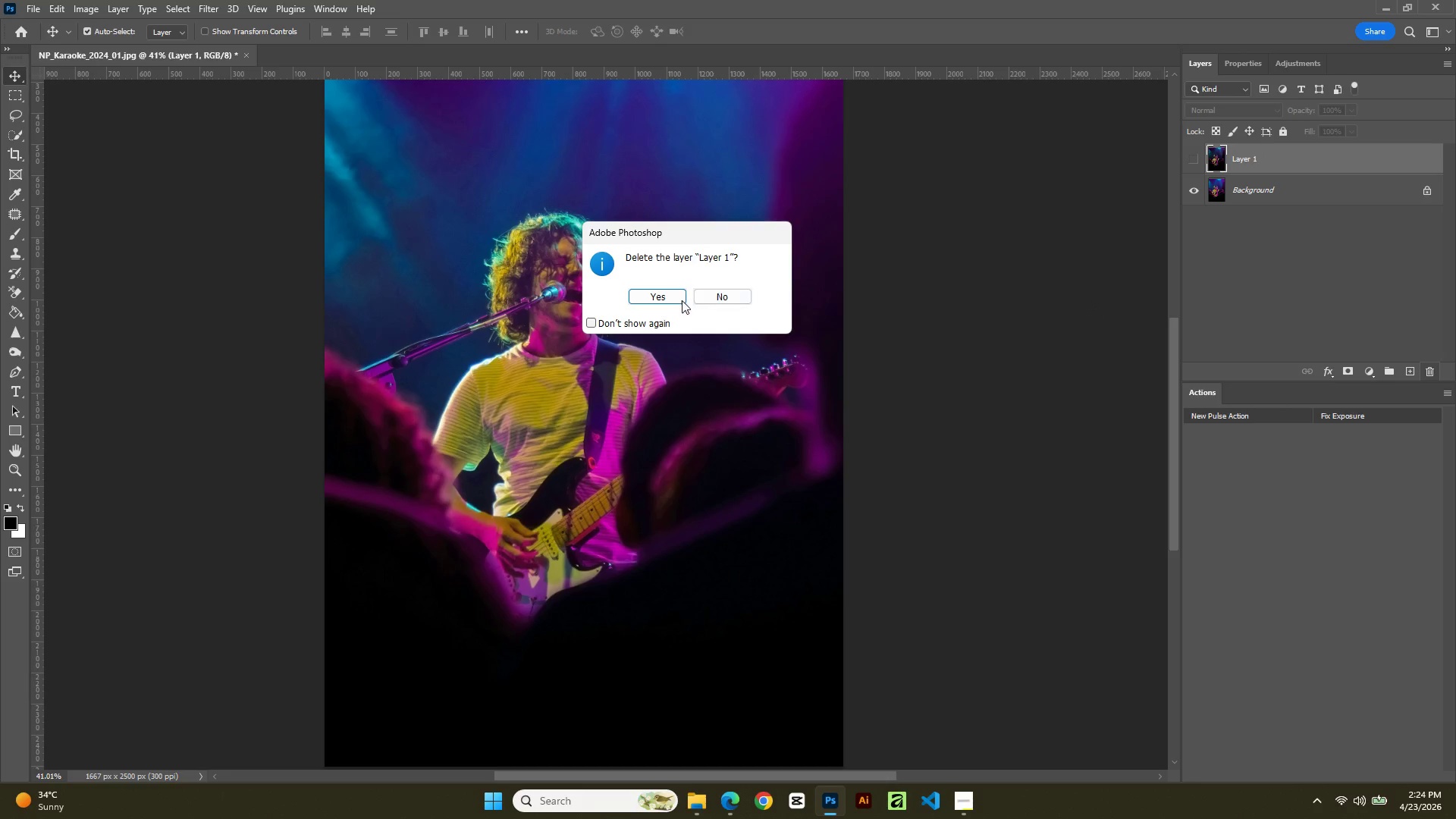 
left_click([721, 302])
 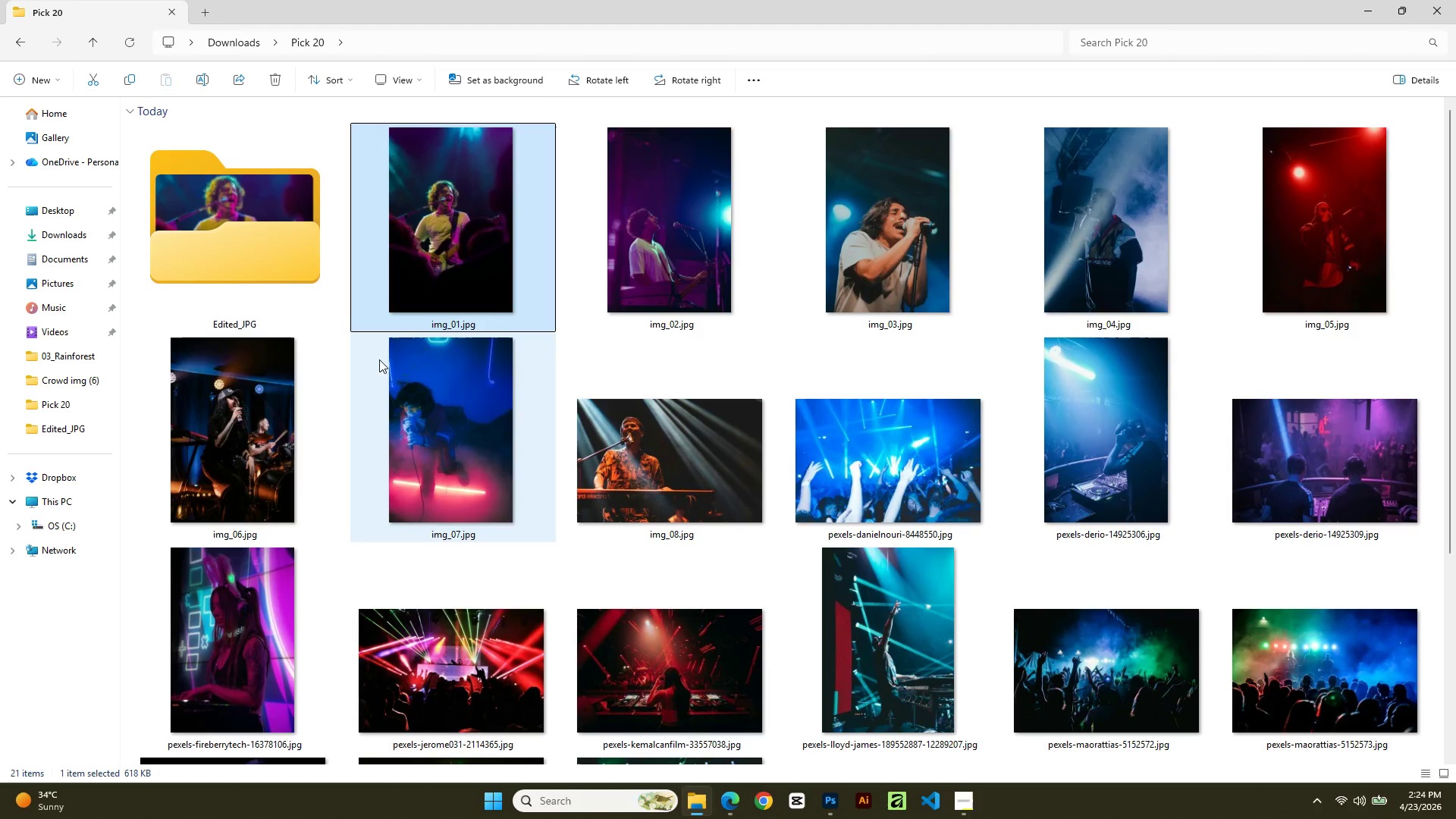 
double_click([284, 246])
 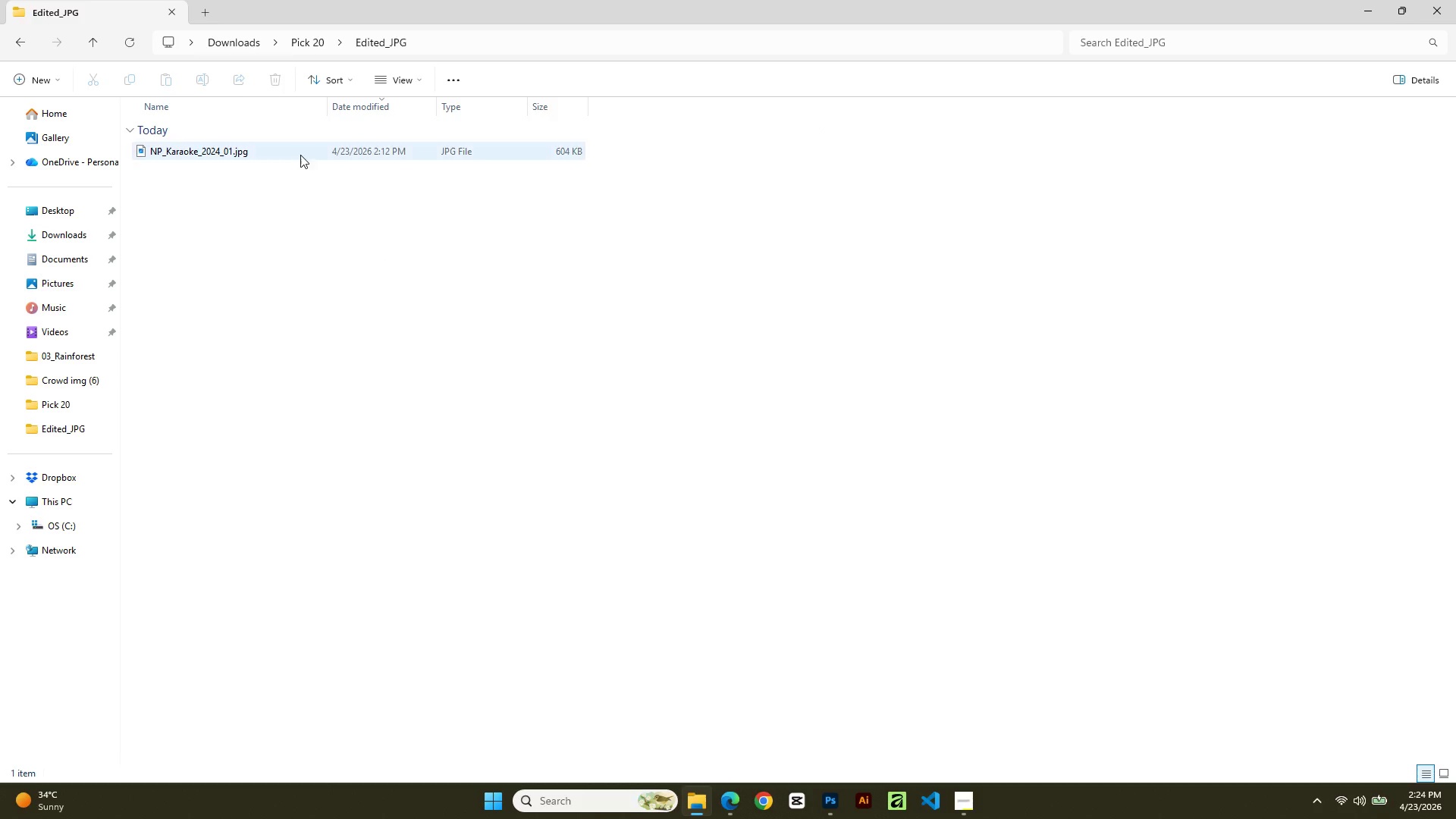 
double_click([298, 152])
 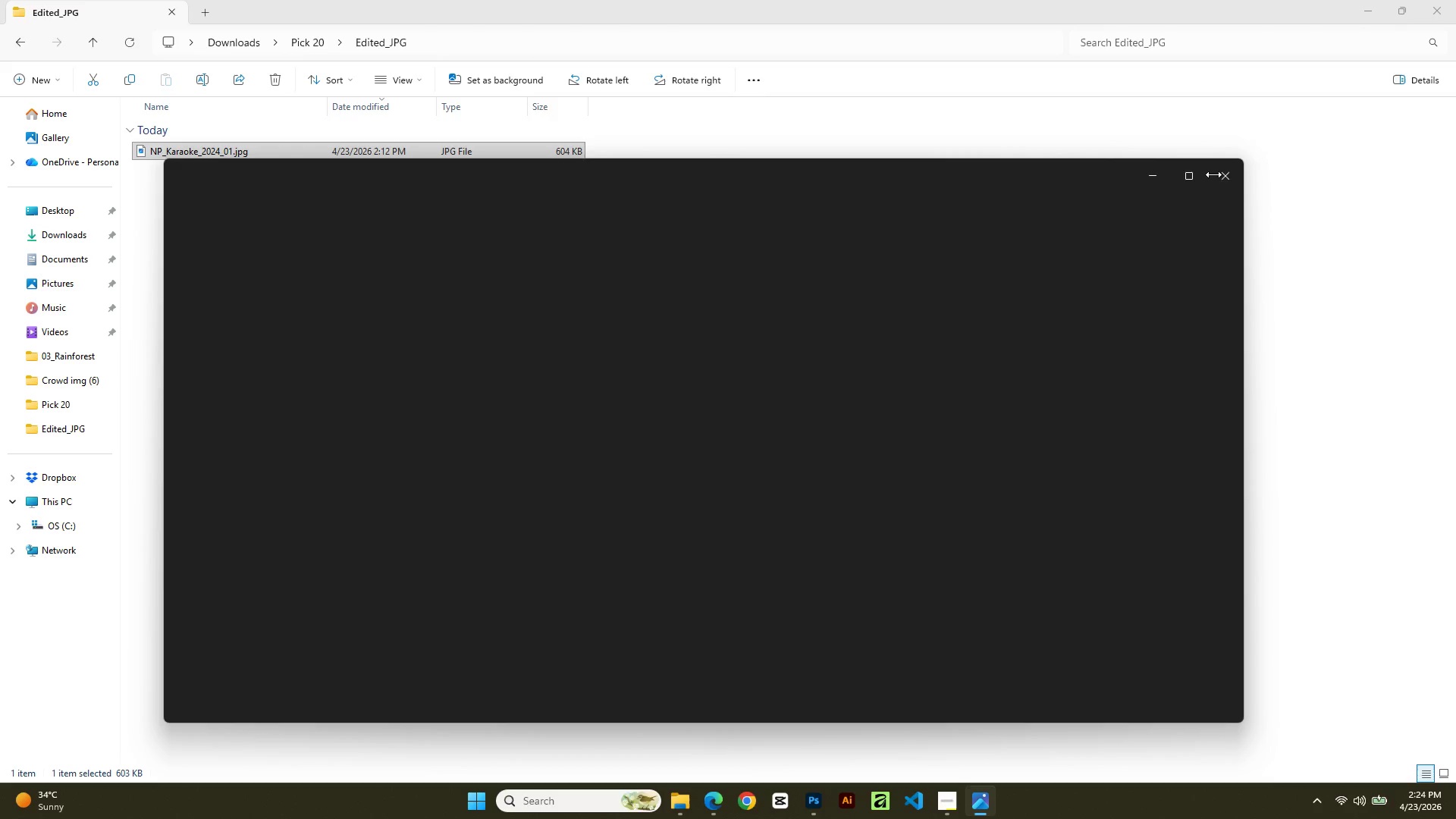 
left_click([1198, 174])
 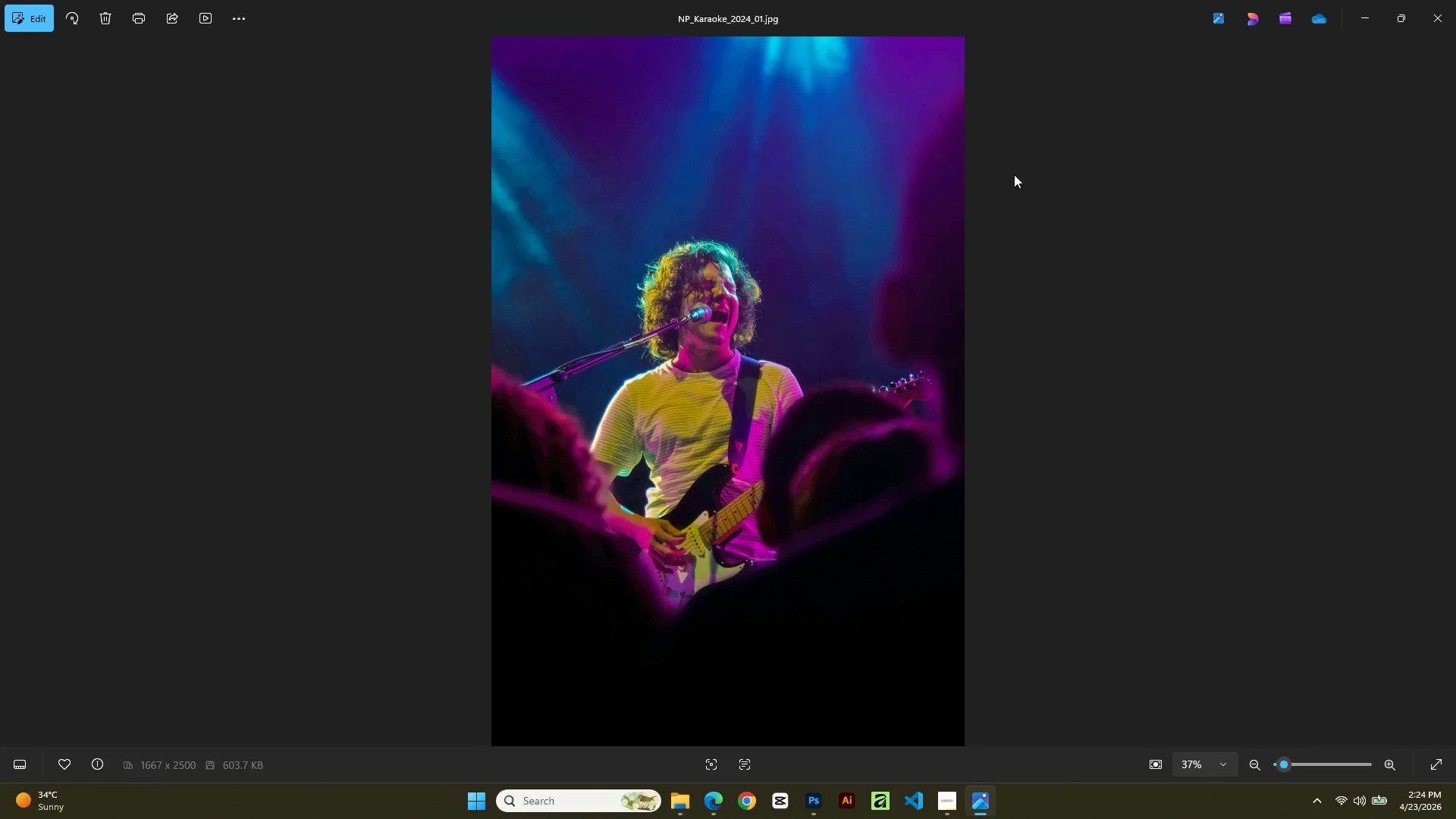 
hold_key(key=AltLeft, duration=2.95)
scroll: coordinate [967, 179], scroll_direction: up, amount: 12.0
 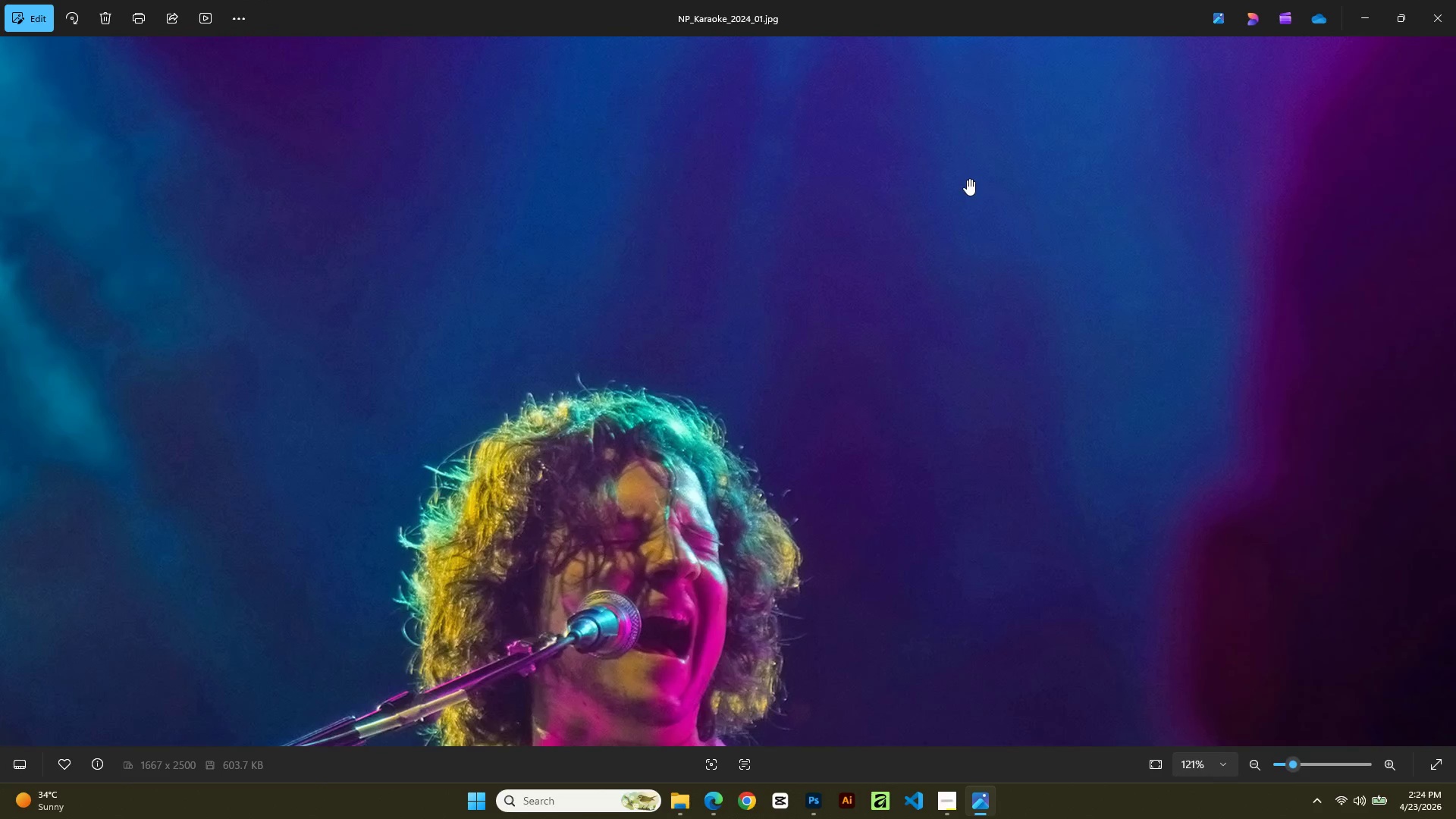 
scroll: coordinate [924, 140], scroll_direction: down, amount: 18.0
 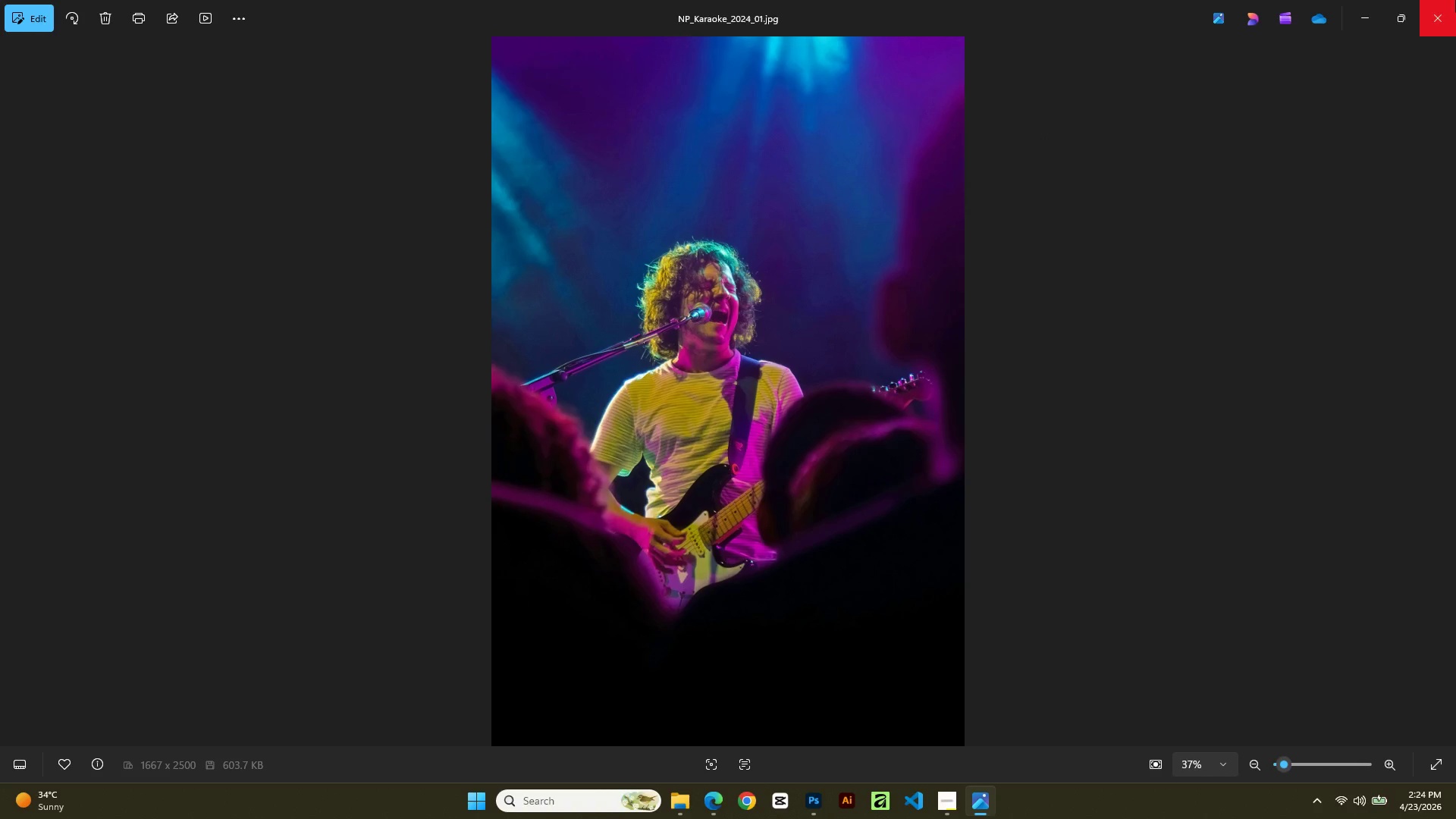 
left_click([1455, 0])
 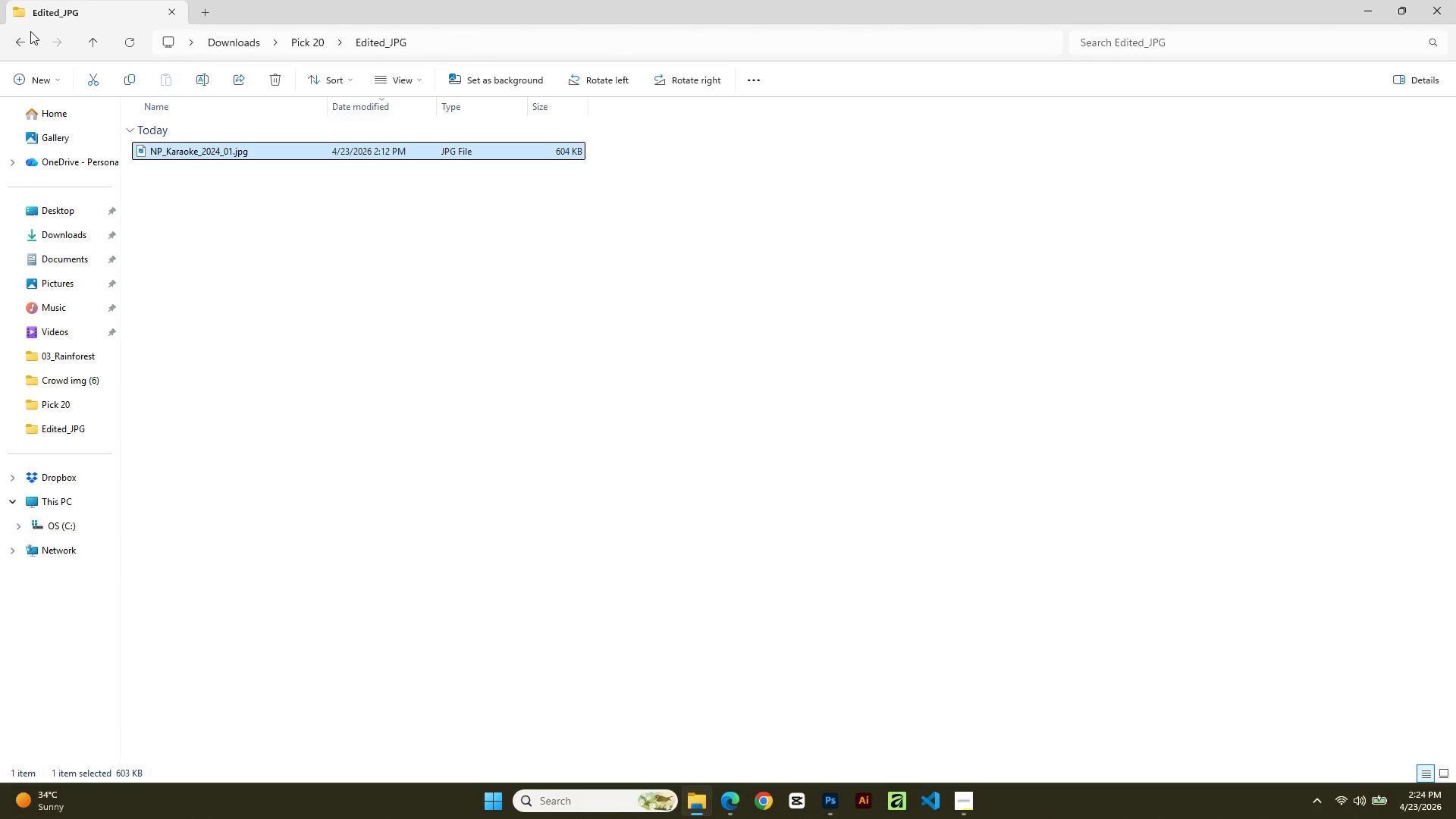 
left_click([24, 50])
 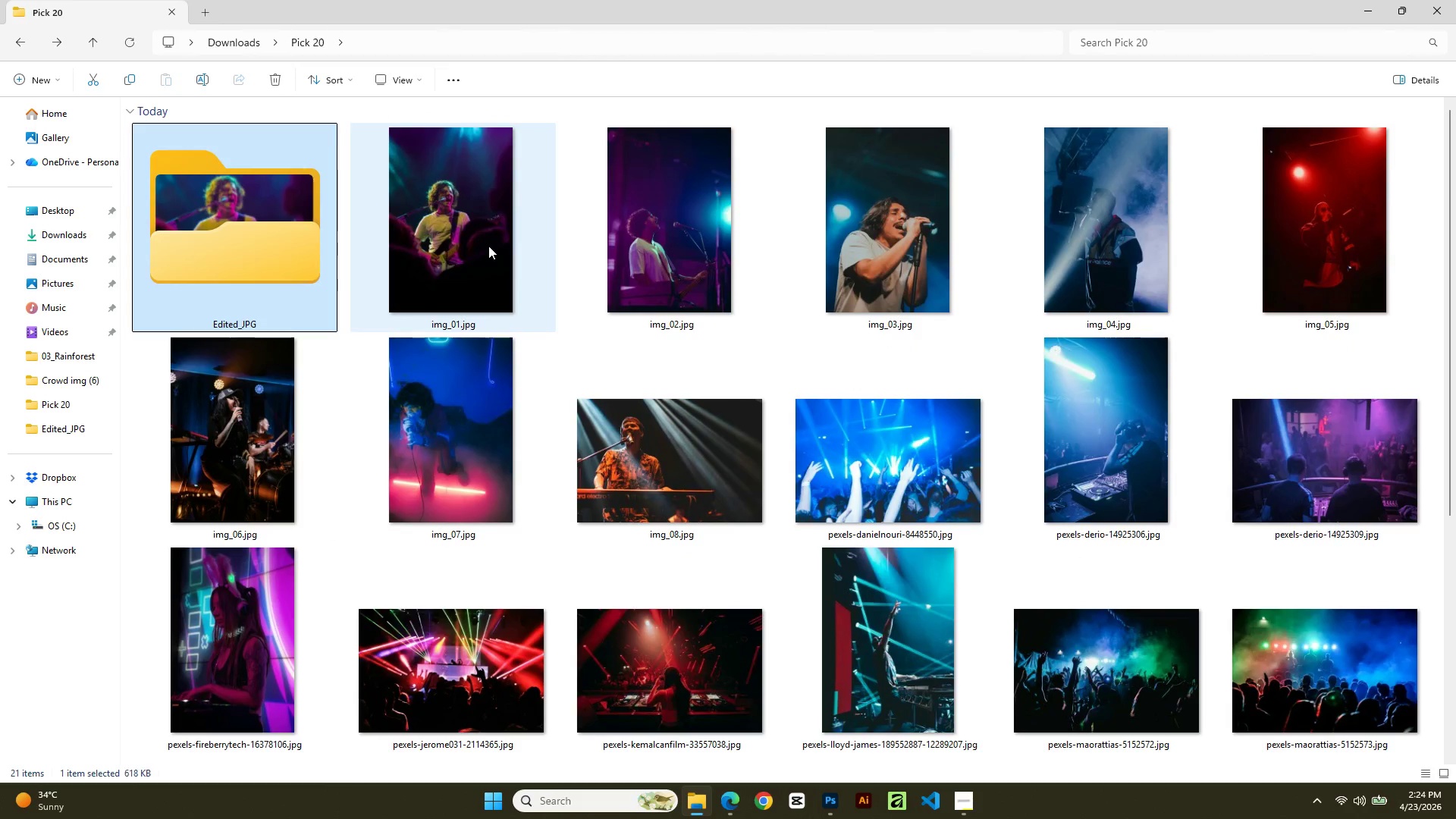 
double_click([488, 246])
 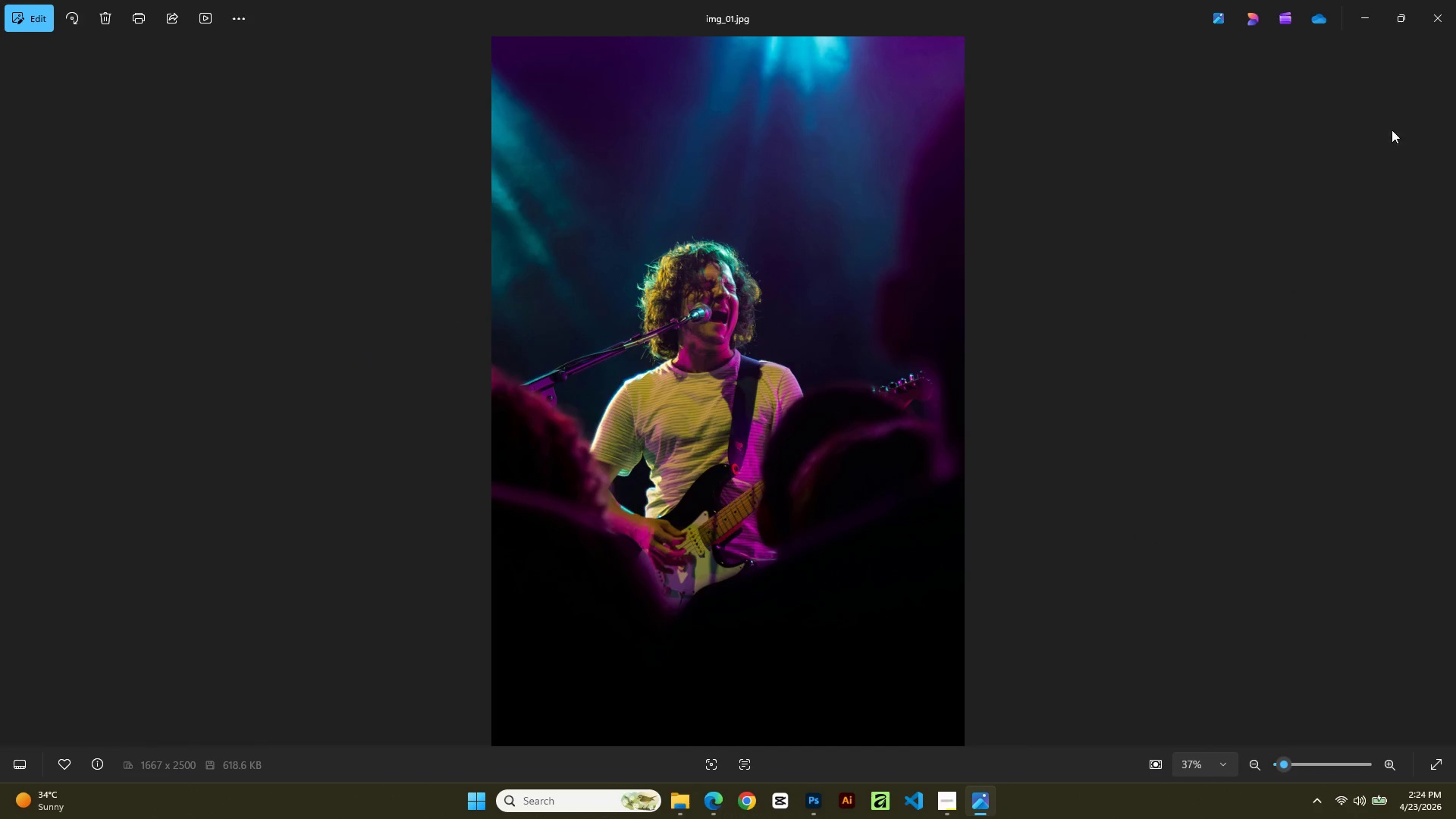 
left_click([1446, 0])
 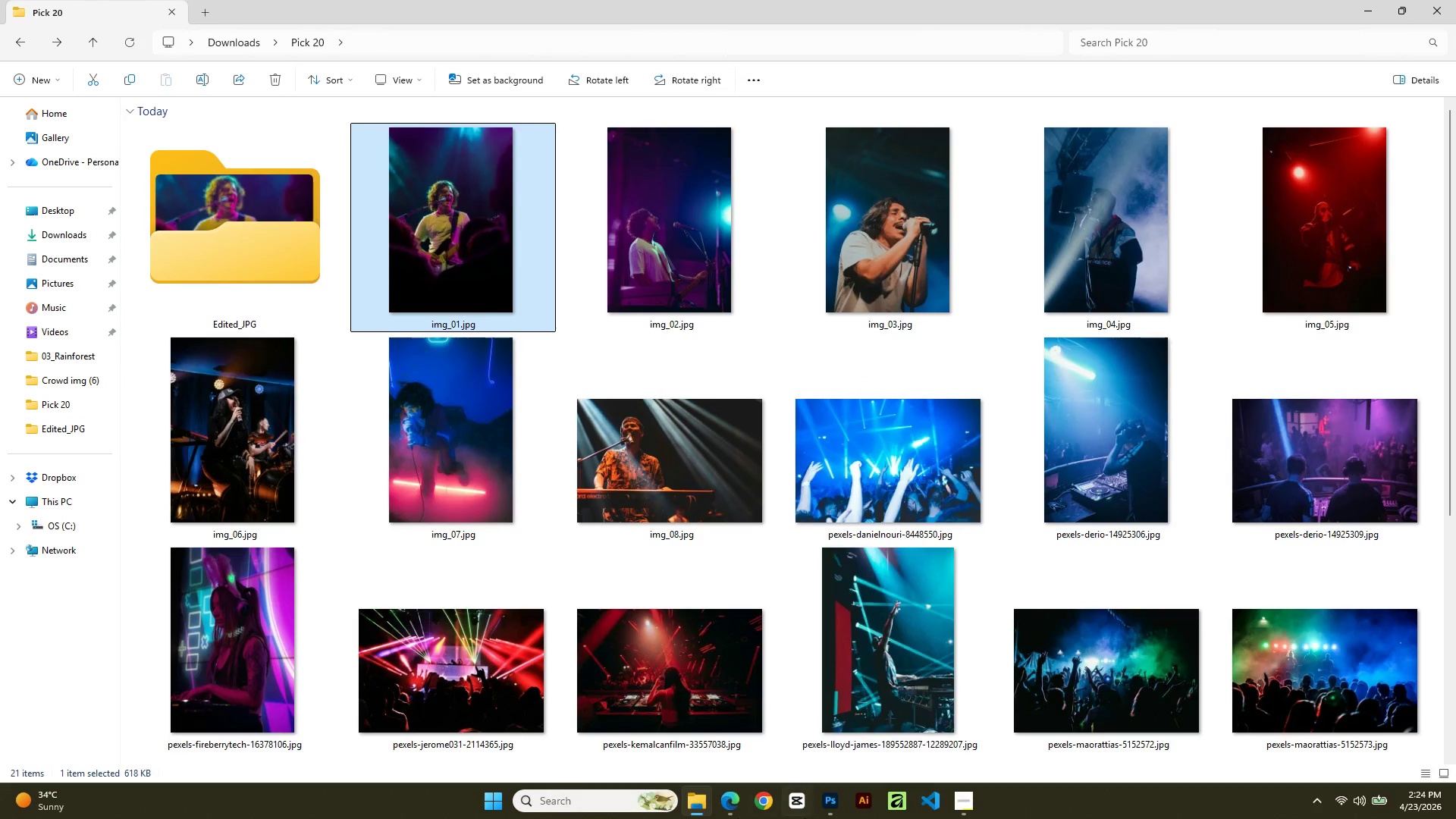 
left_click([836, 818])
 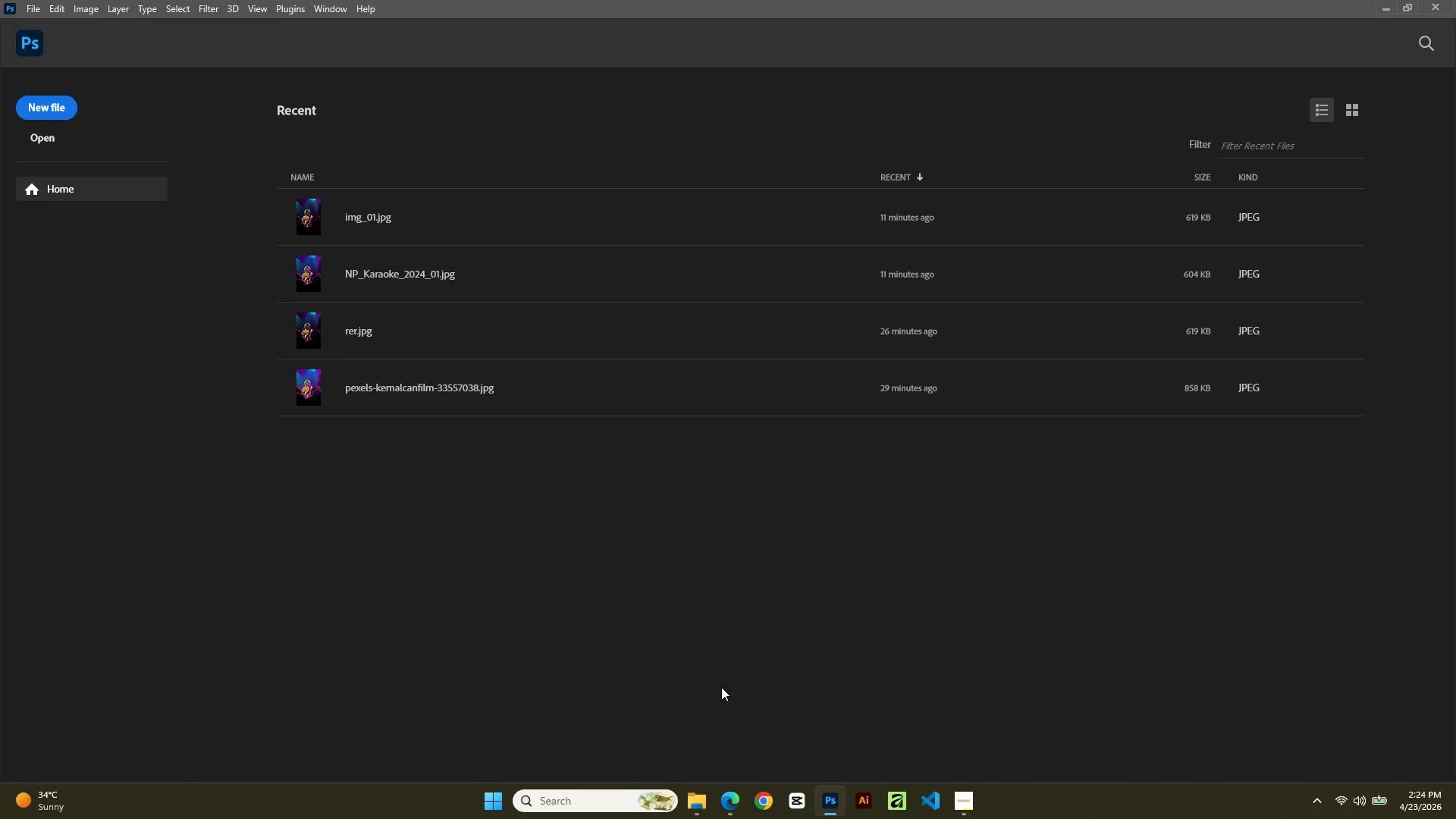 
key(Control+O)
 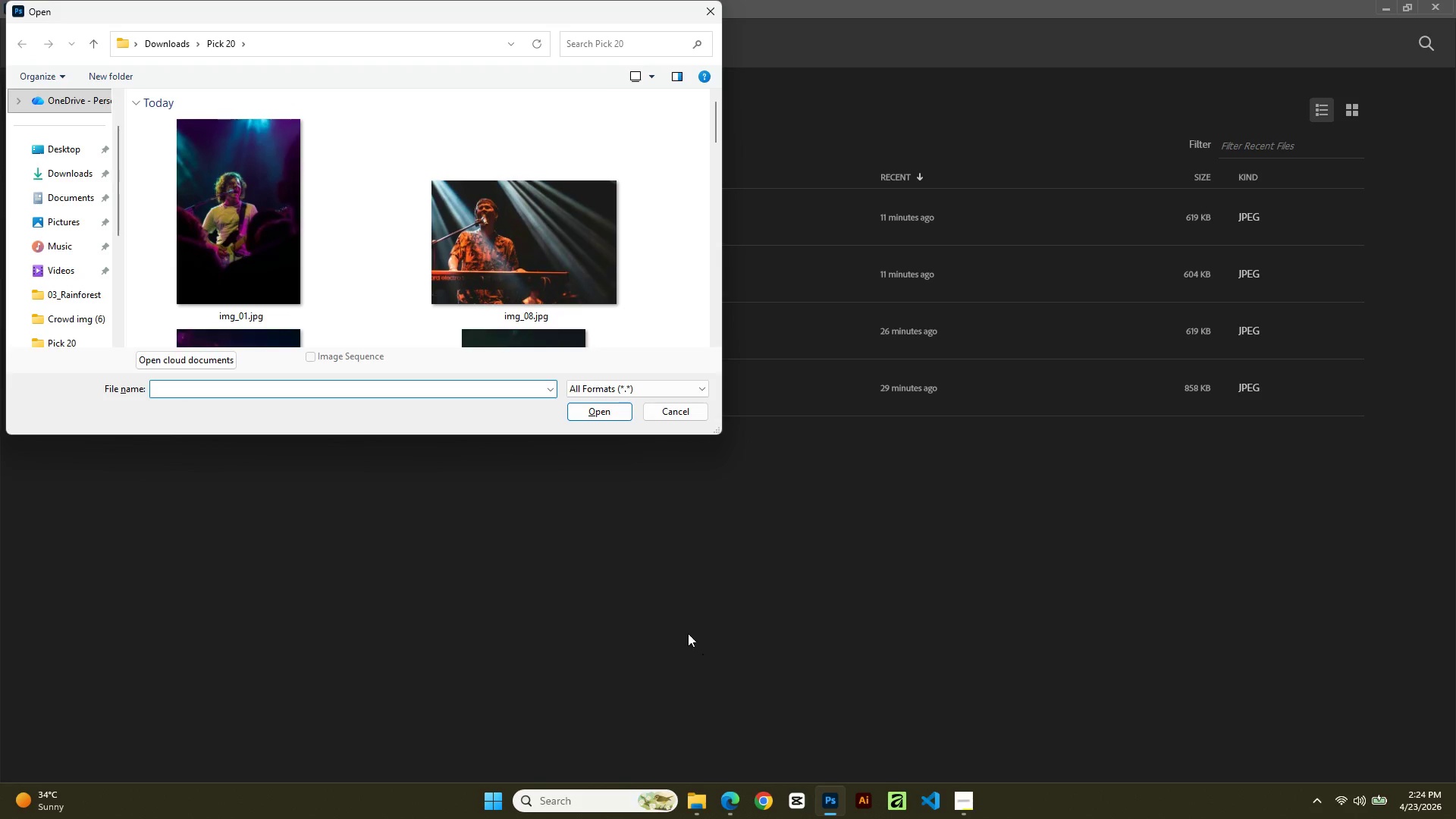 
scroll: coordinate [513, 402], scroll_direction: down, amount: 1.0
 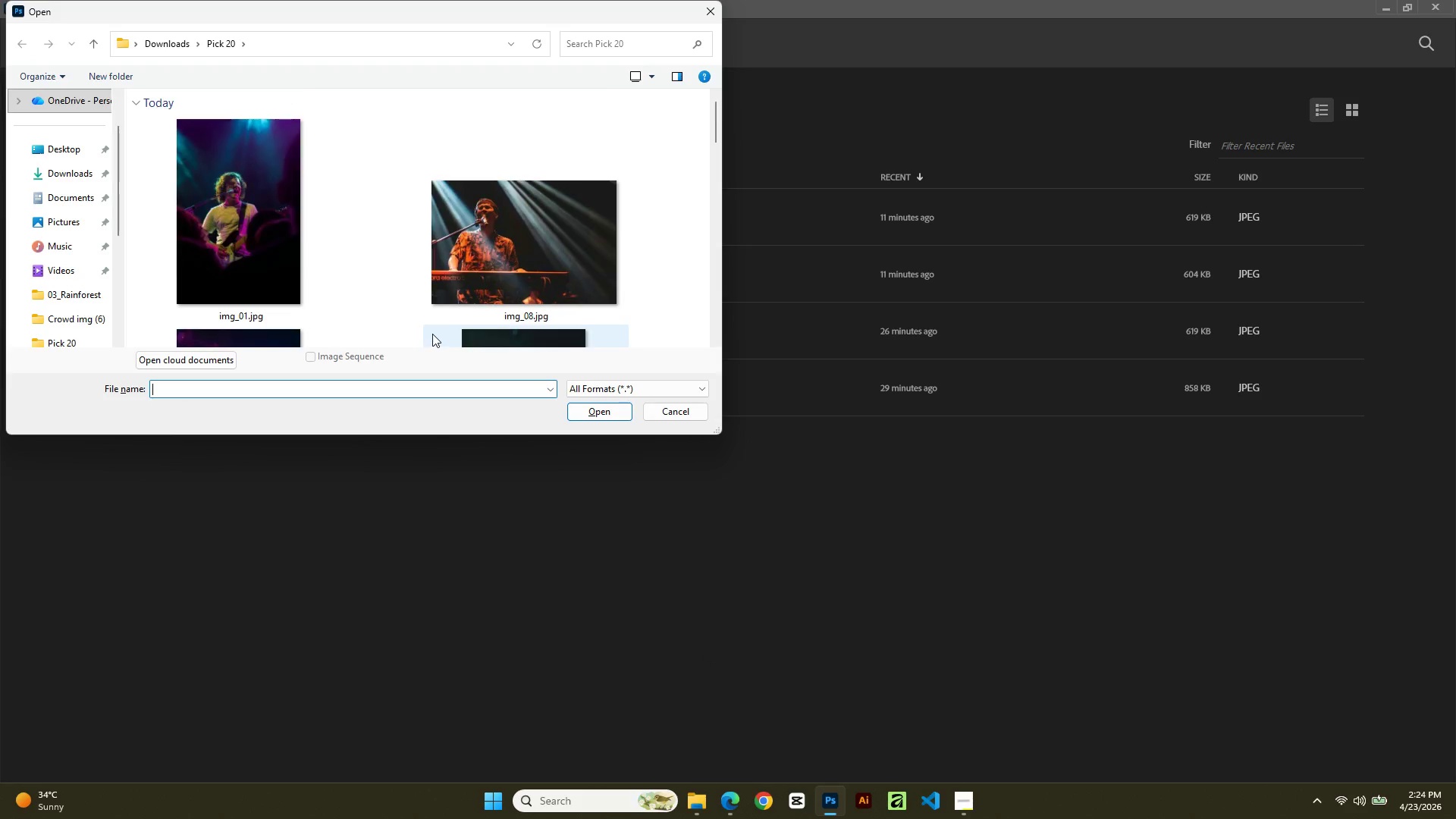 
scroll: coordinate [432, 334], scroll_direction: none, amount: 0.0
 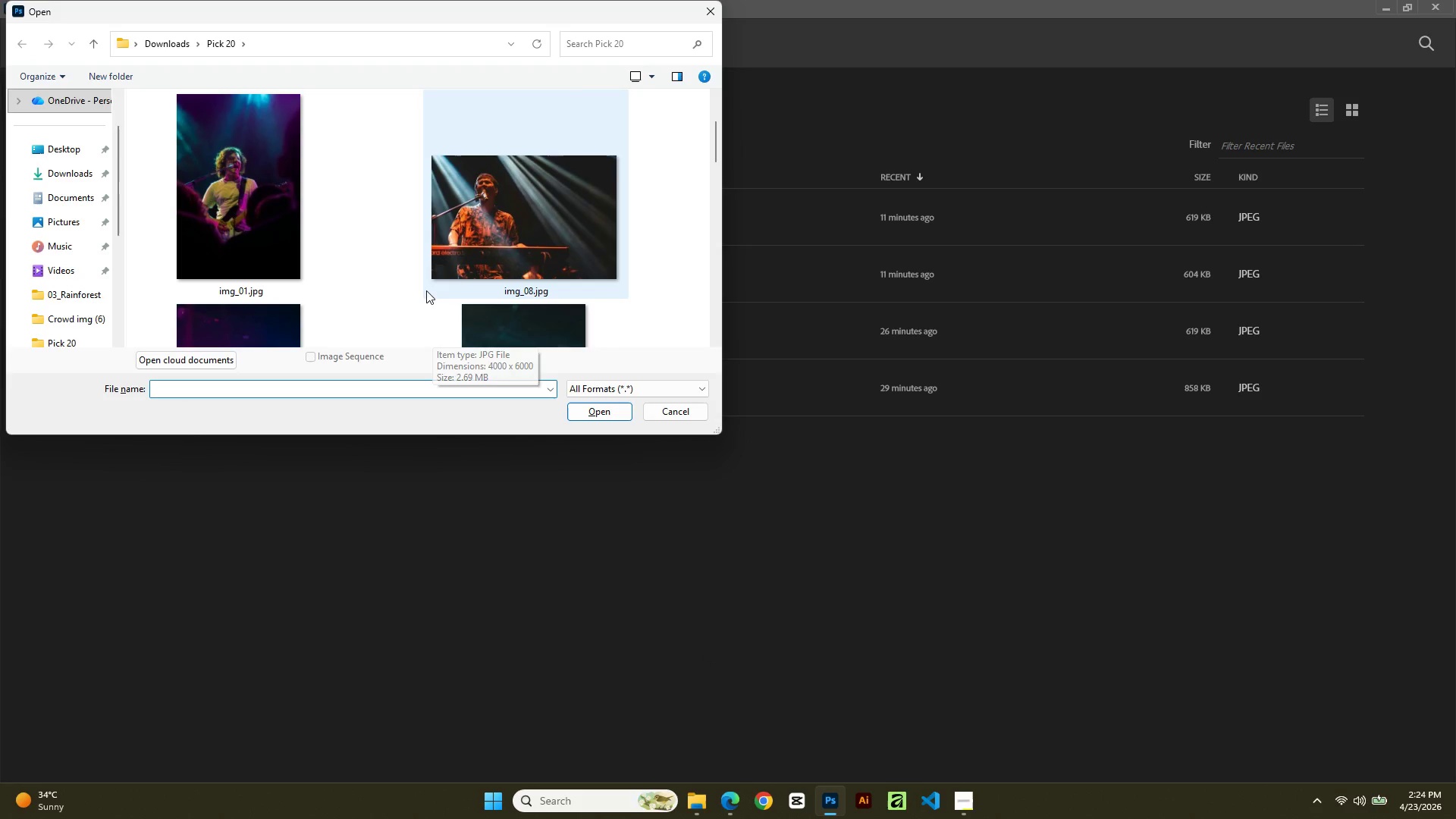 
scroll: coordinate [482, 269], scroll_direction: down, amount: 2.0
 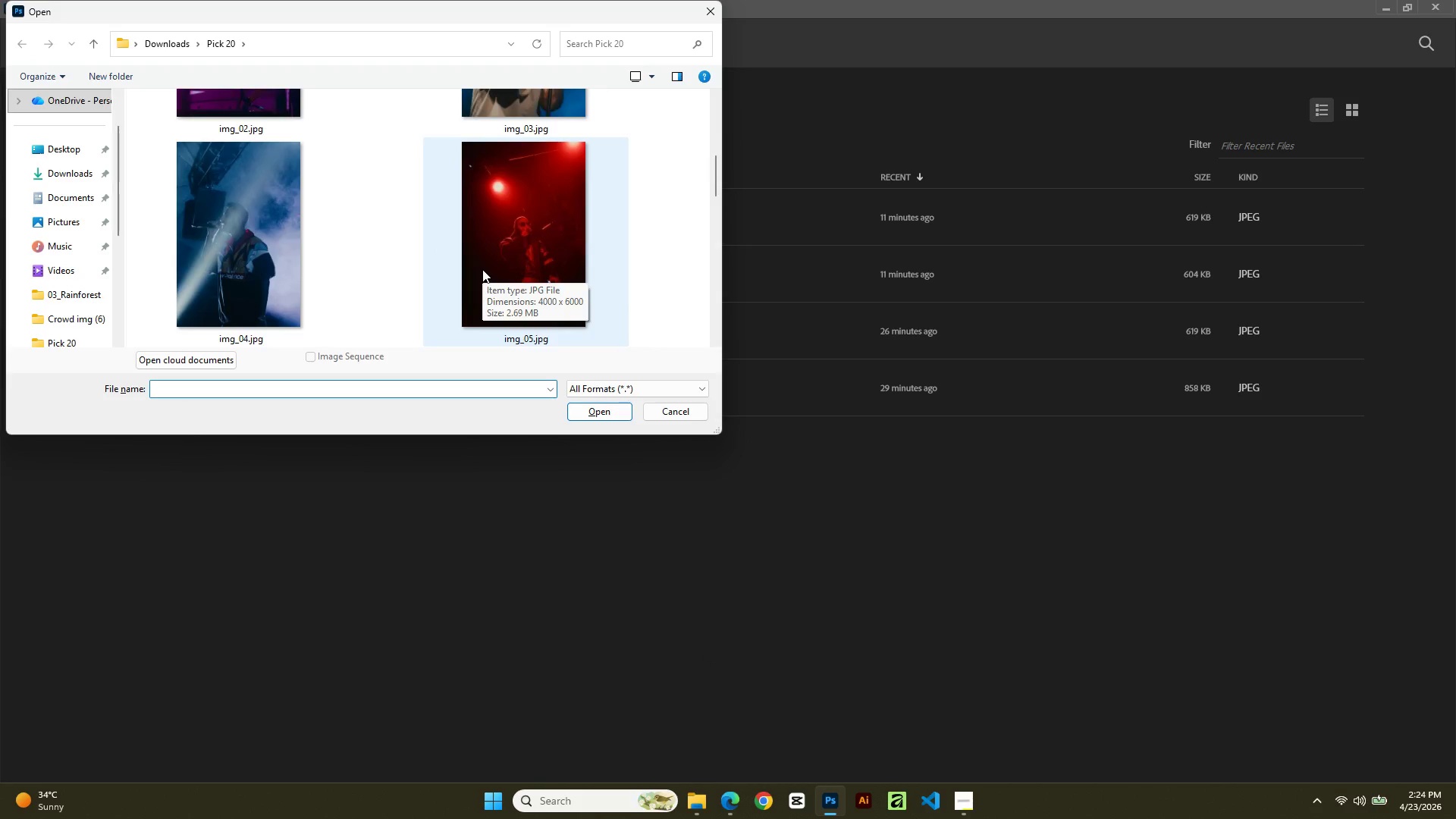 
scroll: coordinate [472, 258], scroll_direction: up, amount: 2.0
 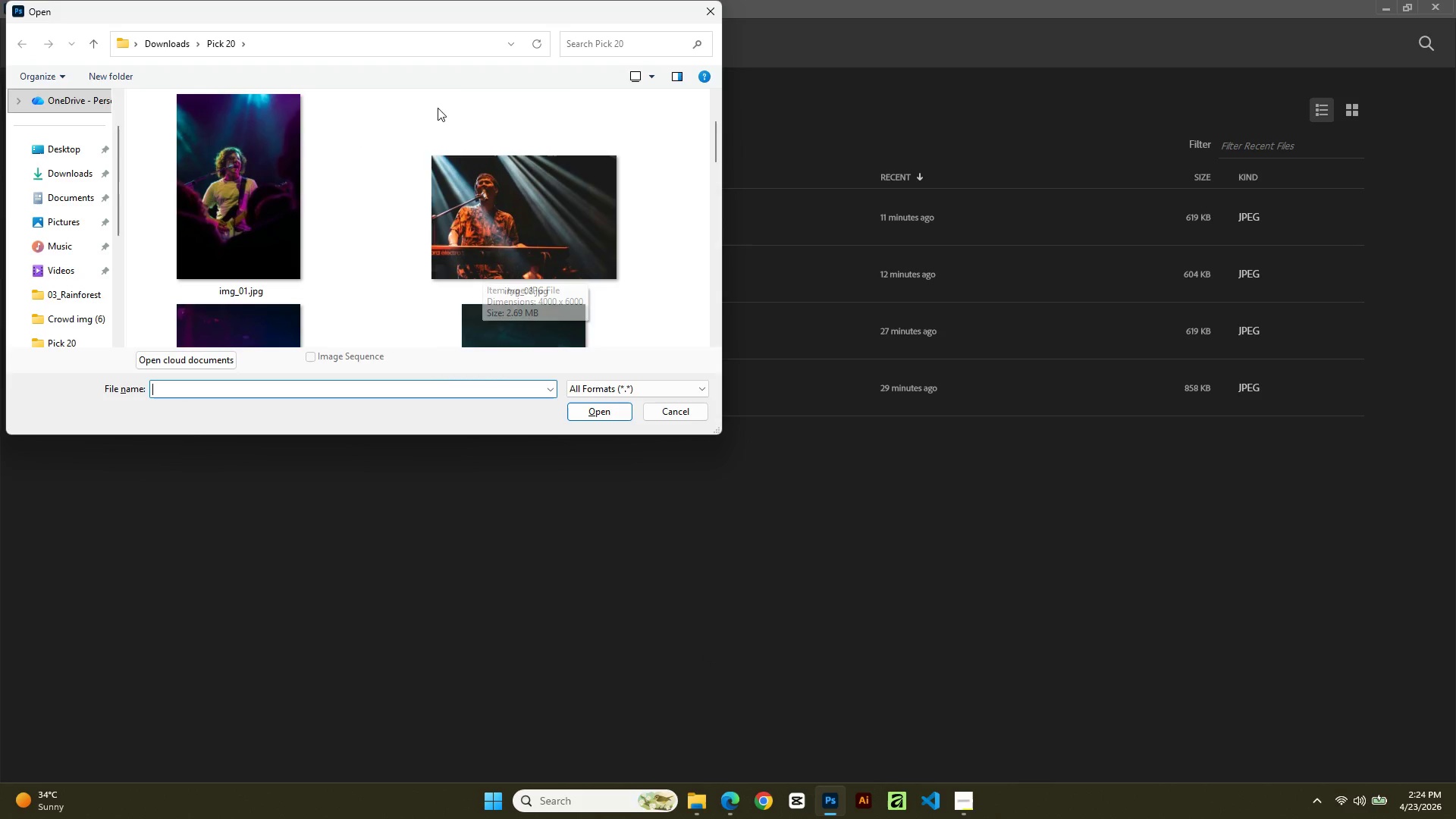 
mouse_move([670, 84])
 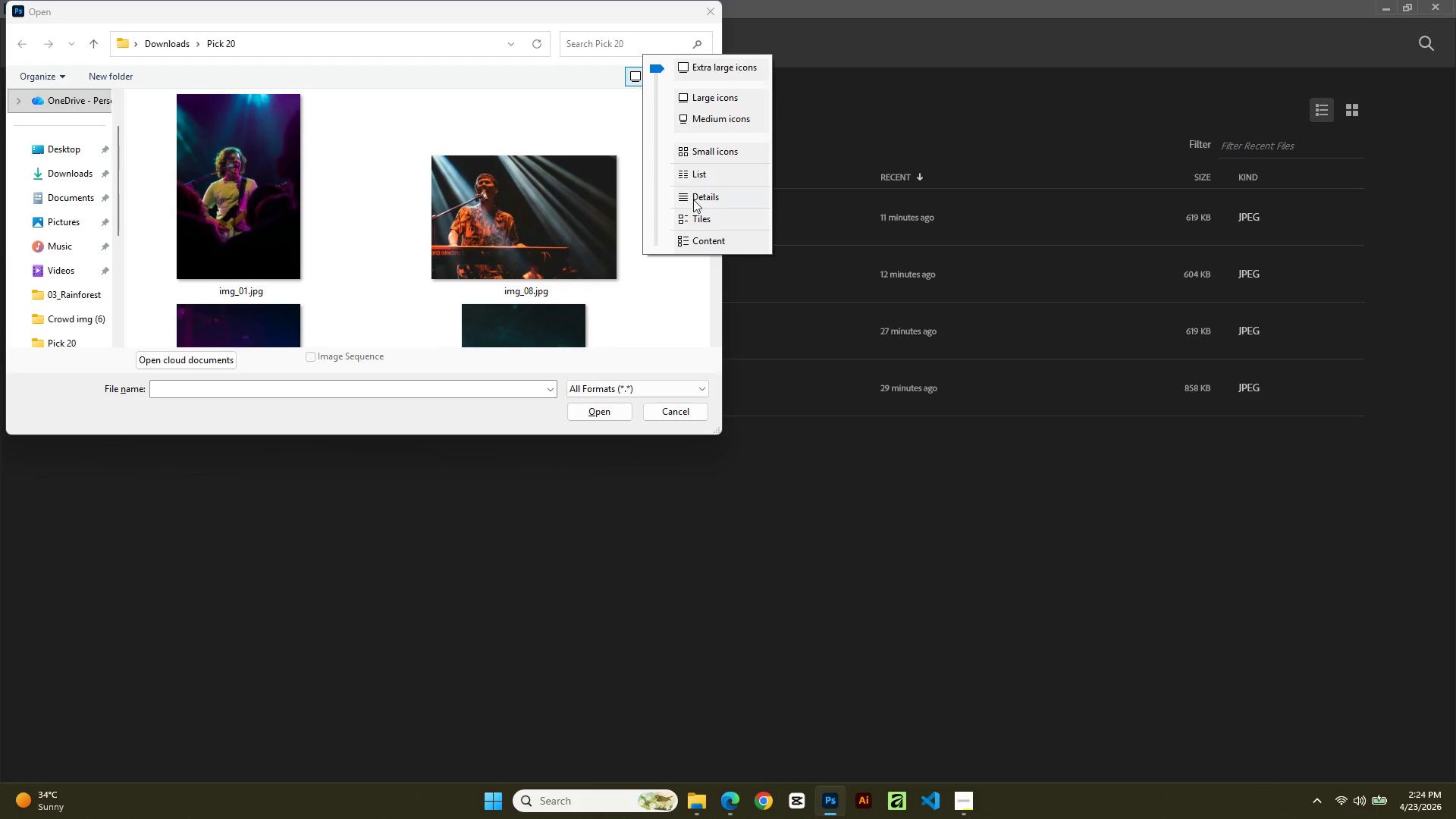 
left_click([695, 176])
 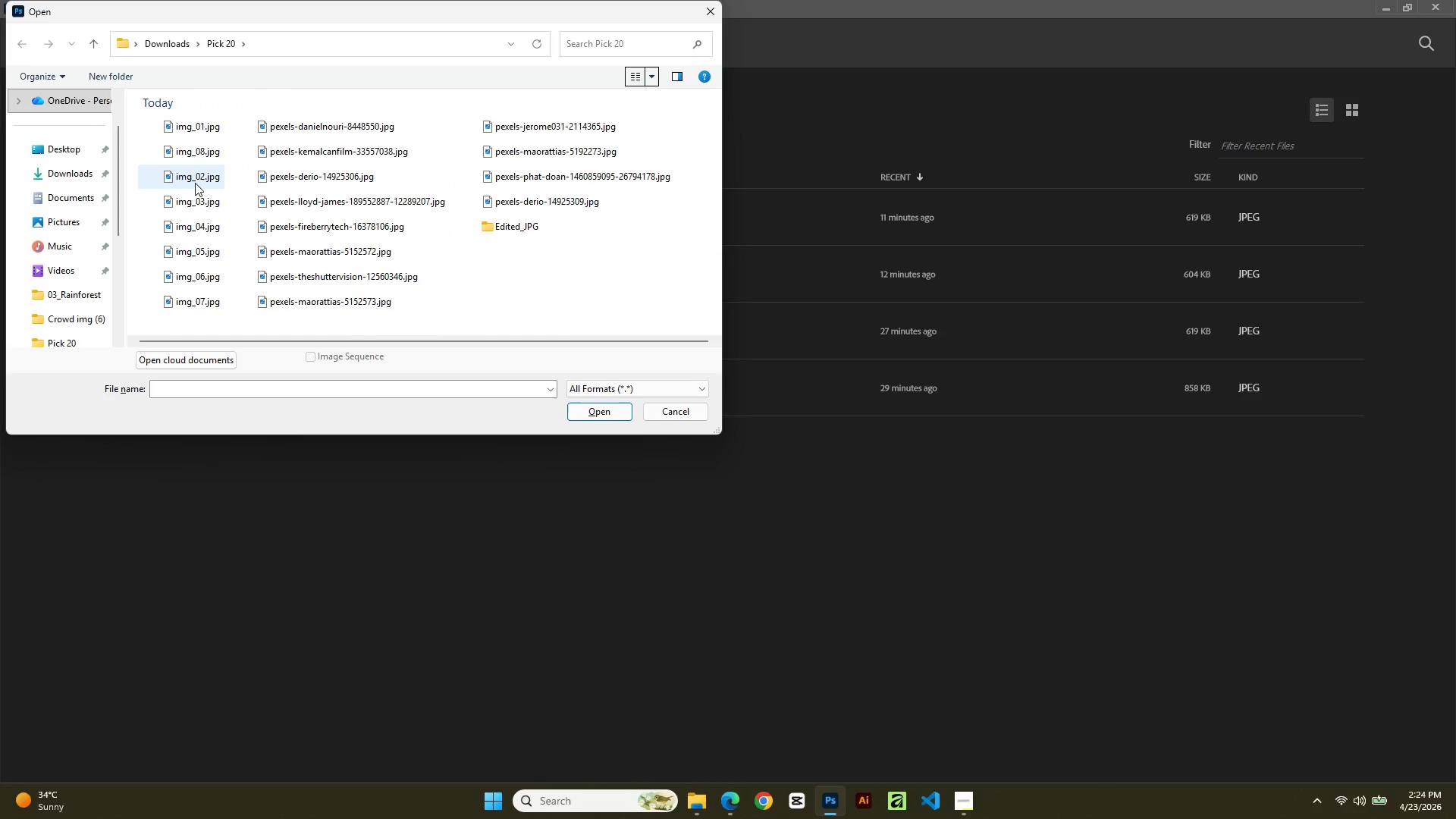 
mouse_move([690, 52])
 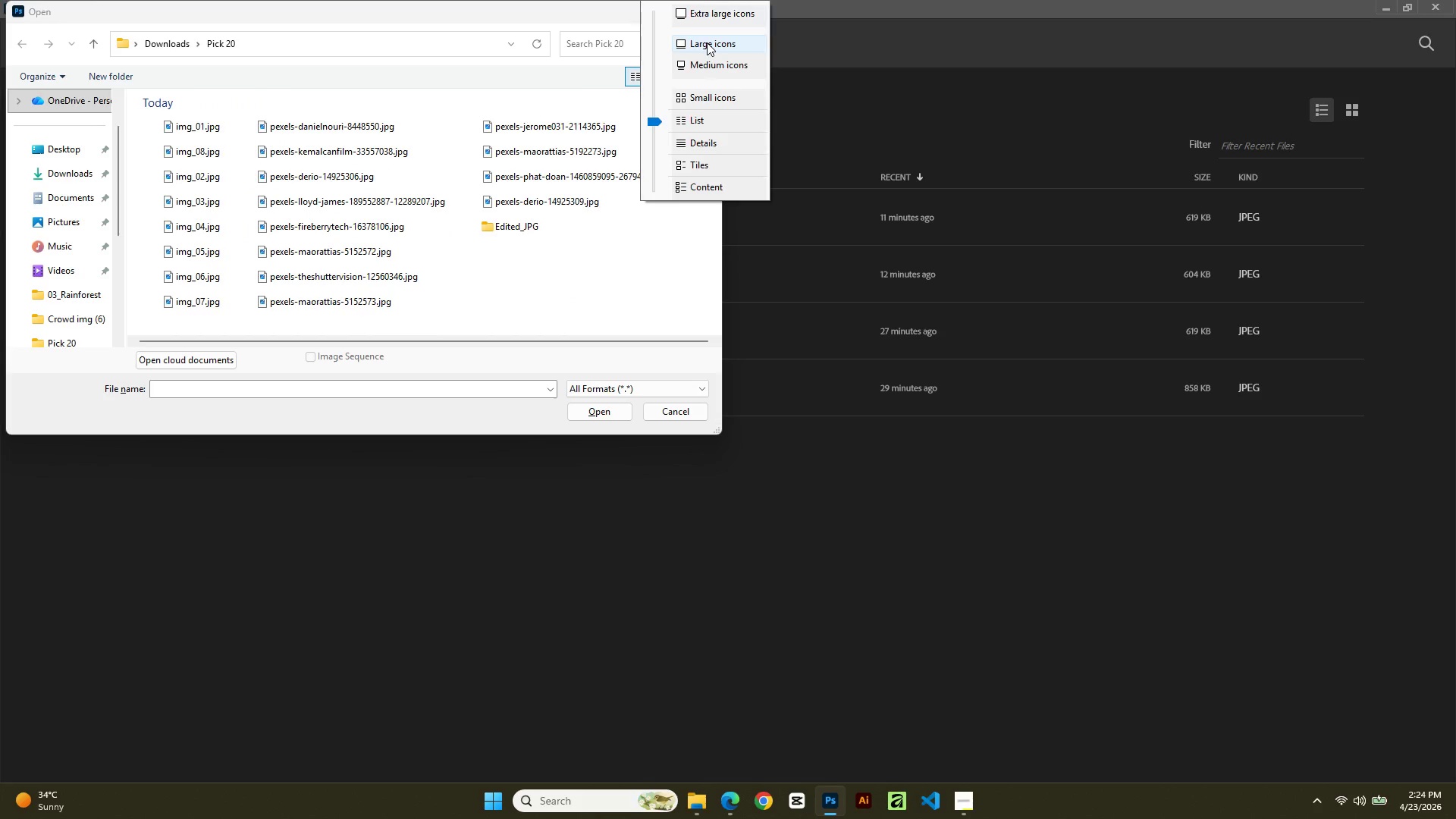 
left_click([707, 42])
 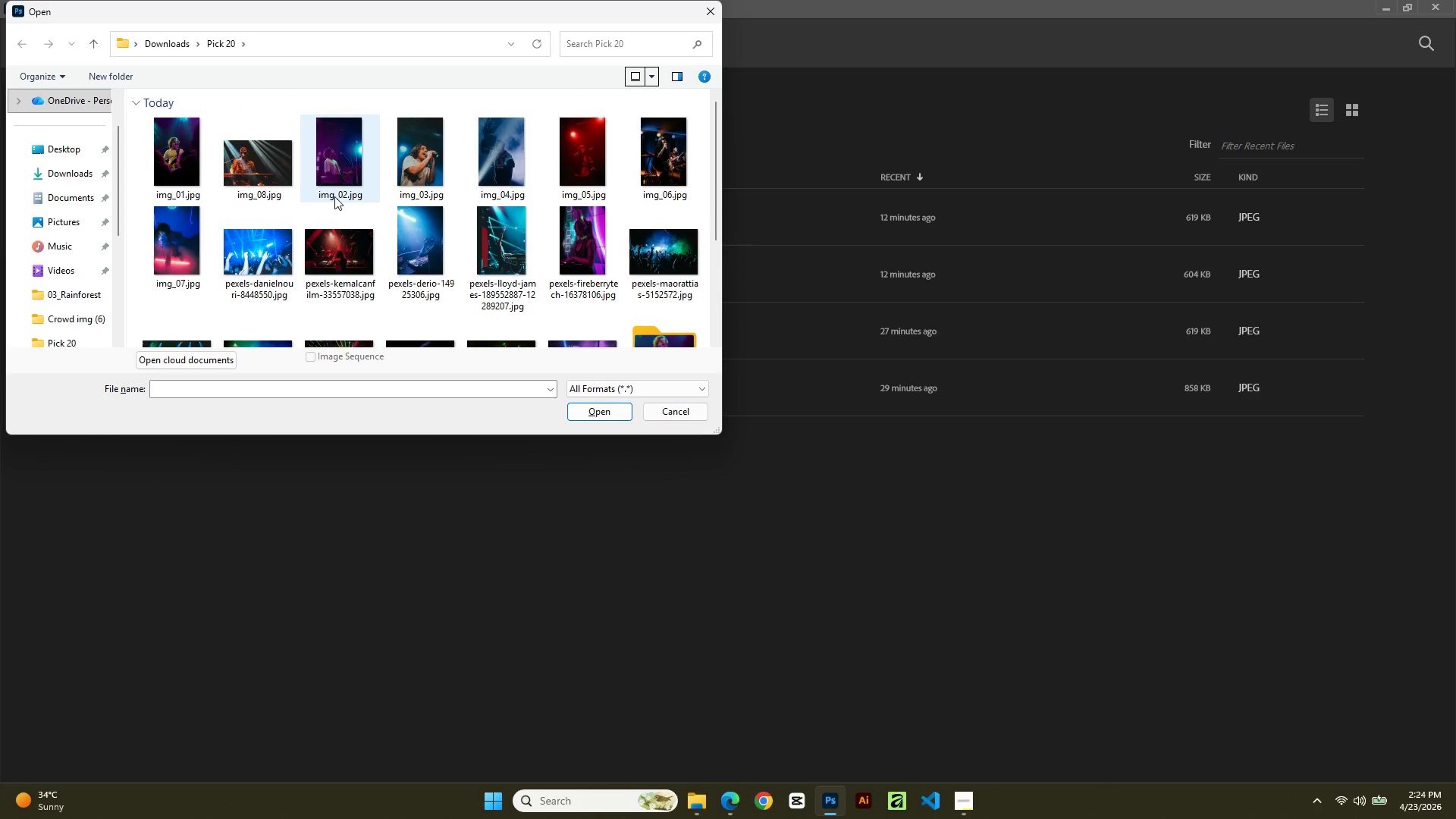 
double_click([334, 196])
 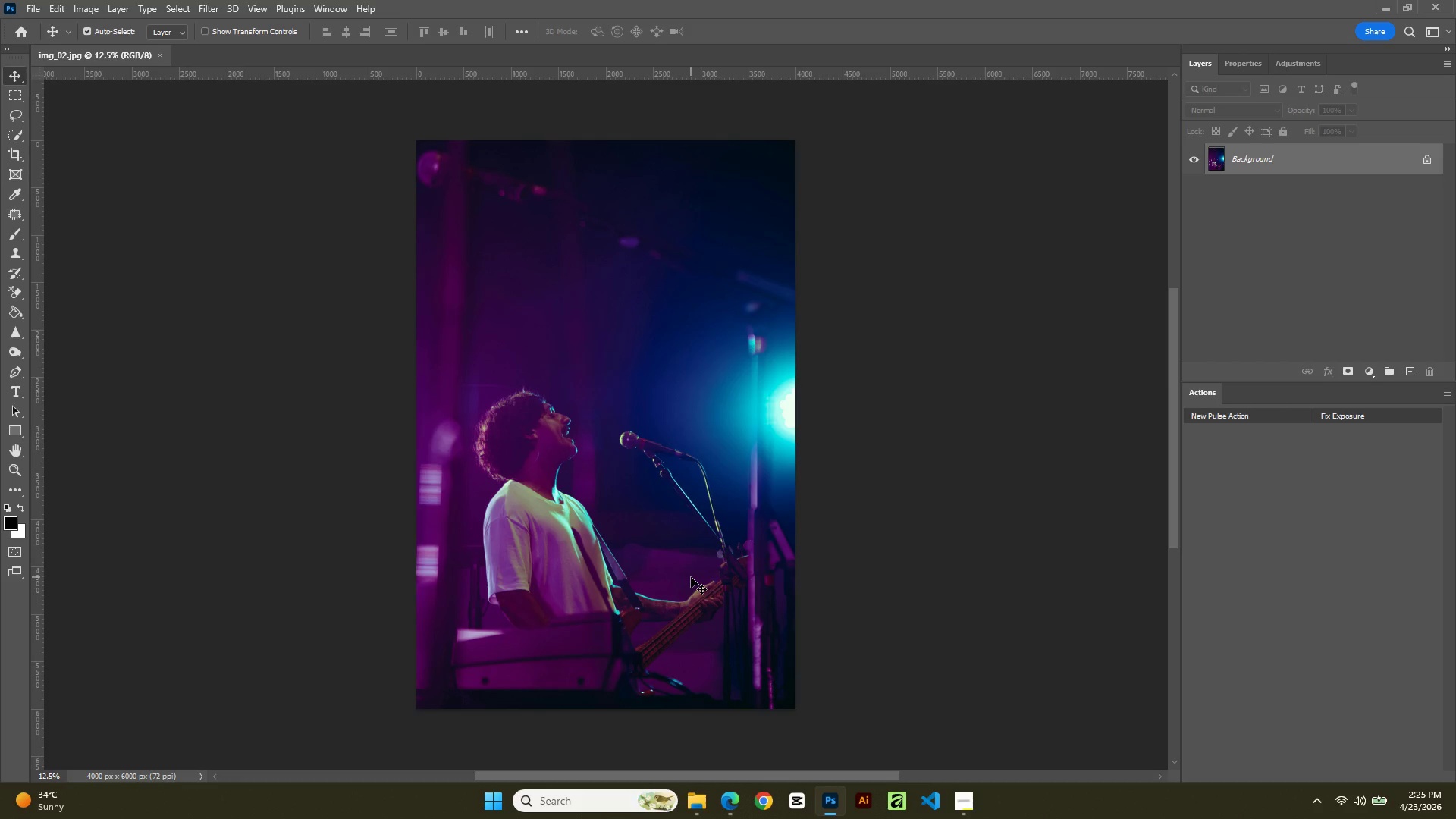 
wait(50.78)
 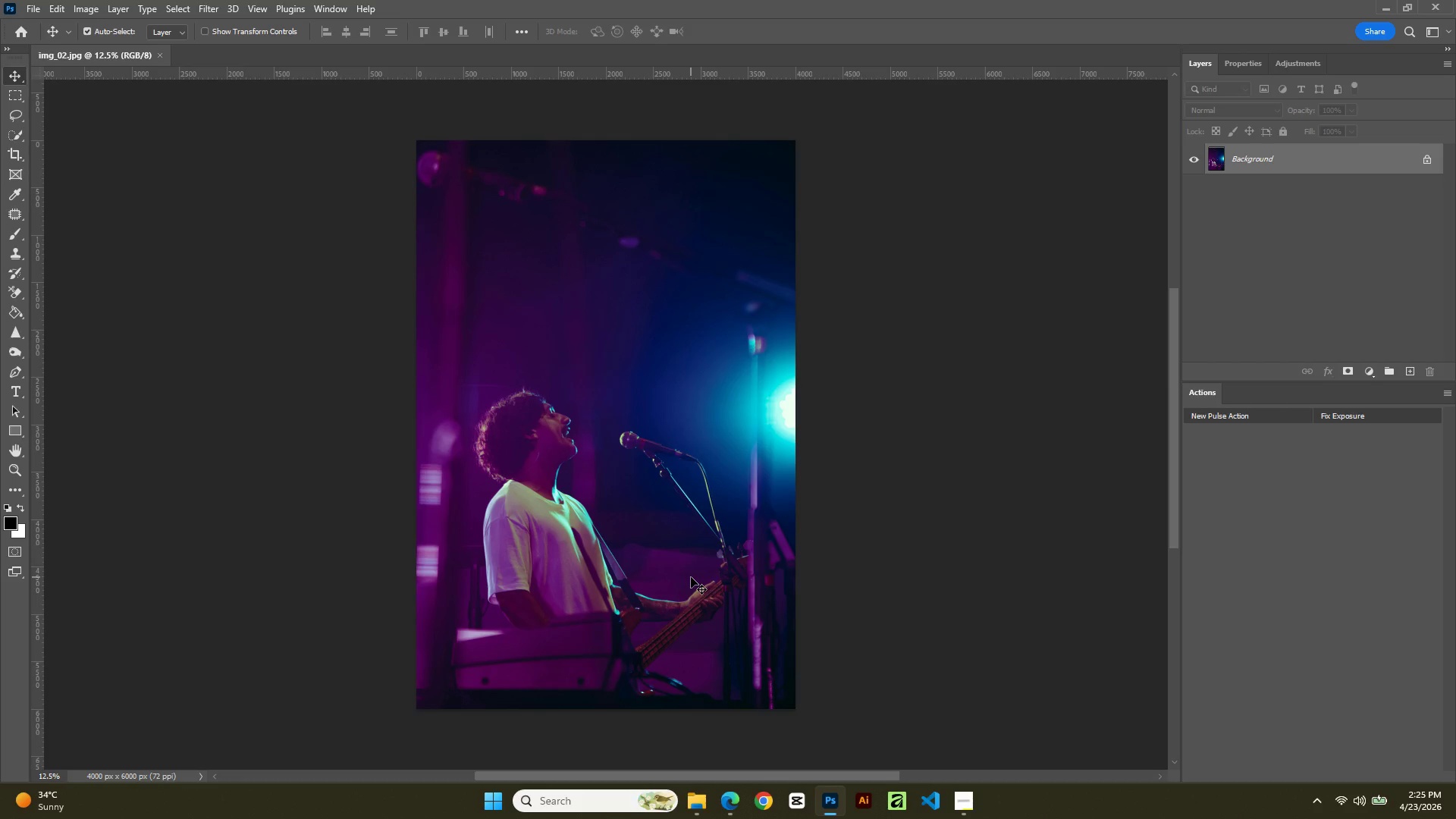 
left_click([915, 400])
 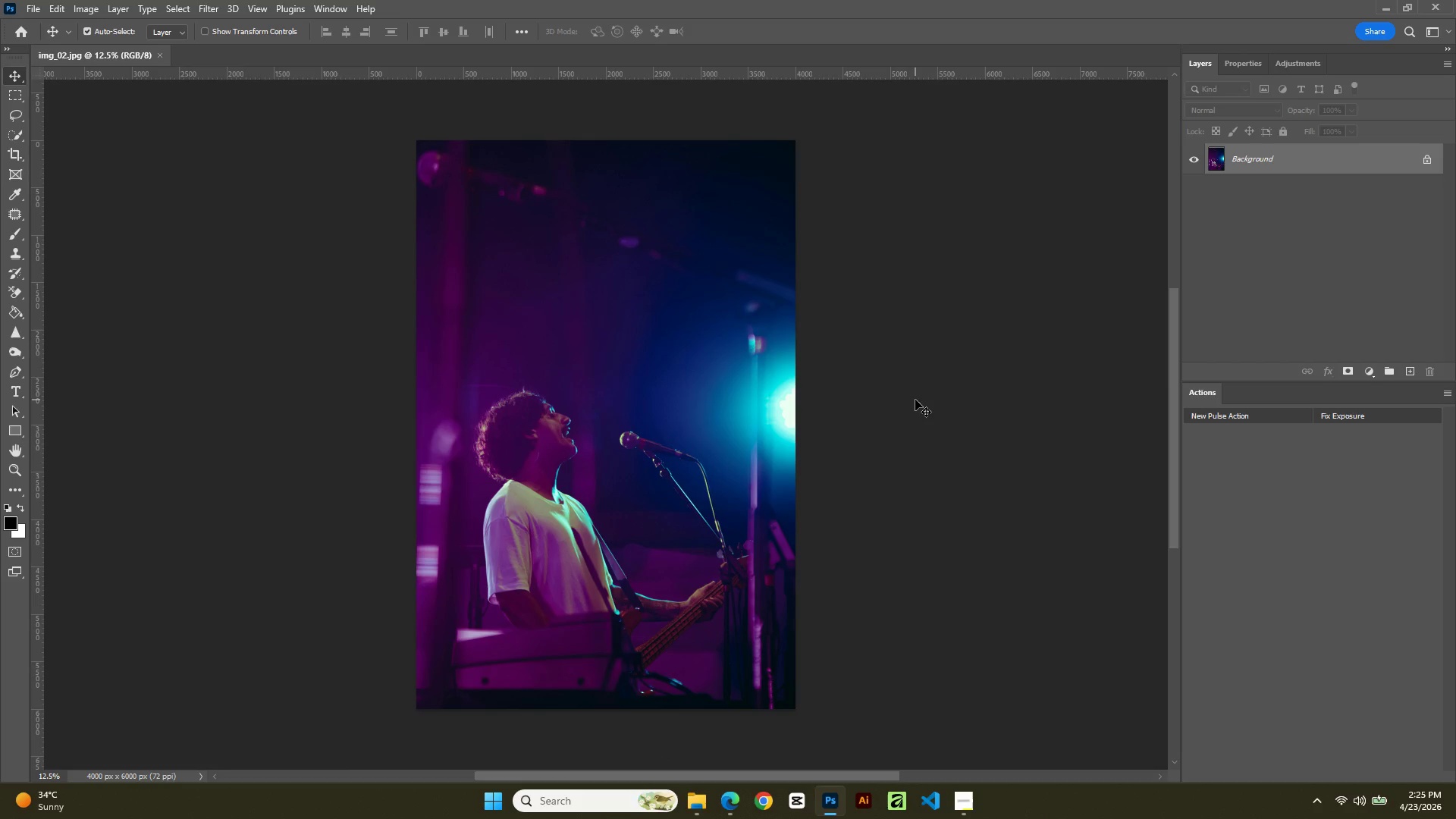 
wait(9.41)
 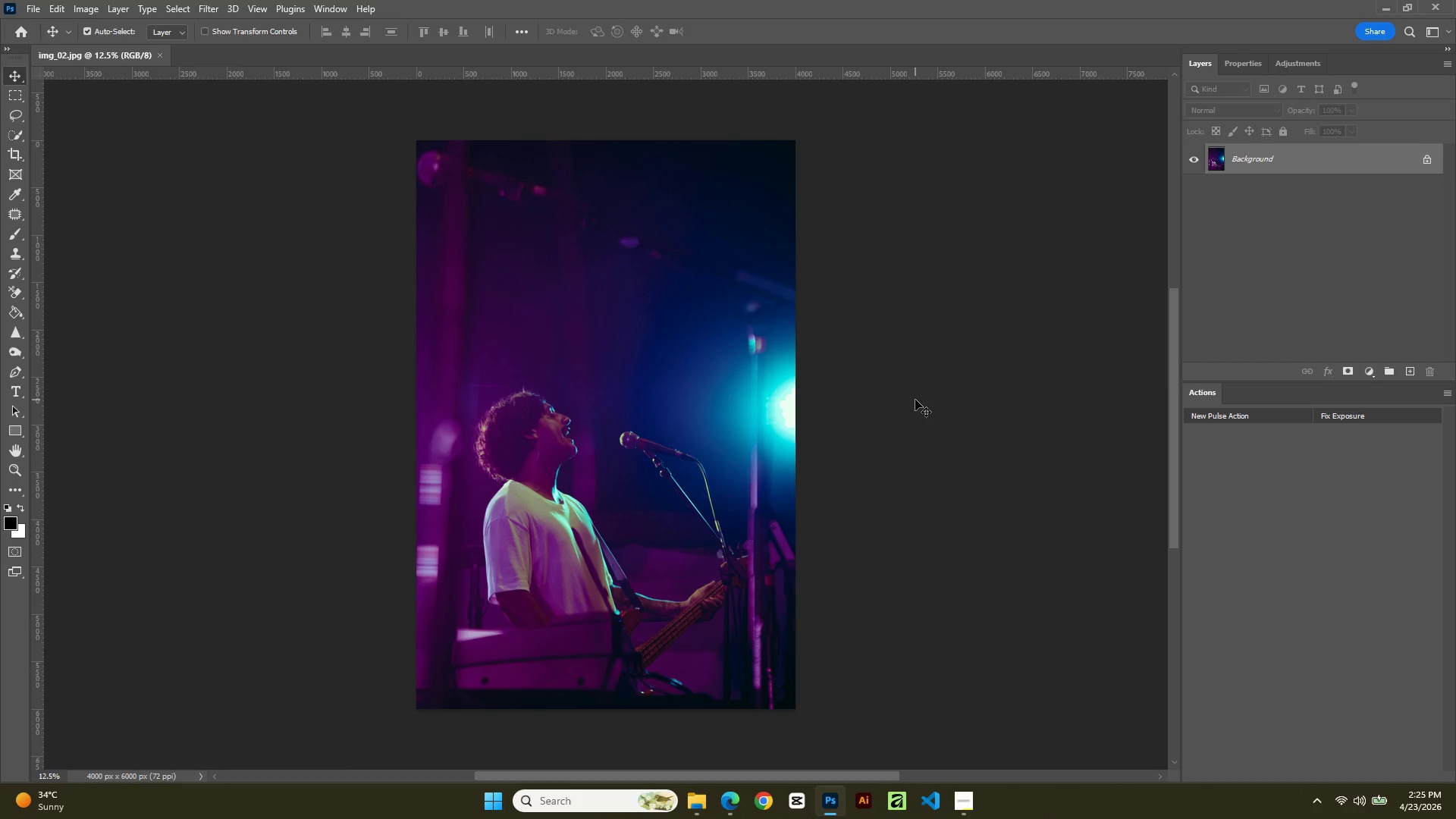 
key(Control+J)
 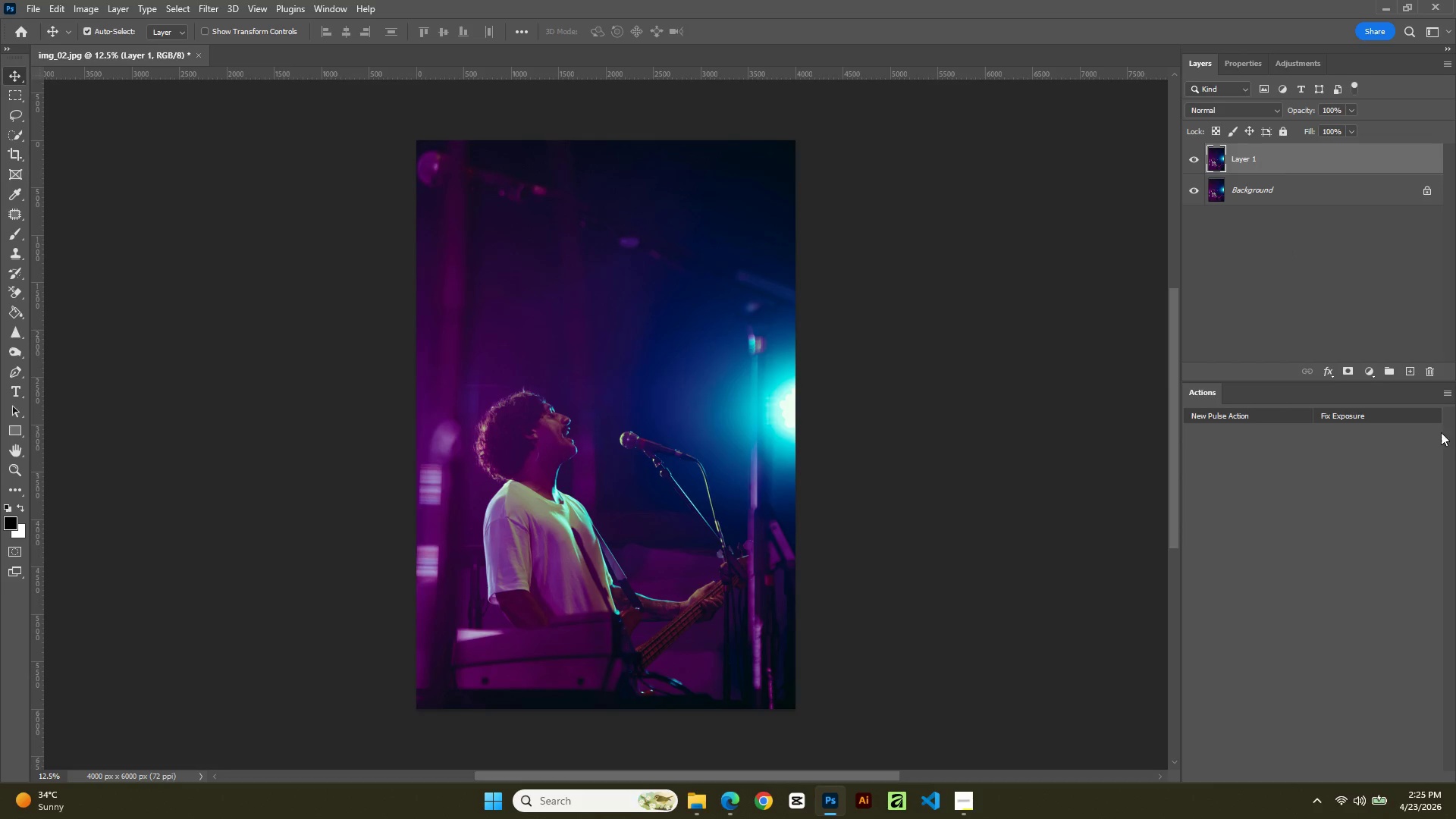 
wait(5.12)
 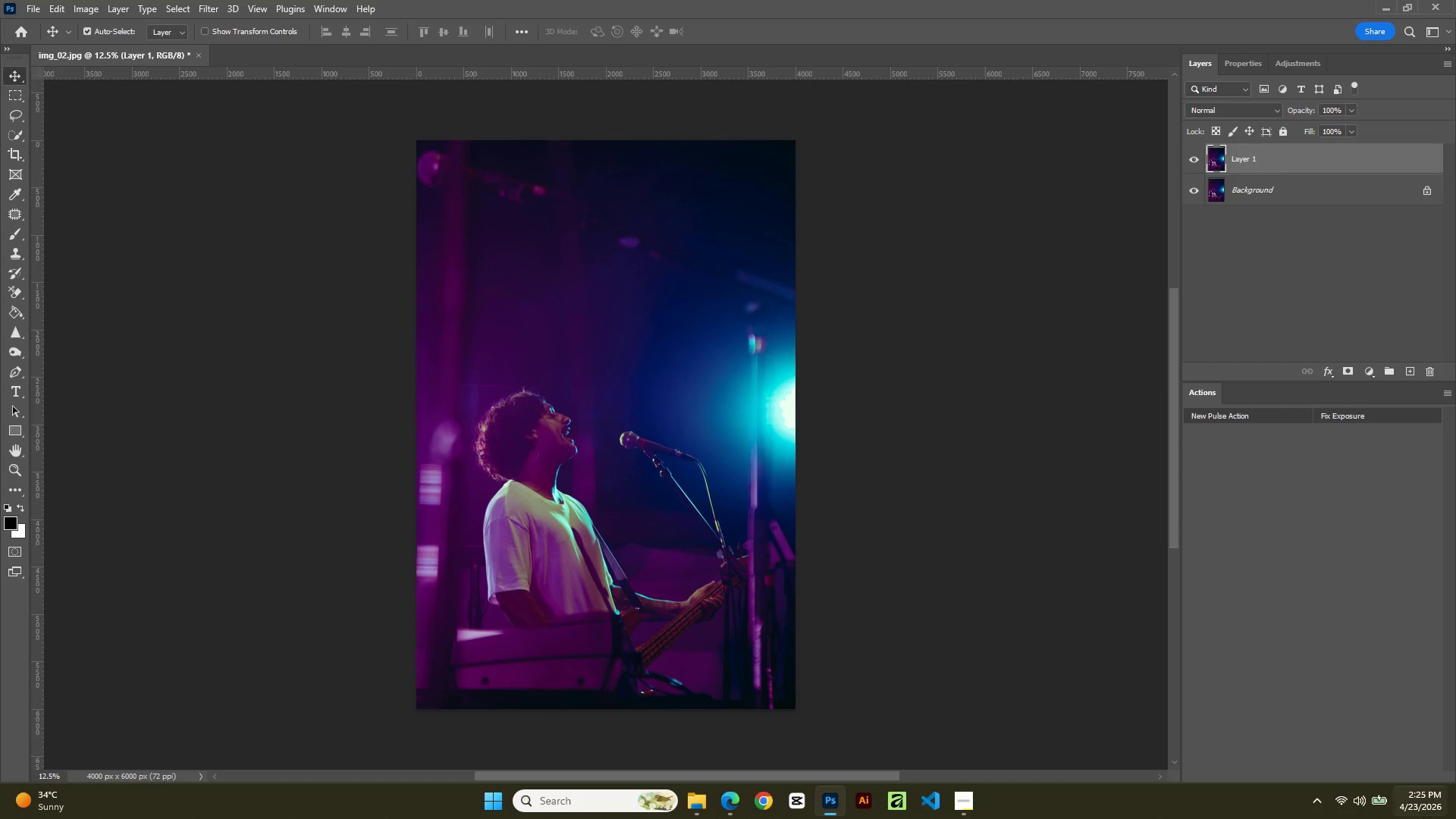 
left_click([1394, 411])
 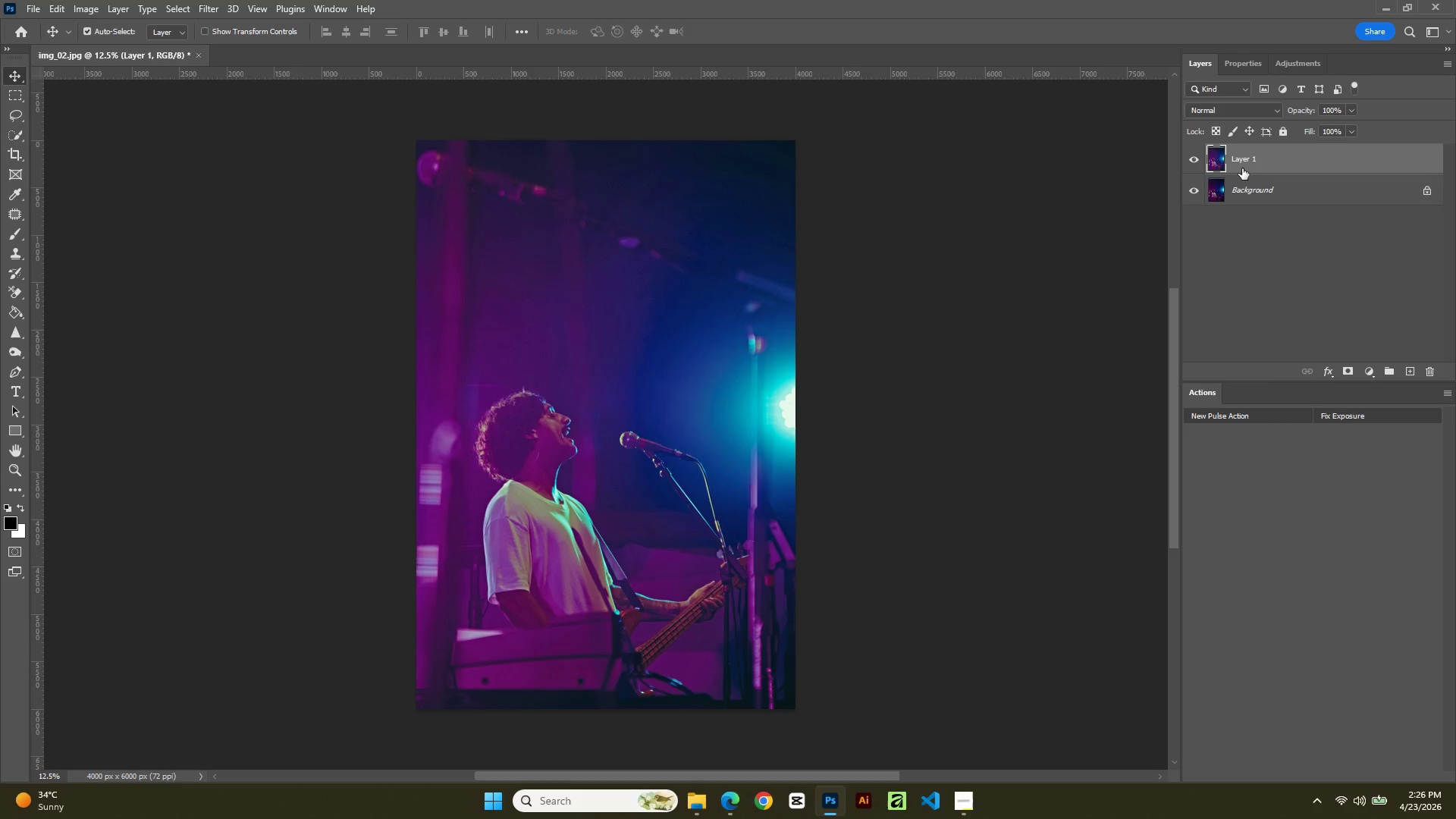 
wait(5.64)
 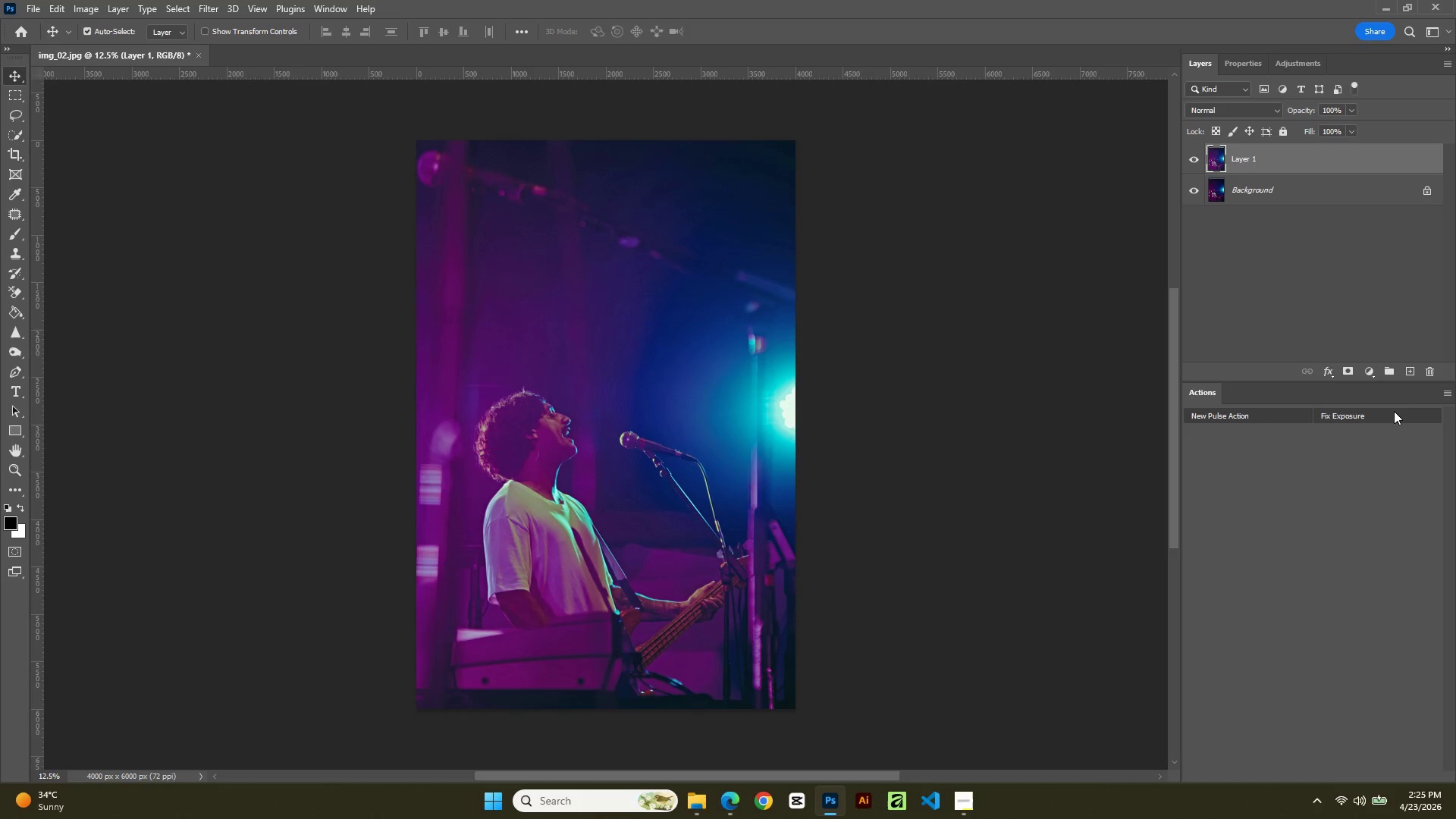 
left_click([1235, 417])
 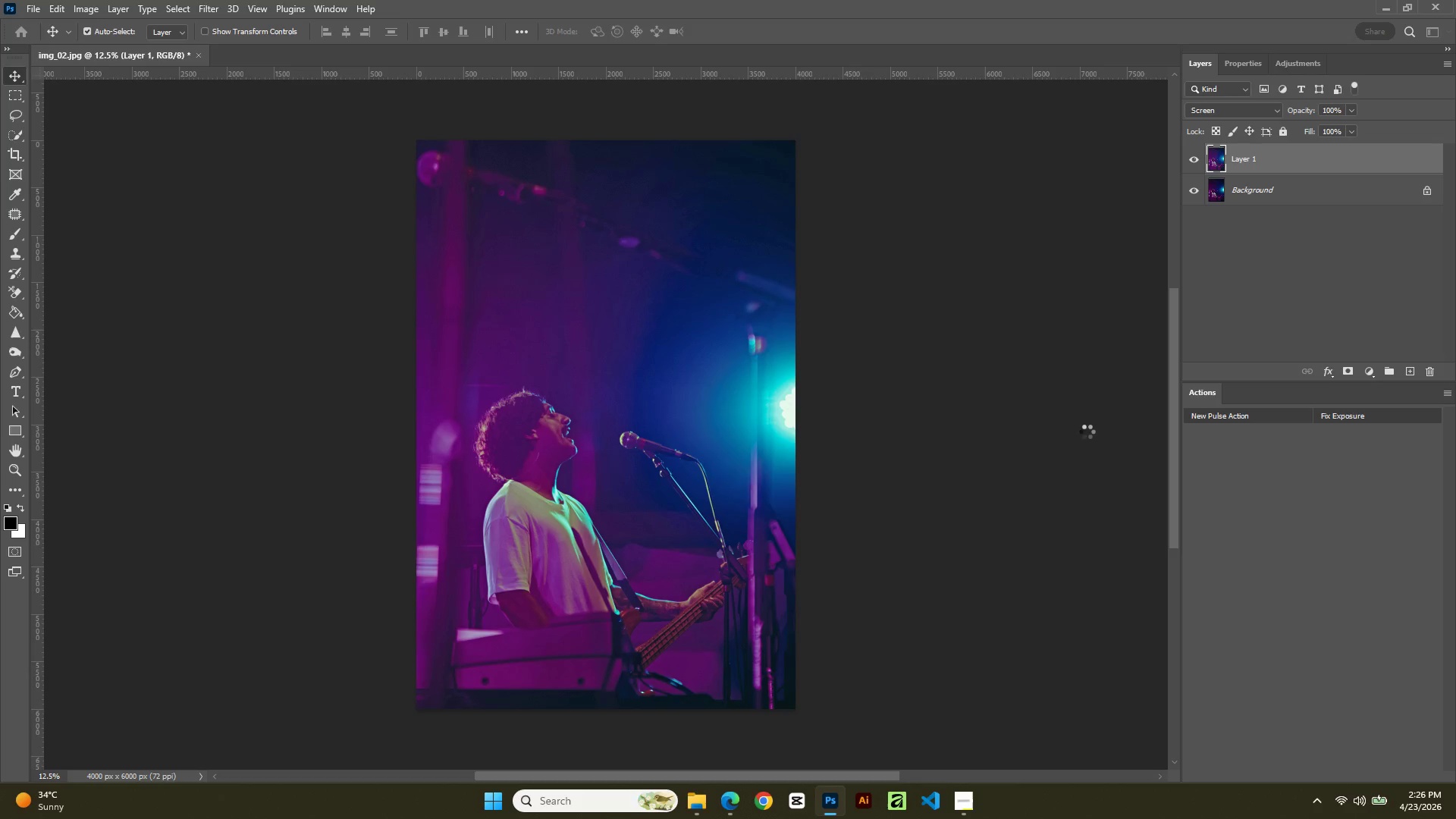 
wait(12.72)
 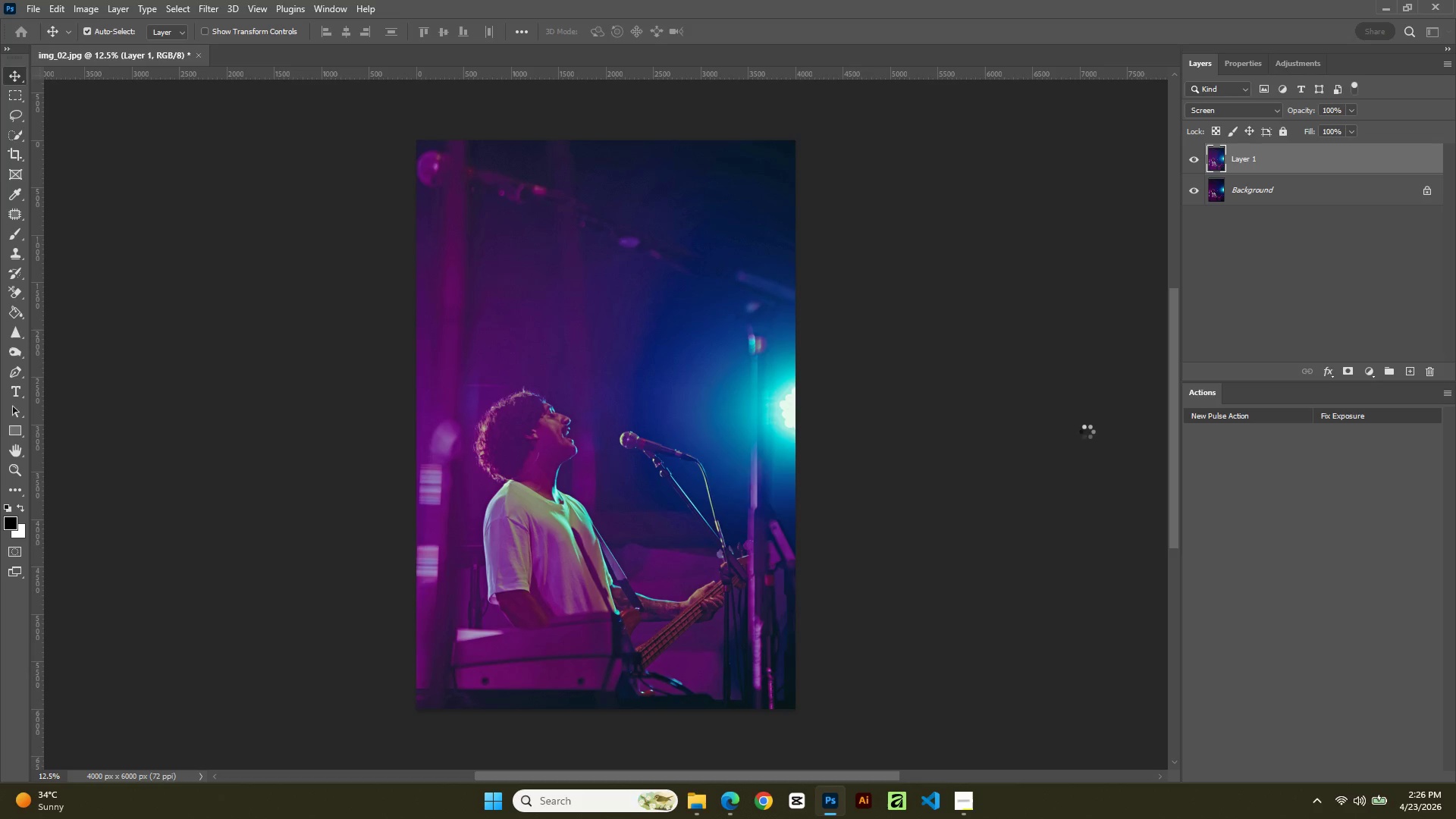 
left_click_drag(start_coordinate=[1333, 110], to_coordinate=[1296, 115])
 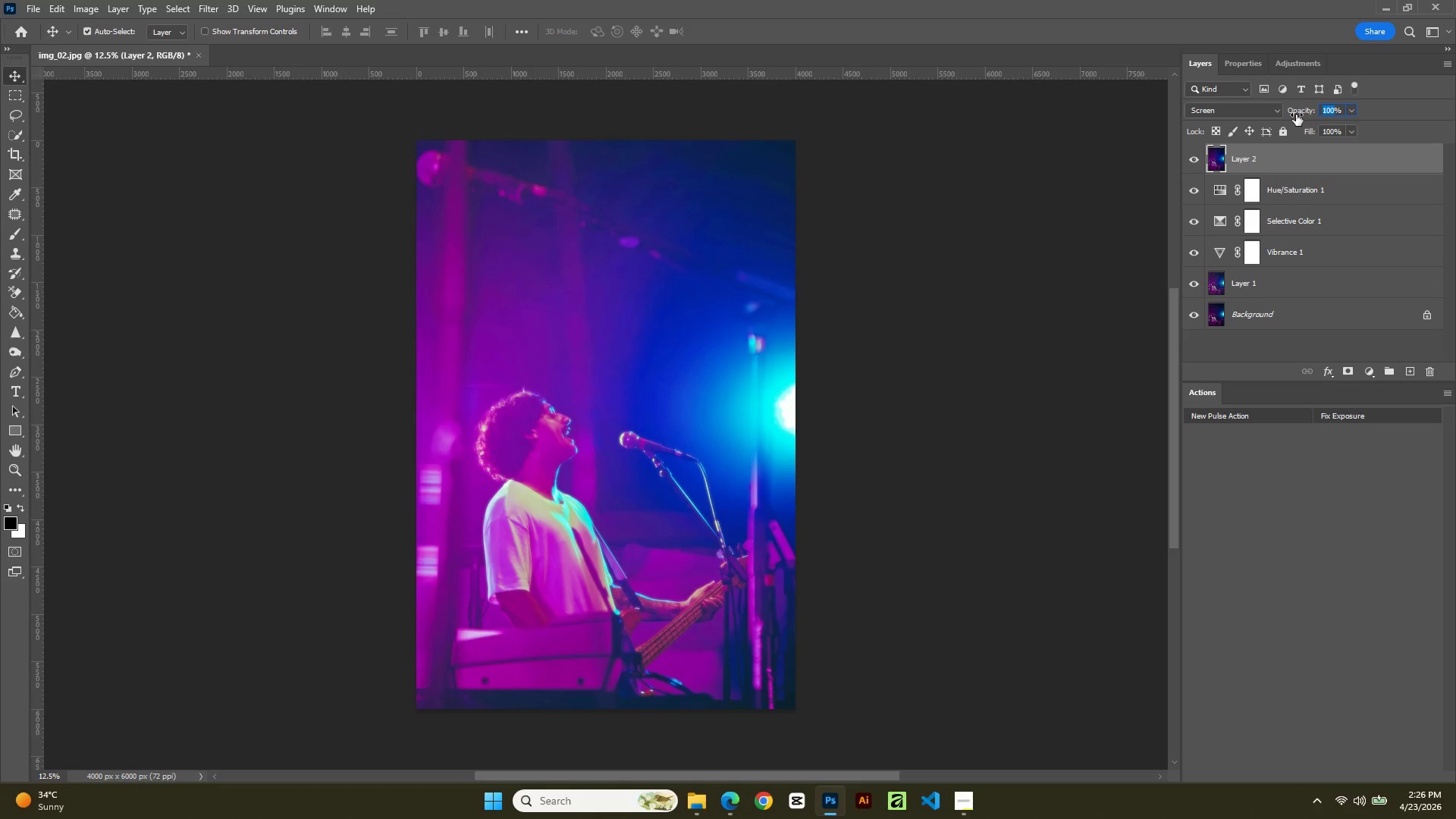 
key(Numpad2)
 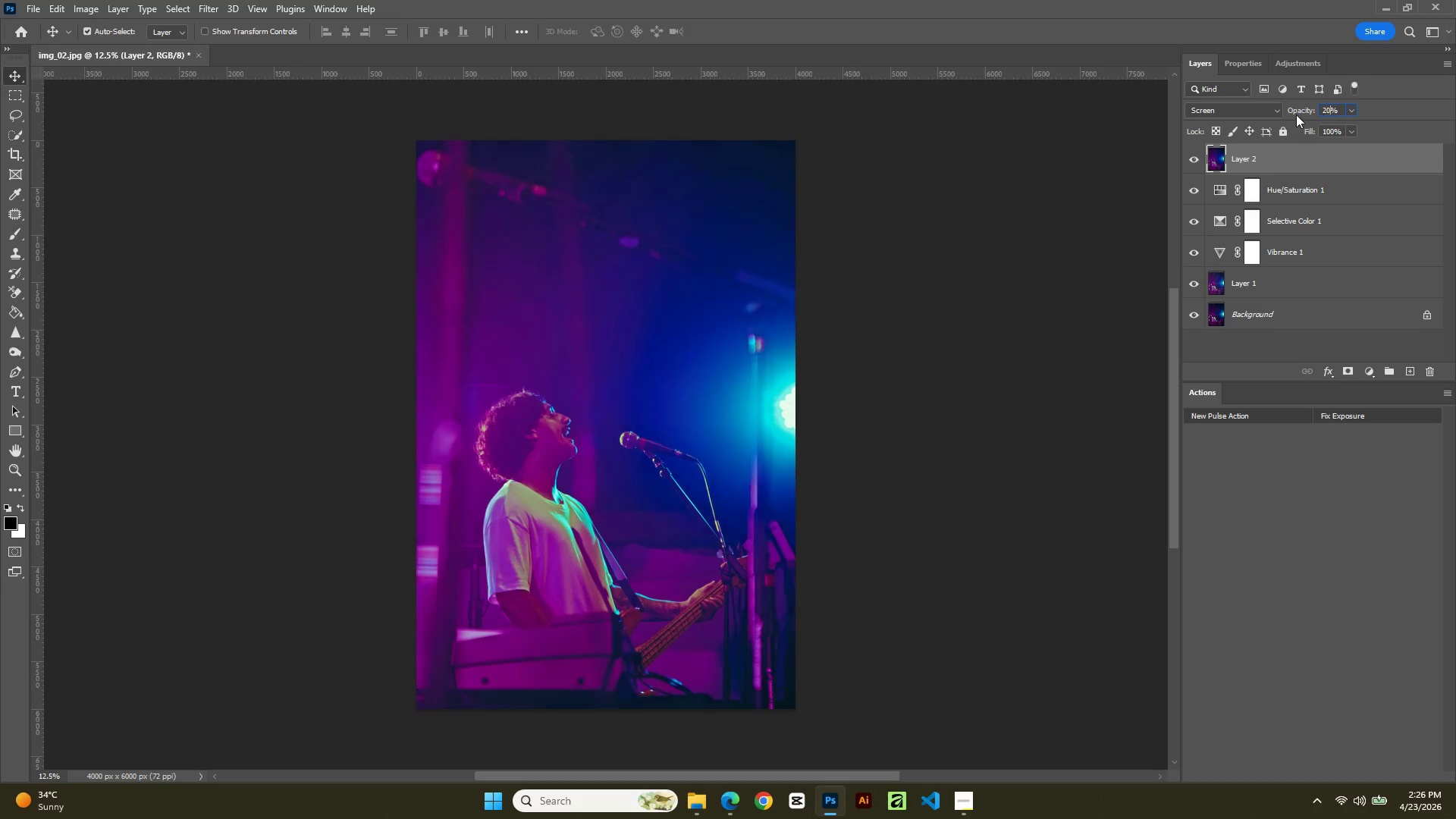 
key(Numpad0)
 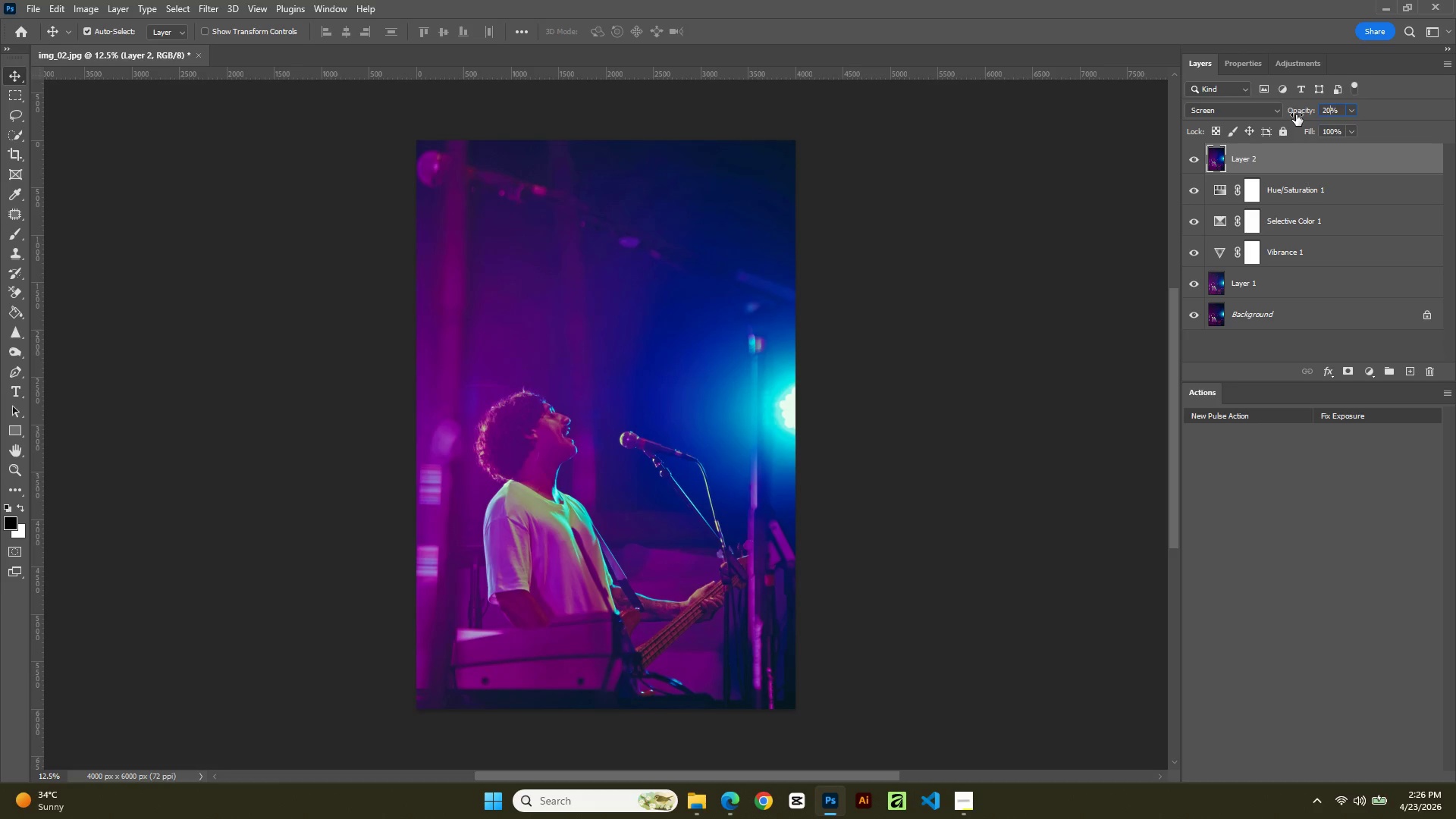 
key(NumpadEnter)
 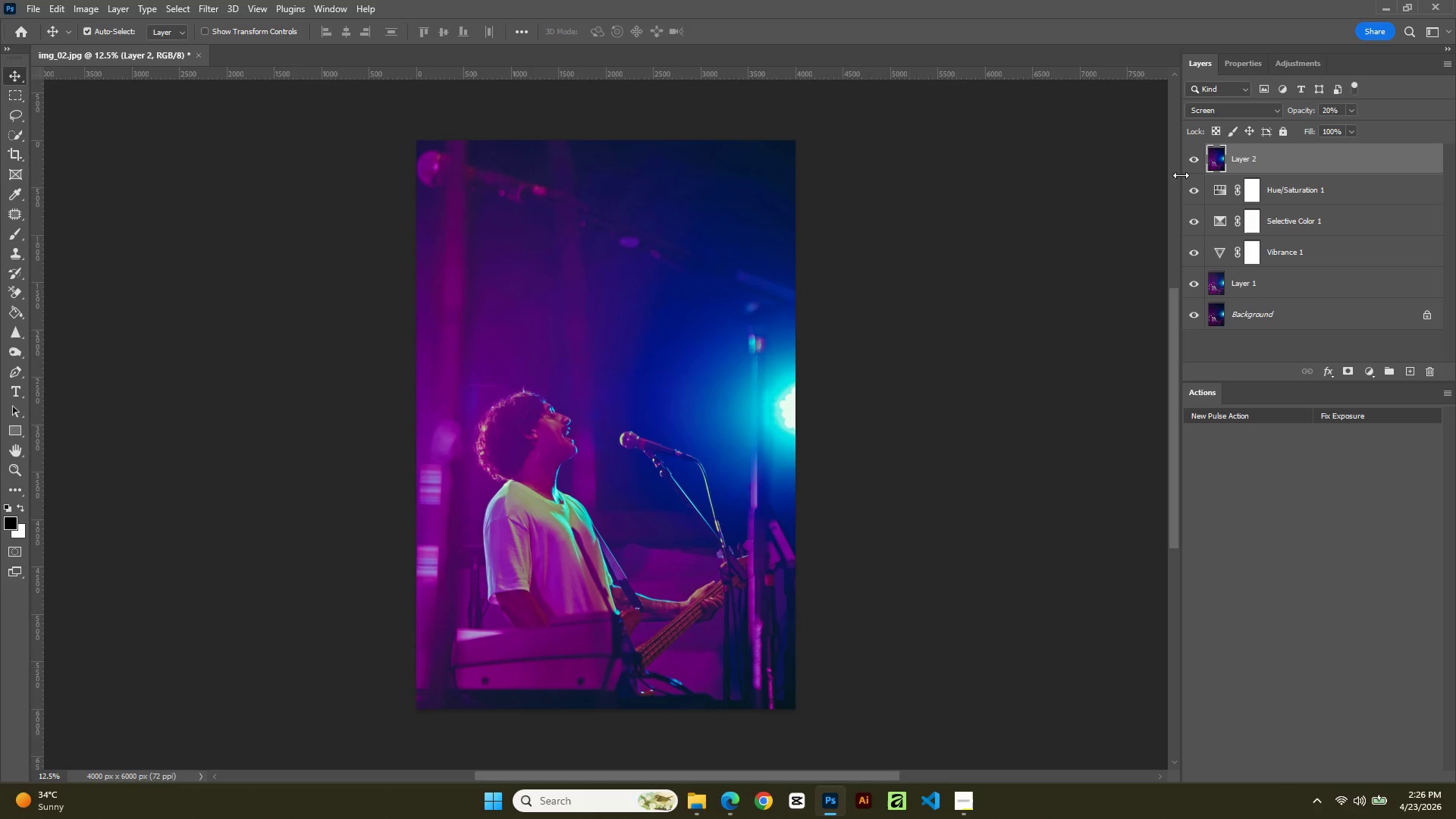 
left_click([1194, 162])
 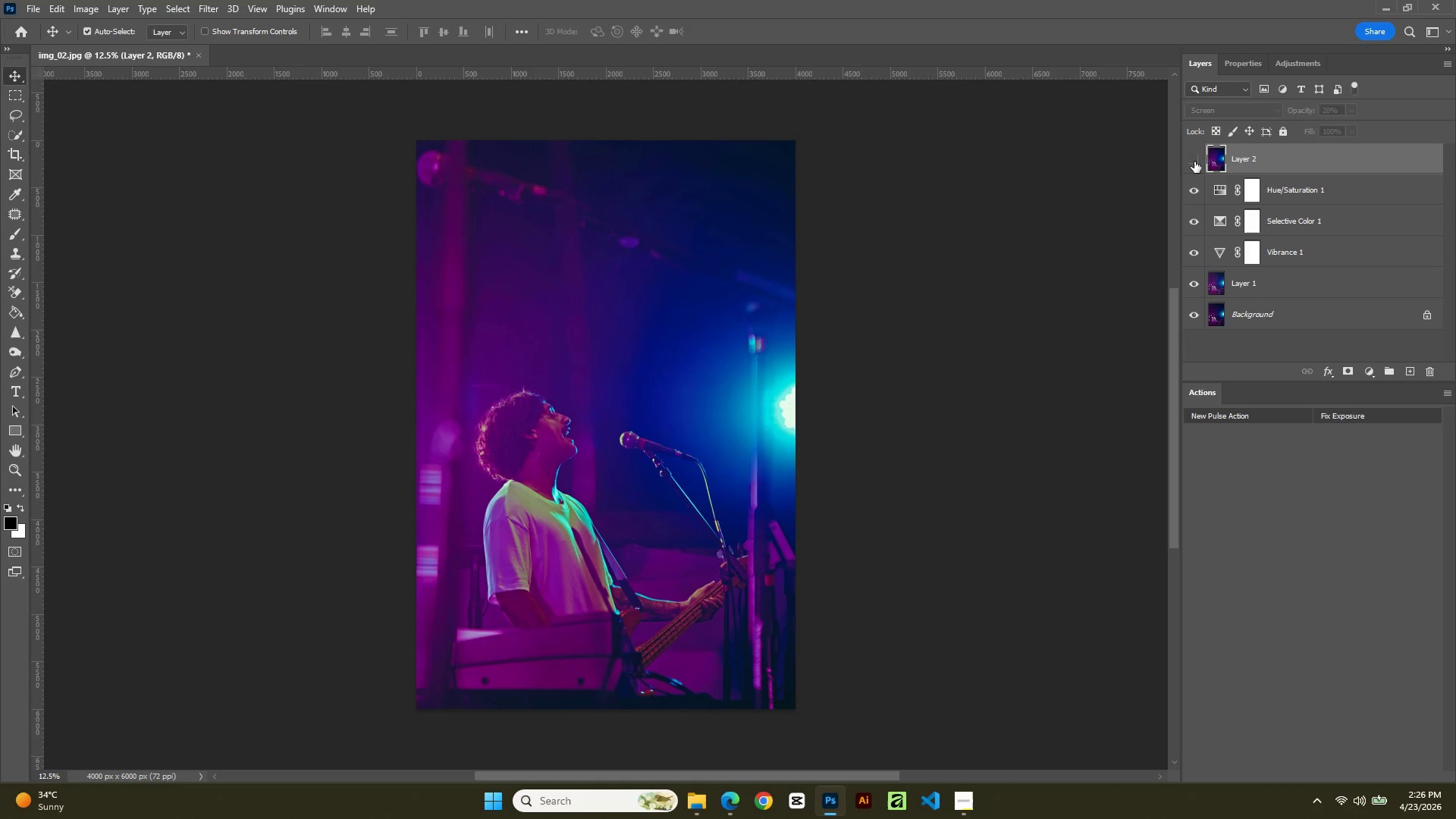 
left_click([1194, 162])
 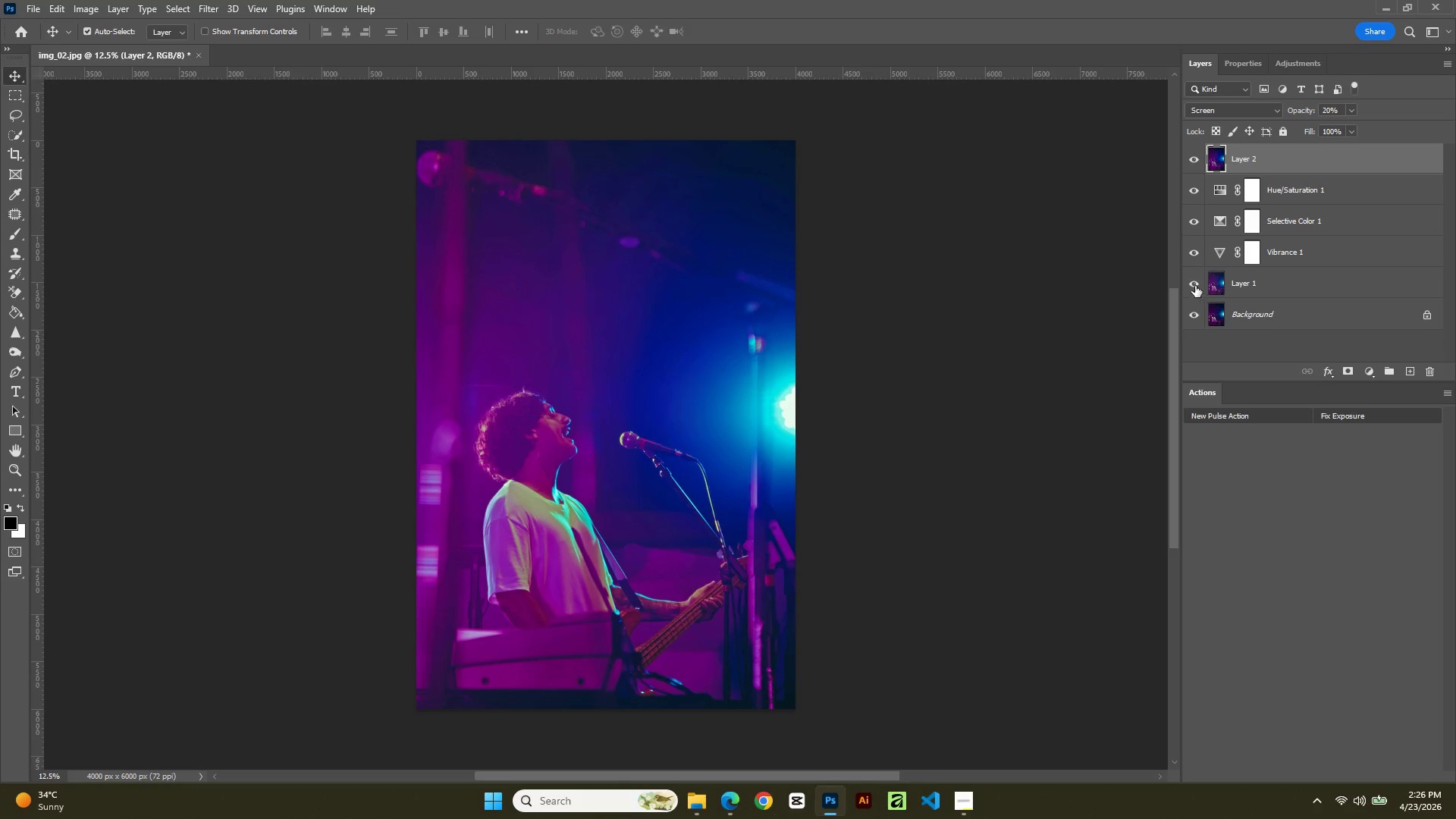 
double_click([1194, 286])
 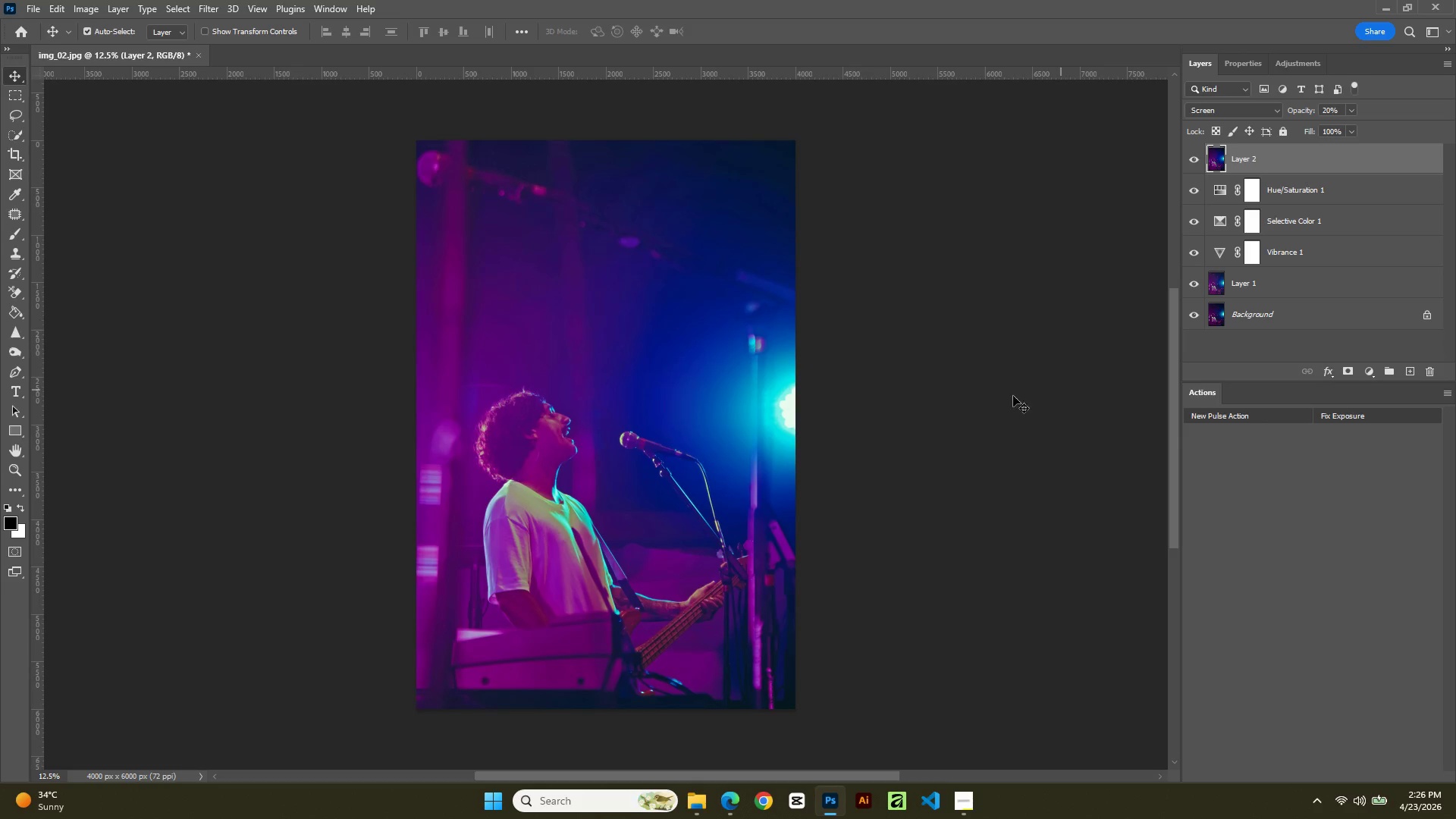 
hold_key(key=AltLeft, duration=5.59)
scroll: coordinate [714, 456], scroll_direction: up, amount: 8.0
 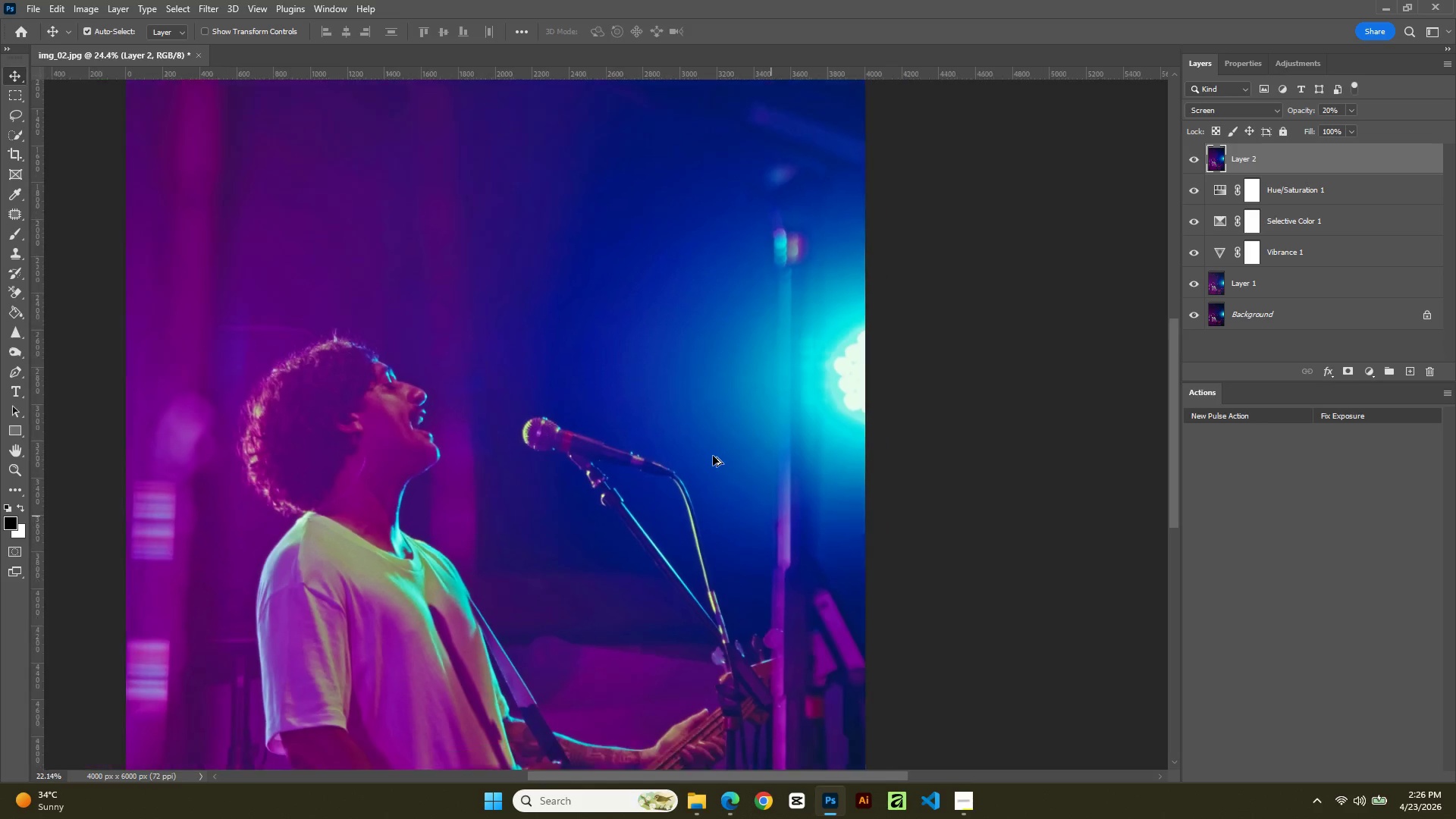 
scroll: coordinate [711, 460], scroll_direction: down, amount: 8.0
 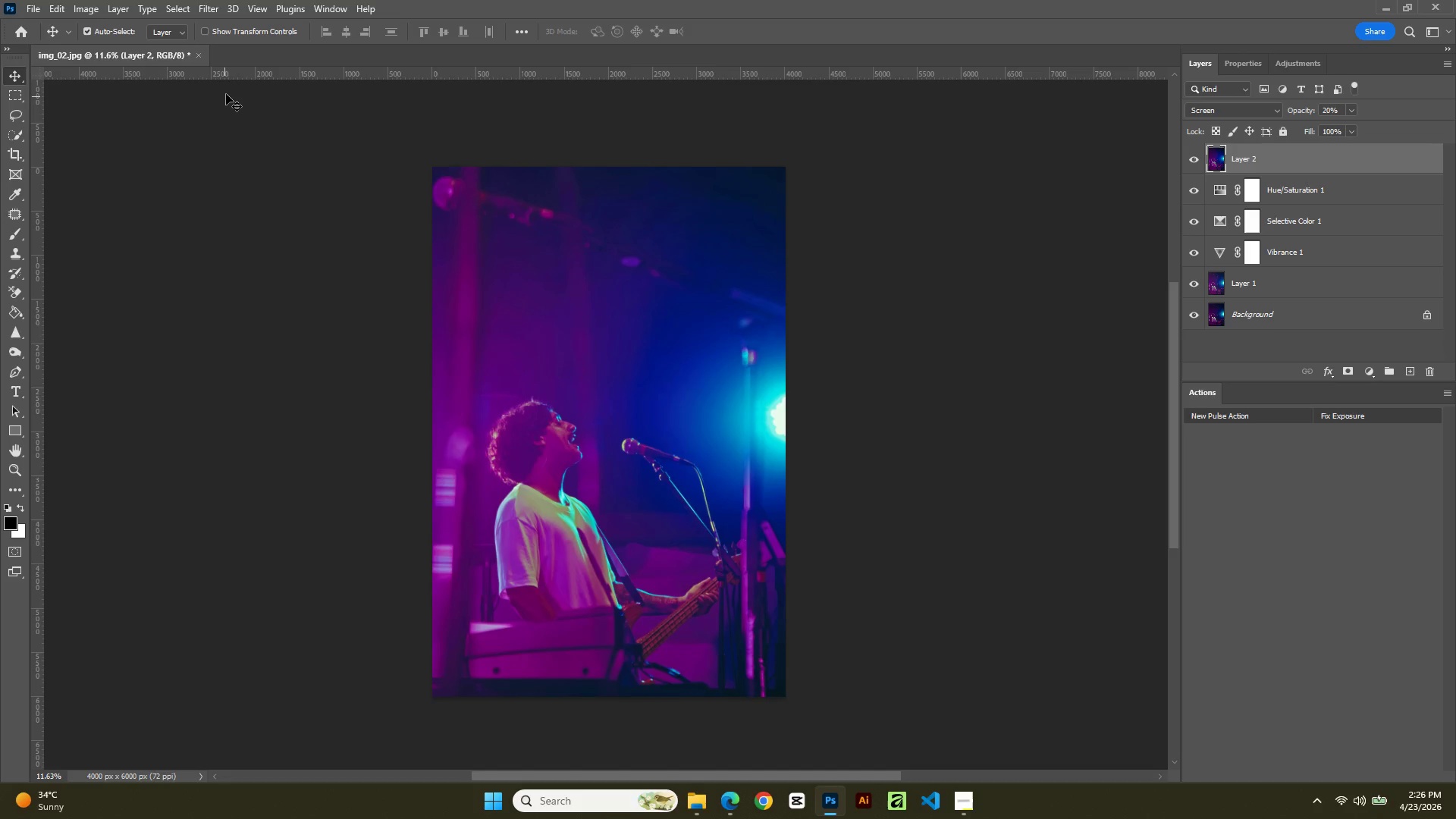 
left_click([698, 809])
 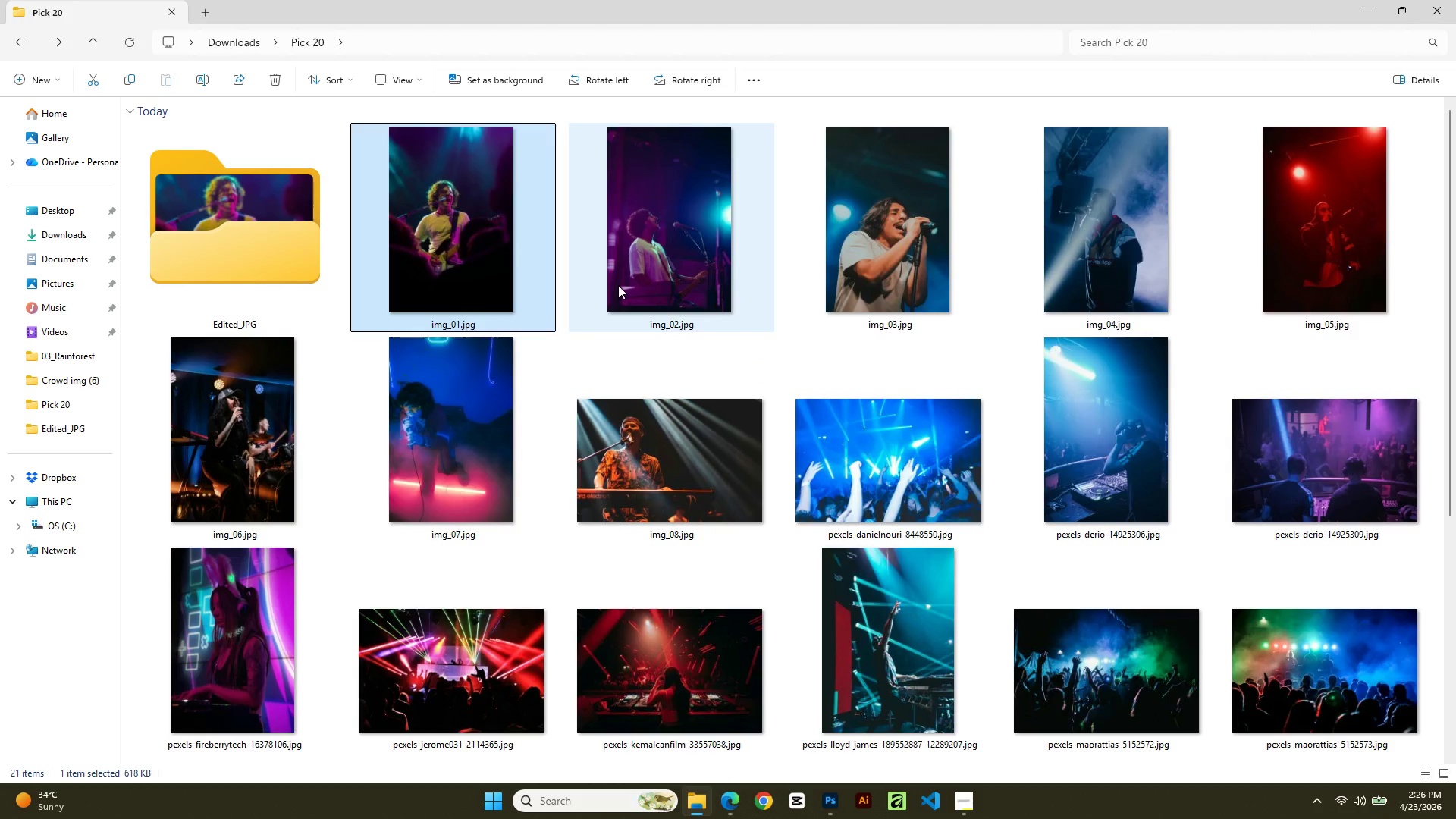 
double_click([618, 285])
 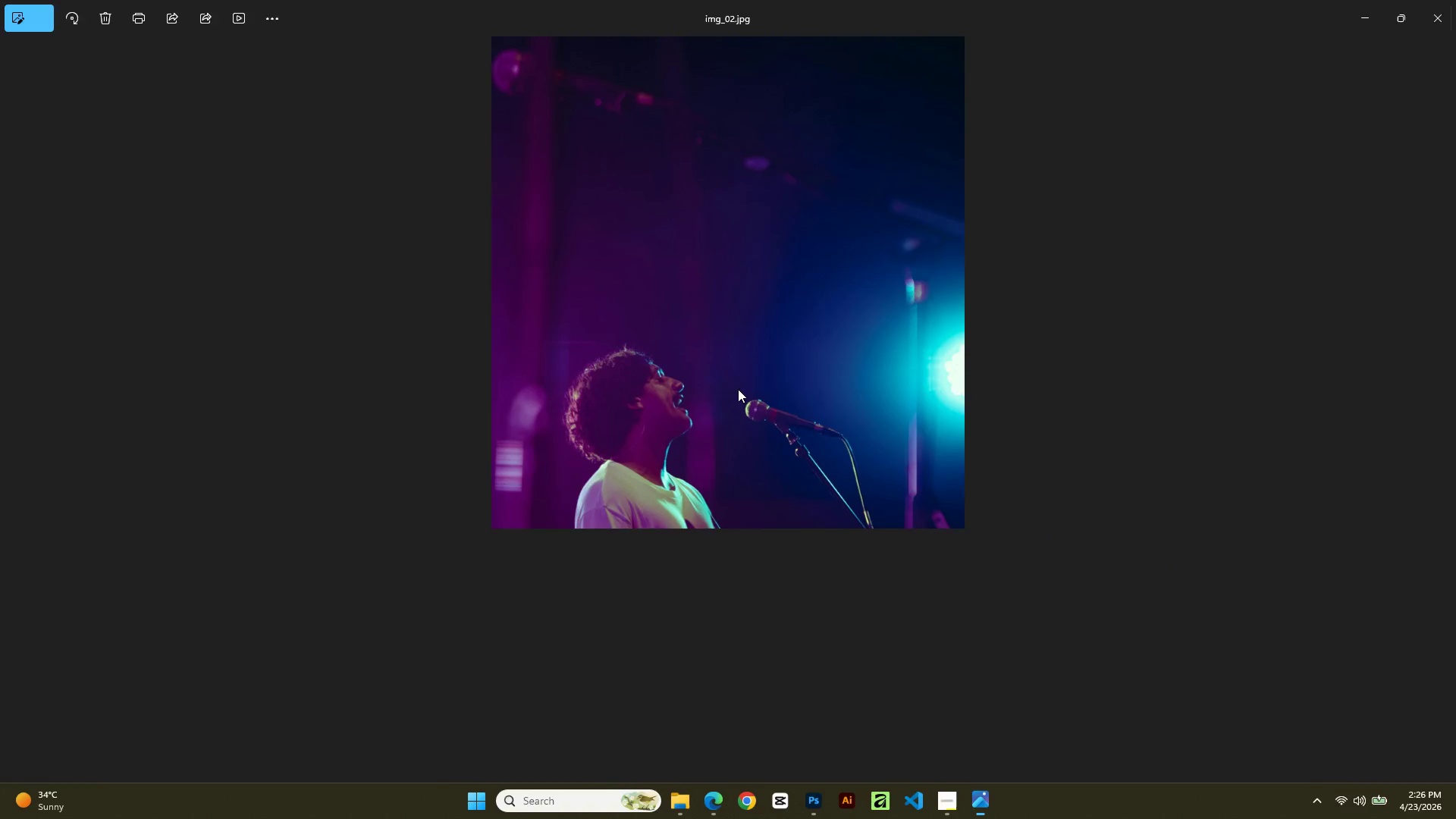 
hold_key(key=AltLeft, duration=1.0)
scroll: coordinate [740, 397], scroll_direction: up, amount: 4.0
 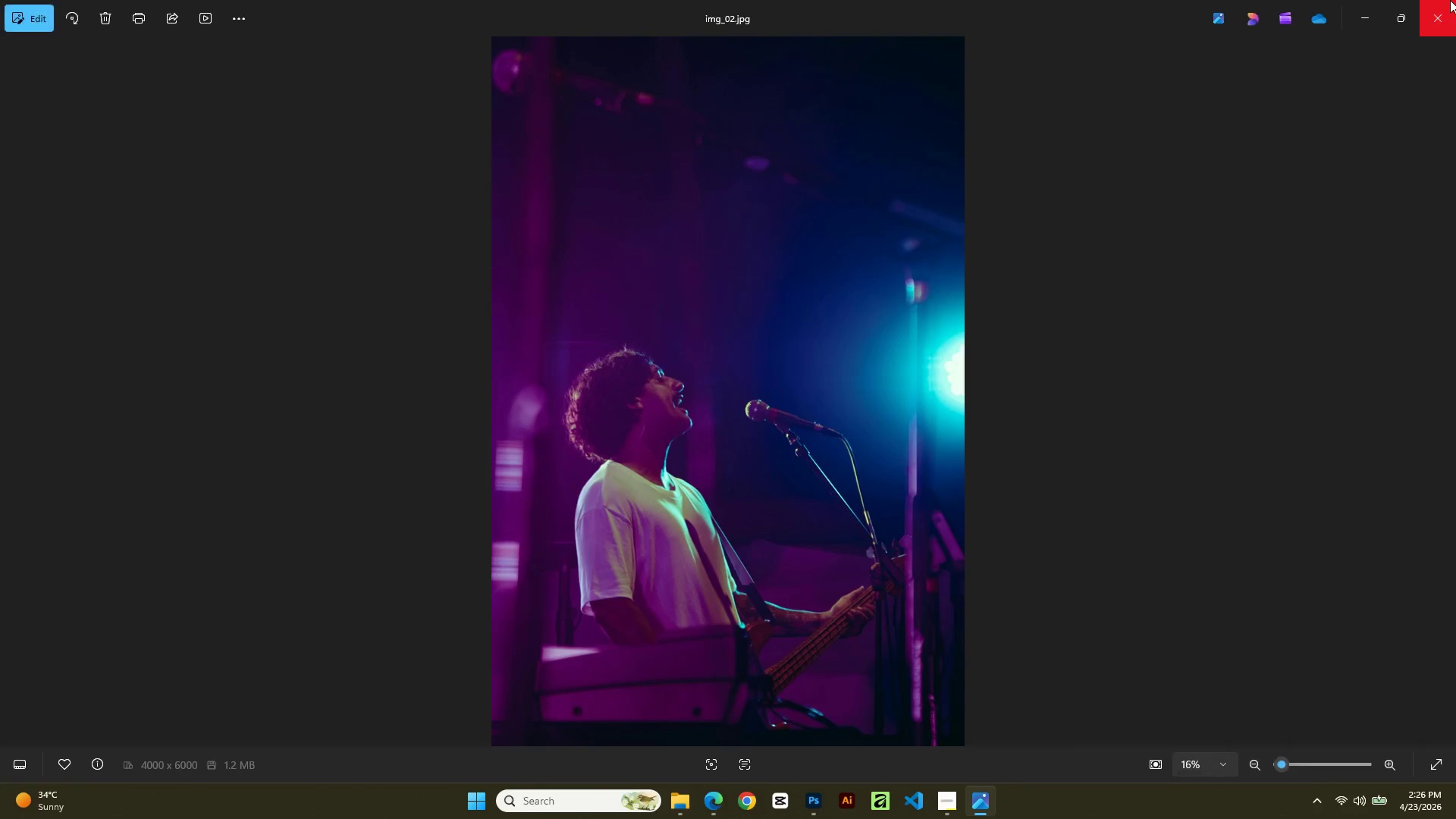 
left_click([1451, 0])
 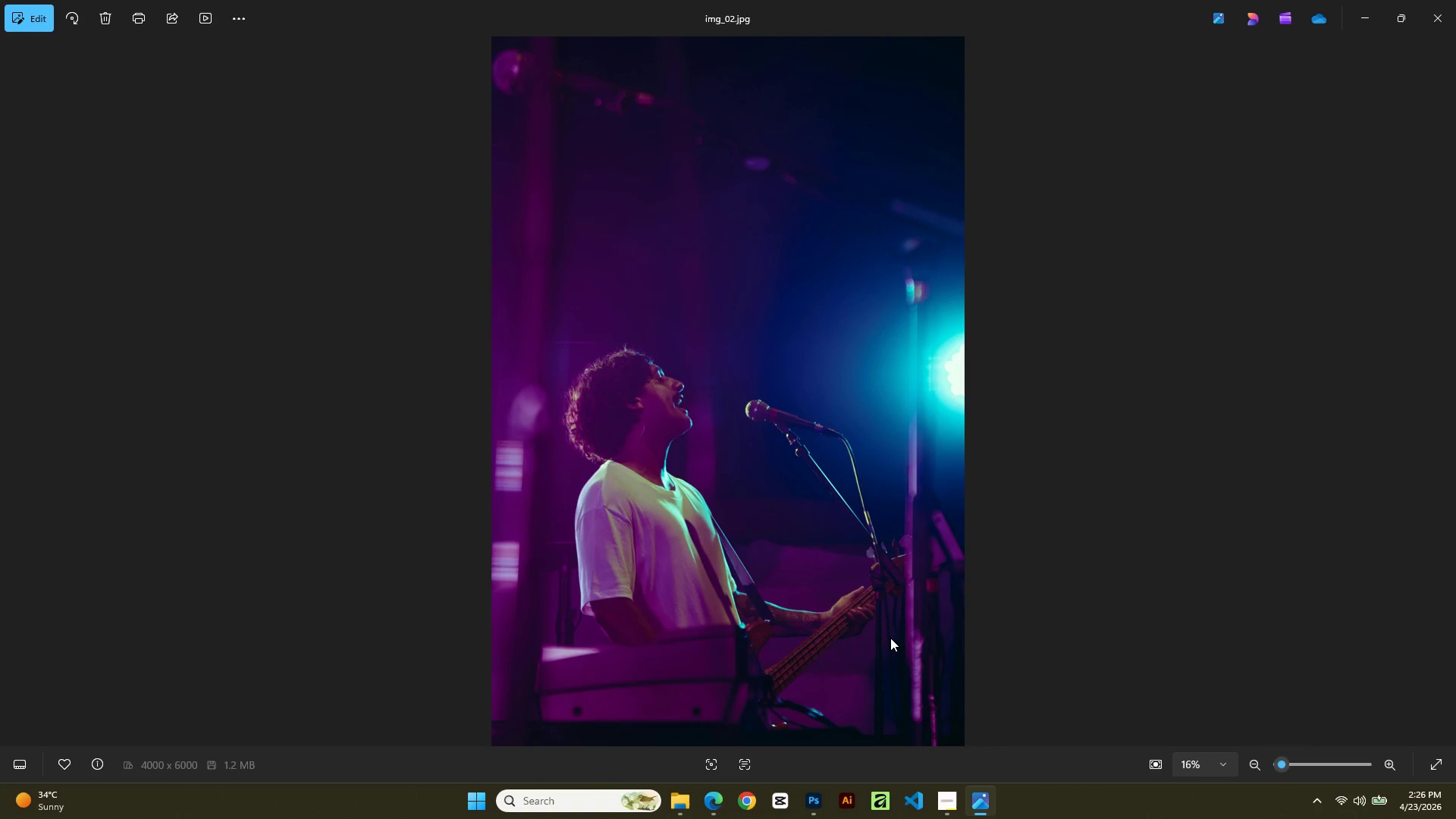 
wait(22.22)
 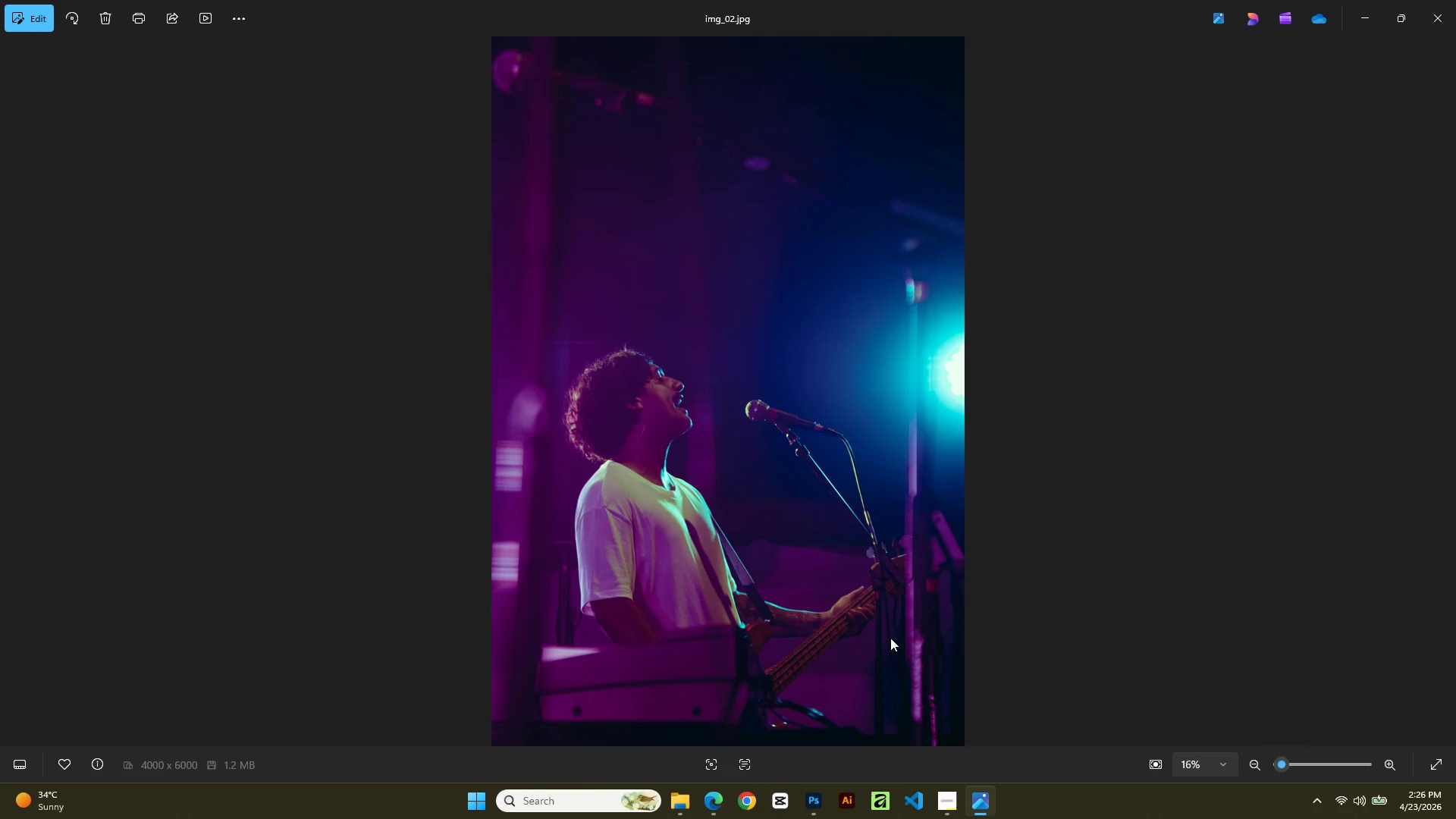 
scroll: coordinate [812, 417], scroll_direction: down, amount: 2.0
 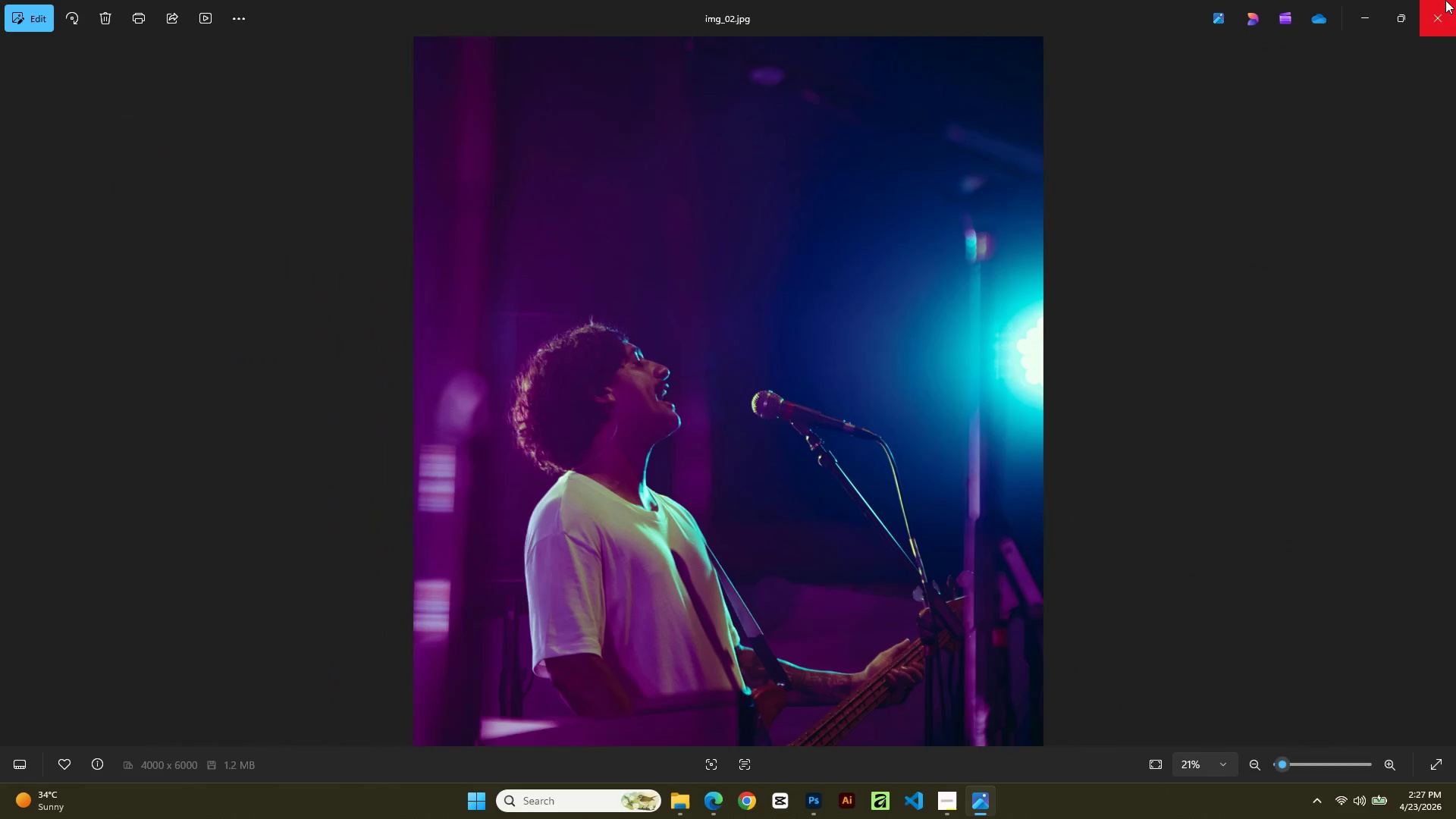 
left_click([1444, 0])
 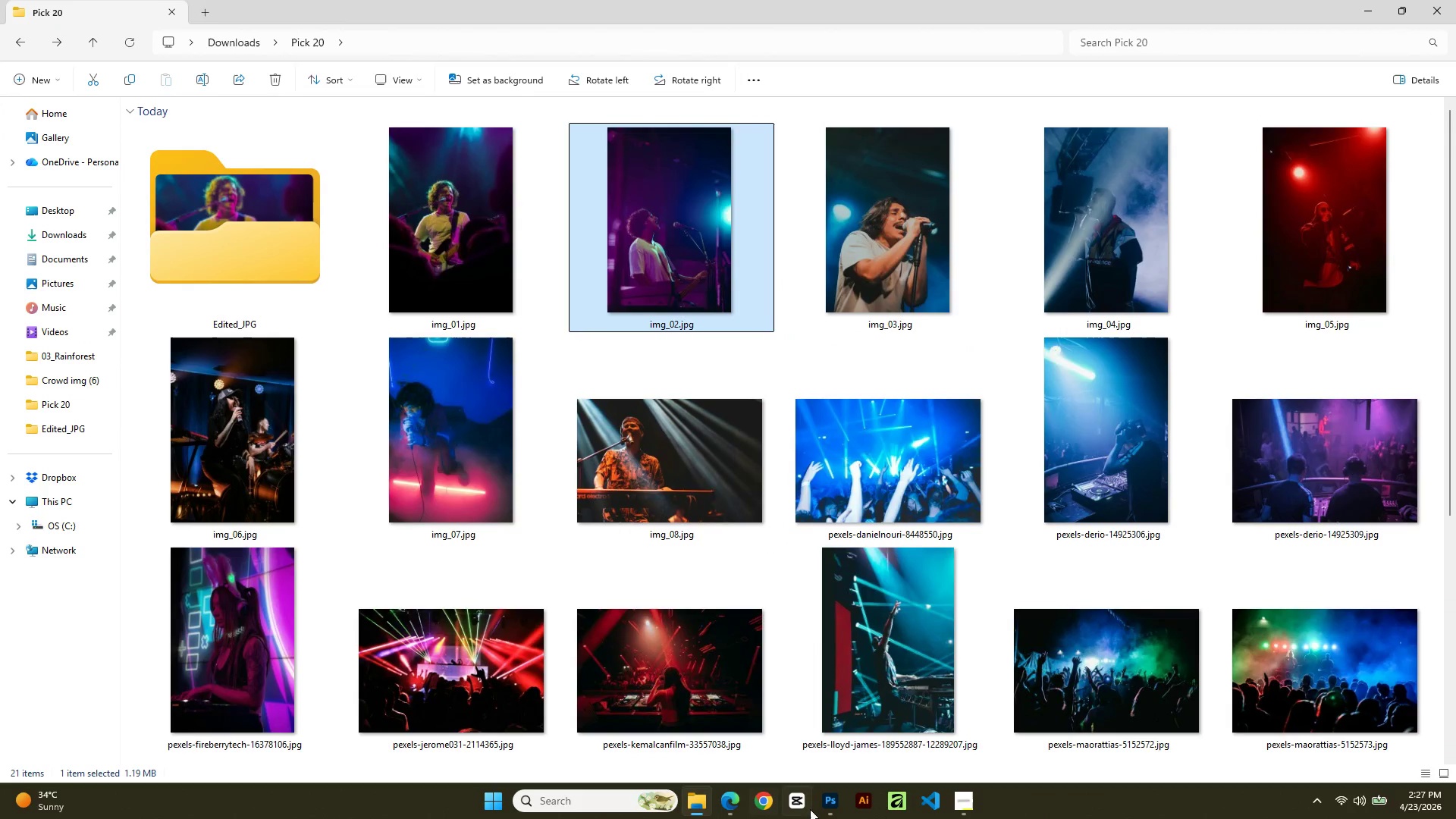 
left_click([824, 809])
 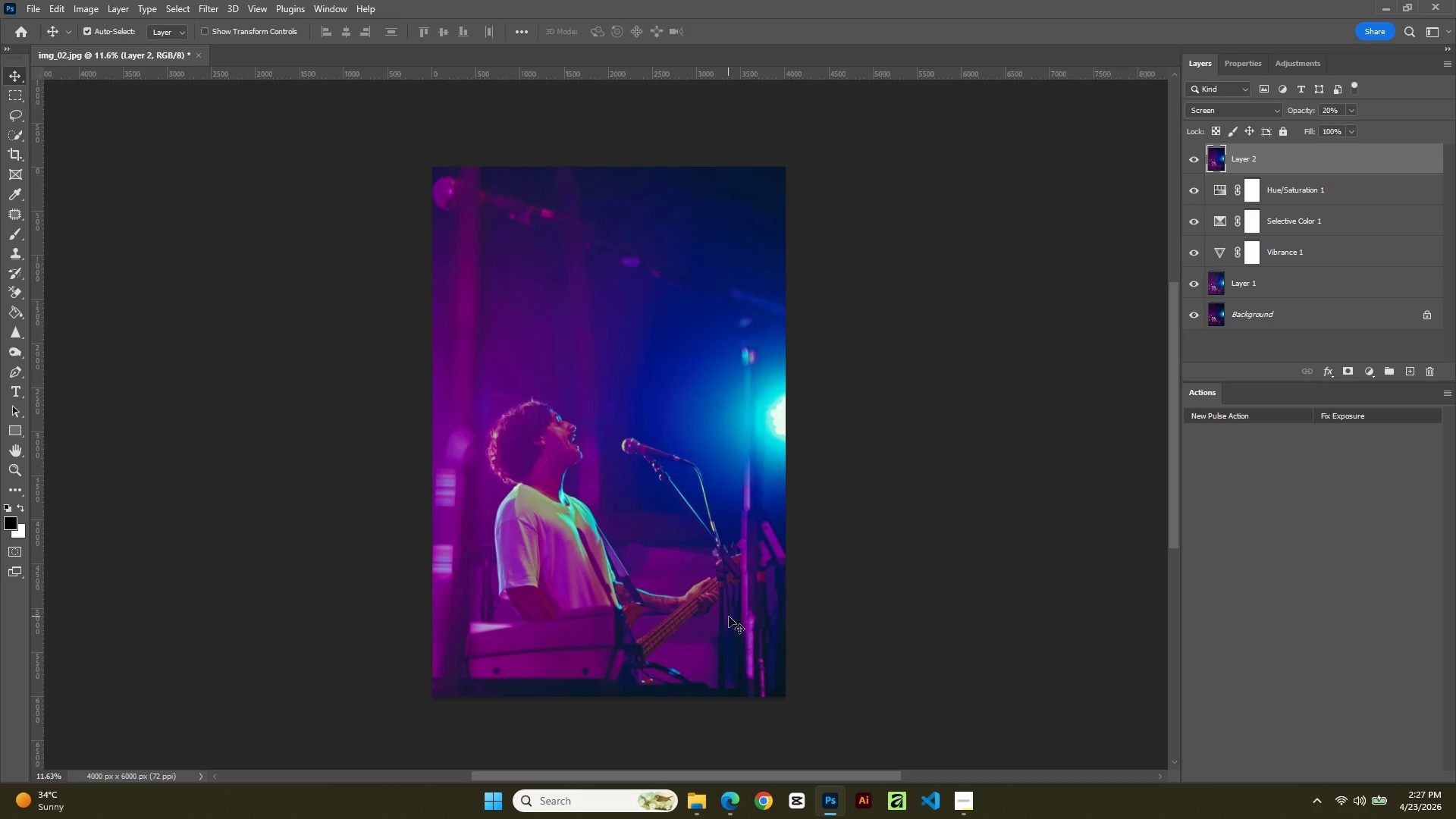 
wait(25.27)
 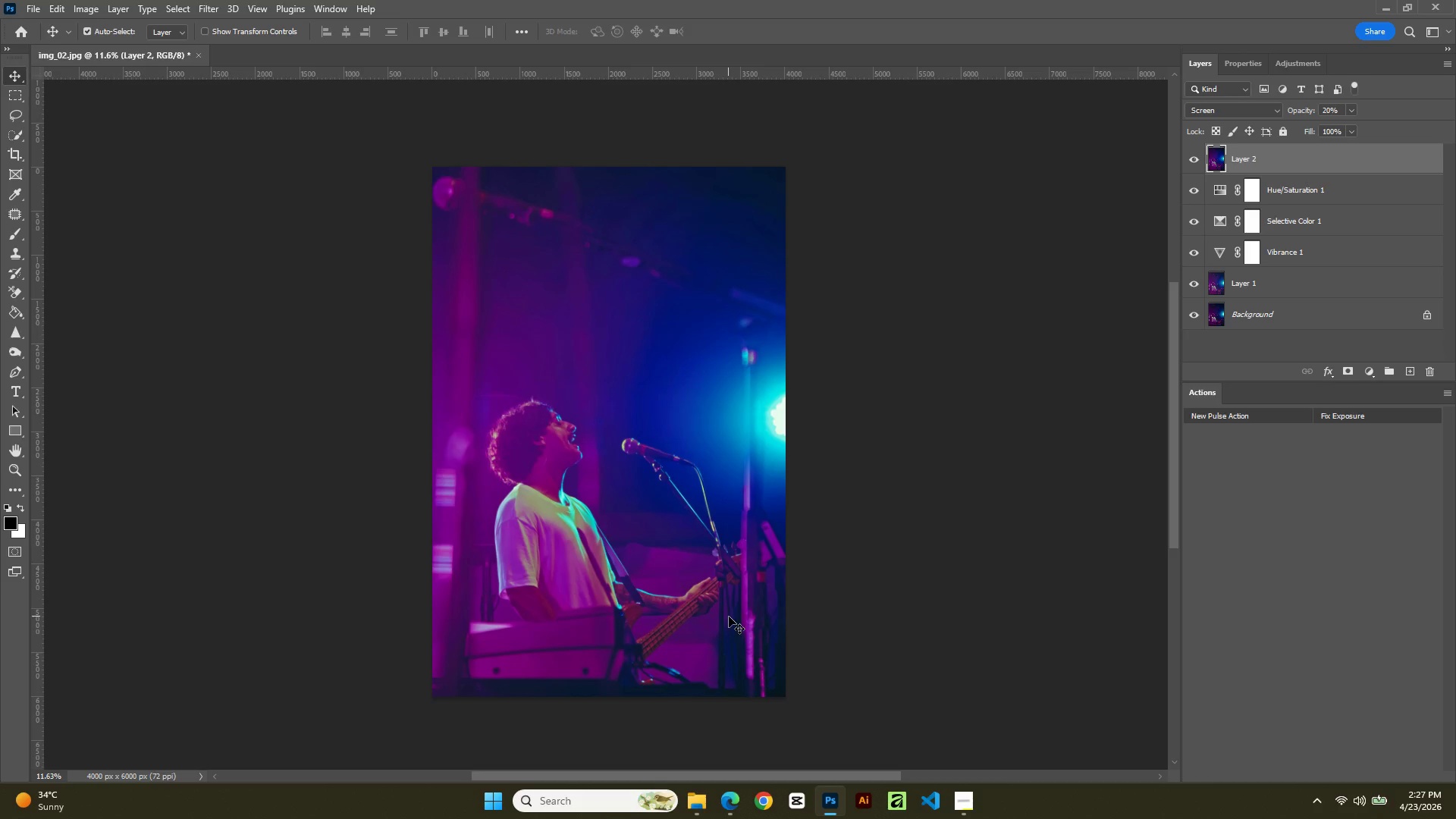 
left_click([735, 801])
 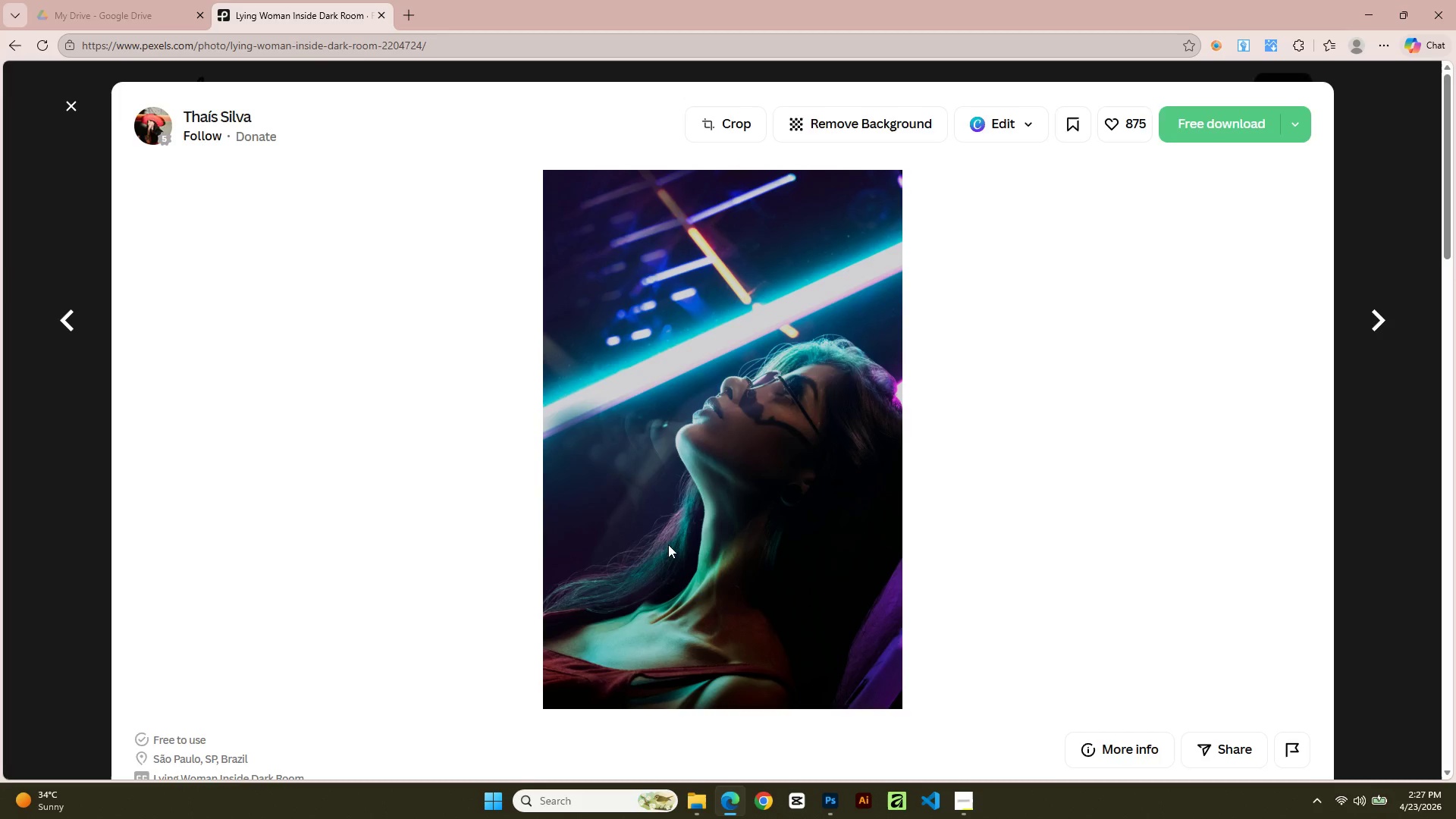 
scroll: coordinate [667, 546], scroll_direction: down, amount: 11.0
 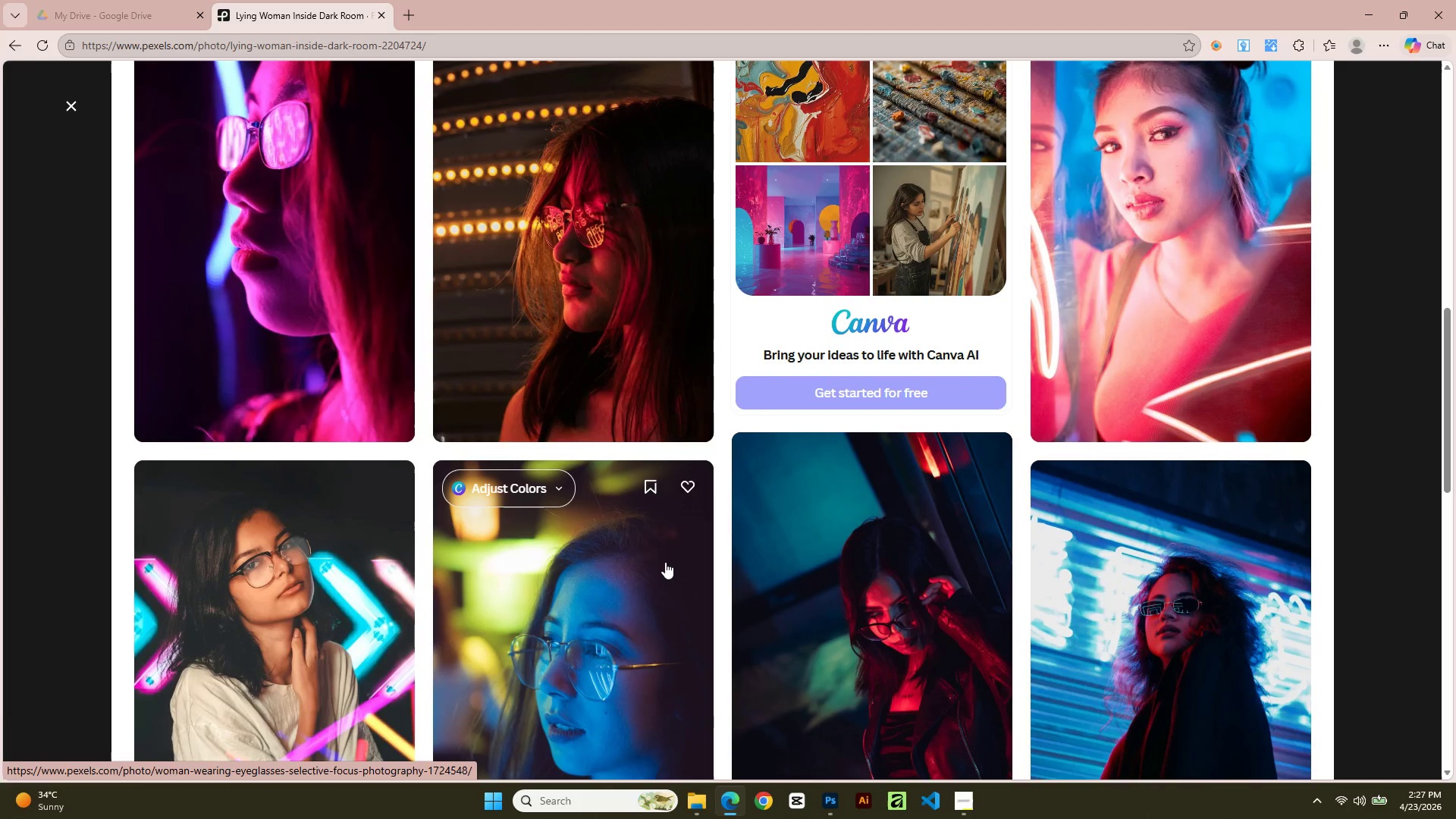 
scroll: coordinate [669, 497], scroll_direction: up, amount: 13.0
 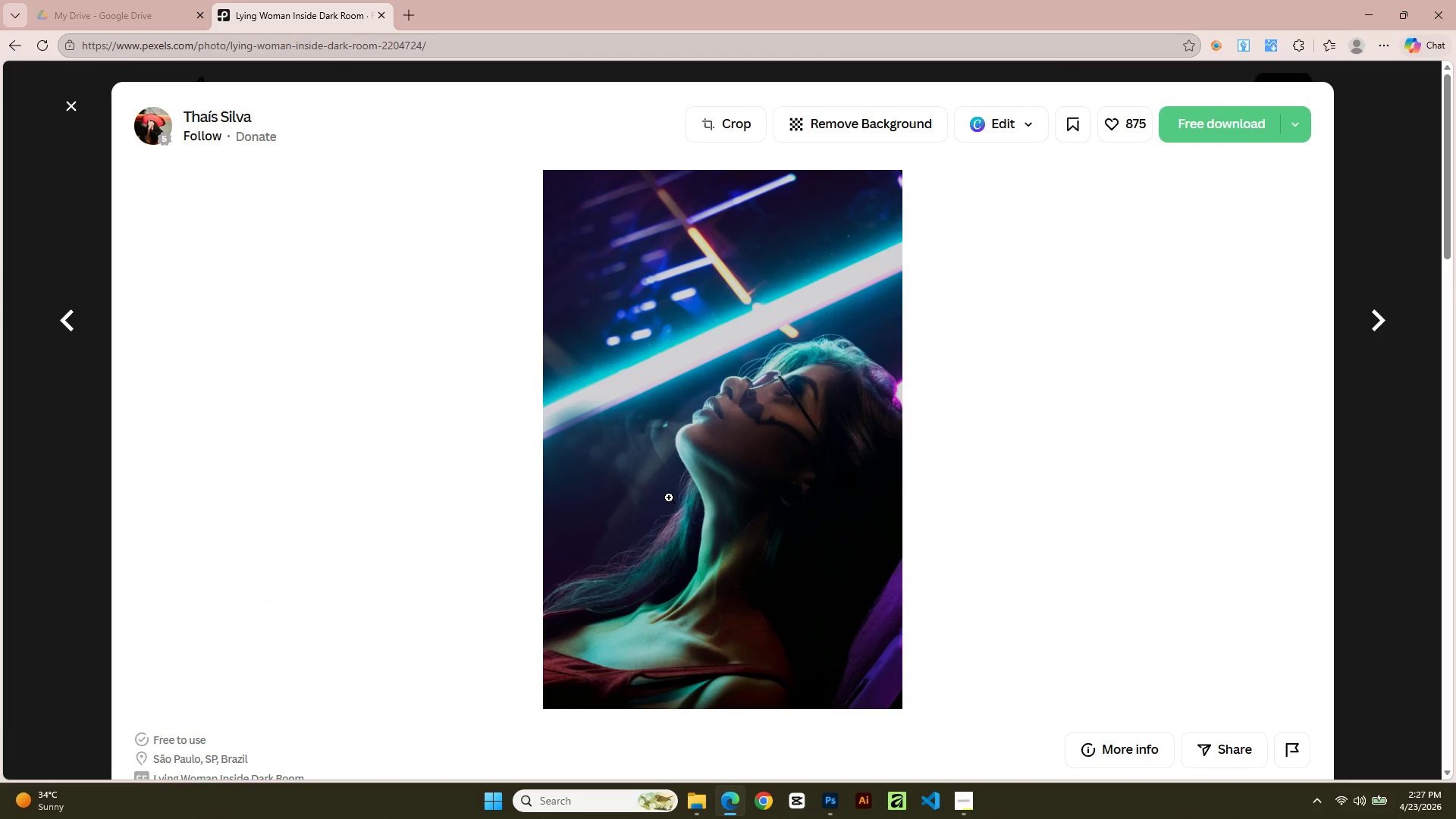 
wait(17.34)
 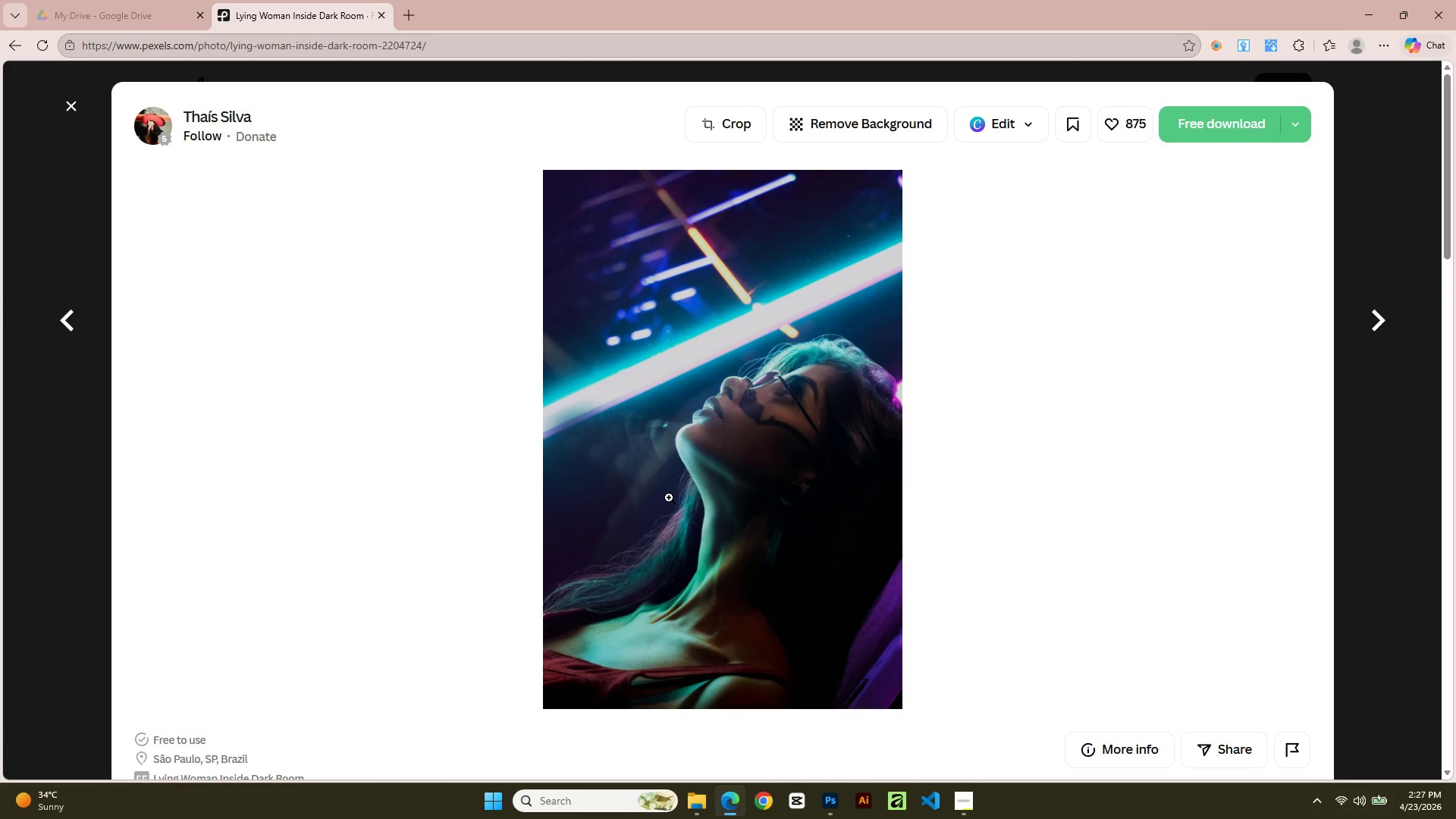 
double_click([71, 112])
 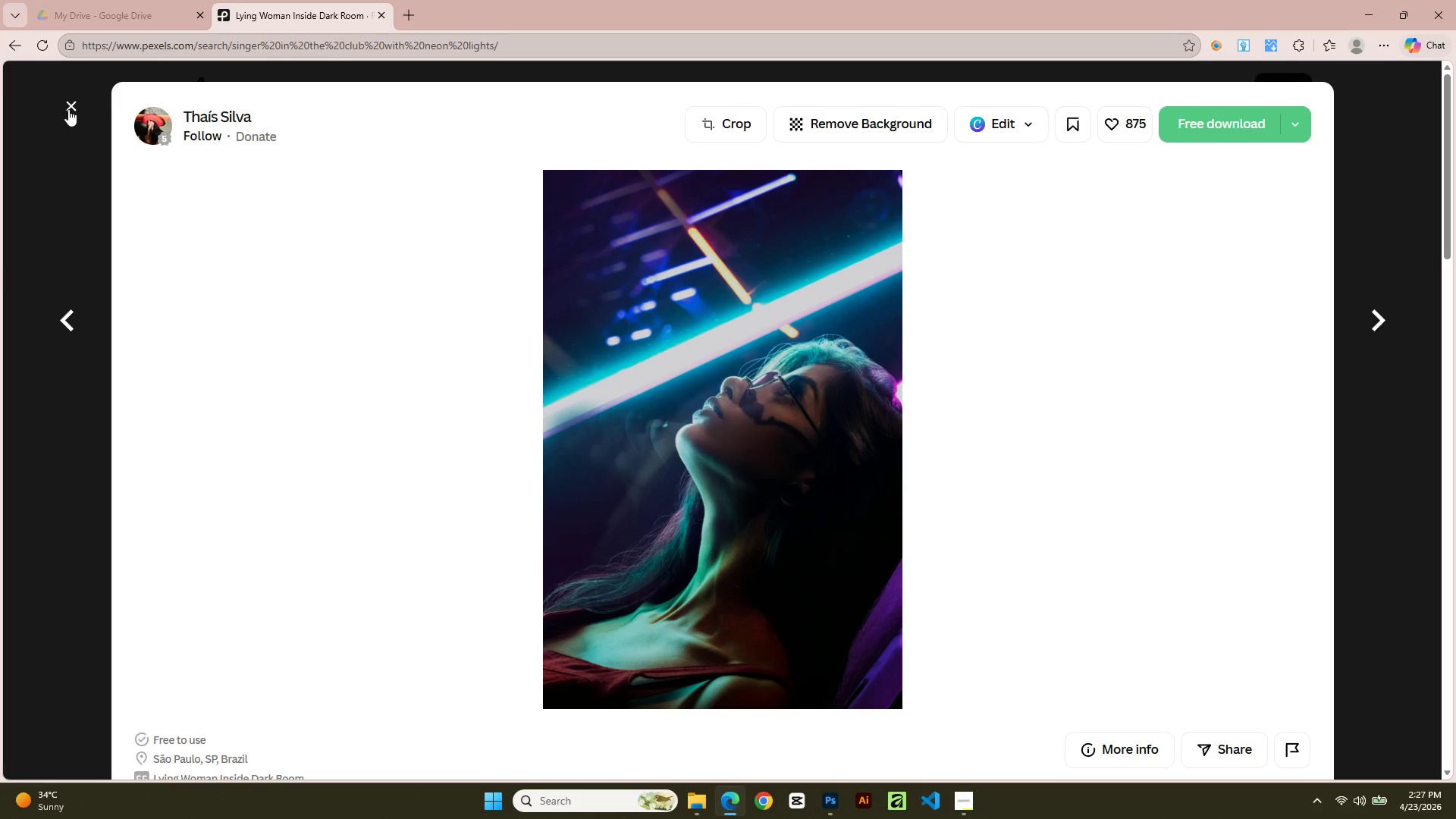 
left_click([64, 105])
 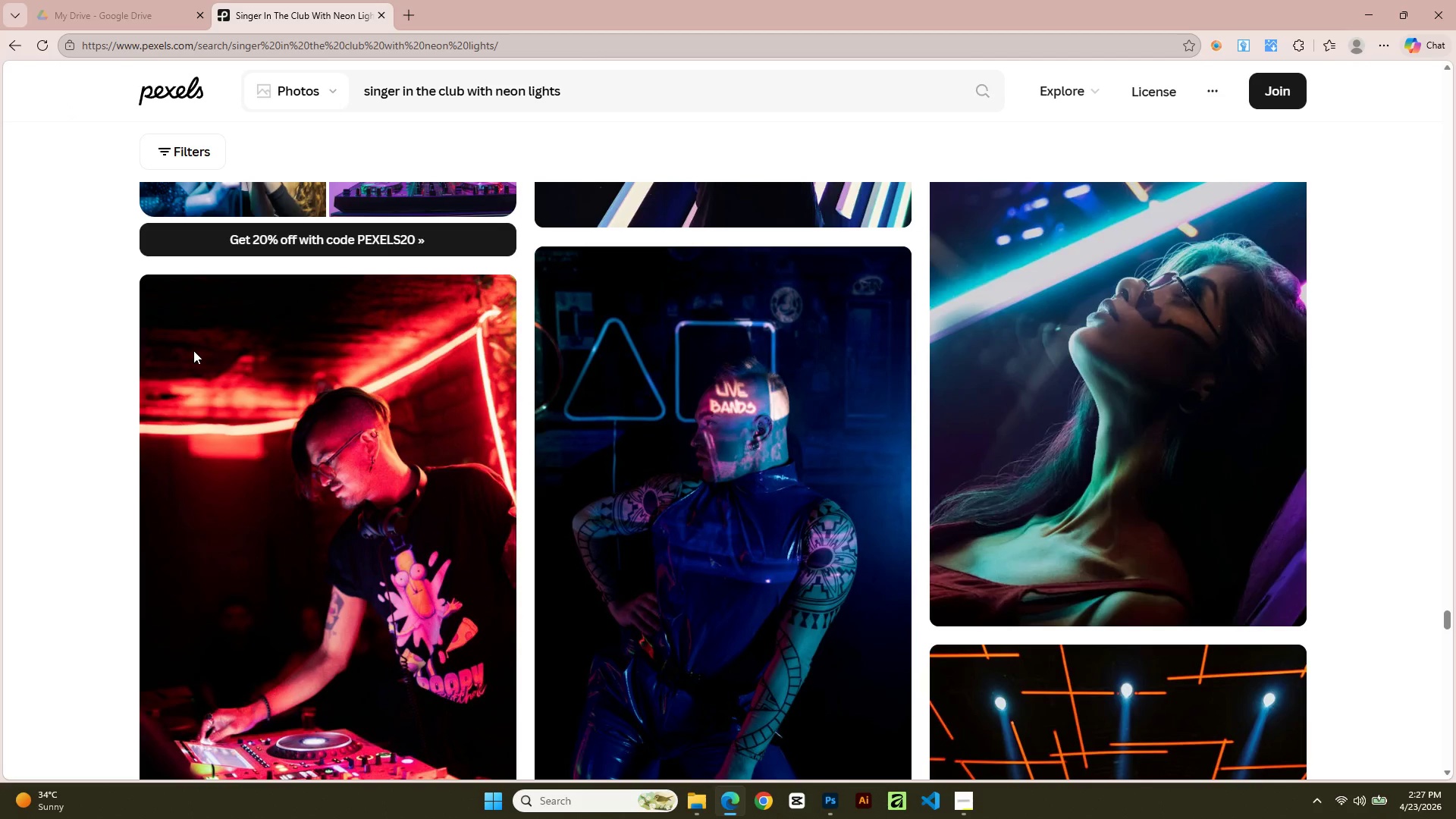 
scroll: coordinate [629, 818], scroll_direction: down, amount: 6.0
 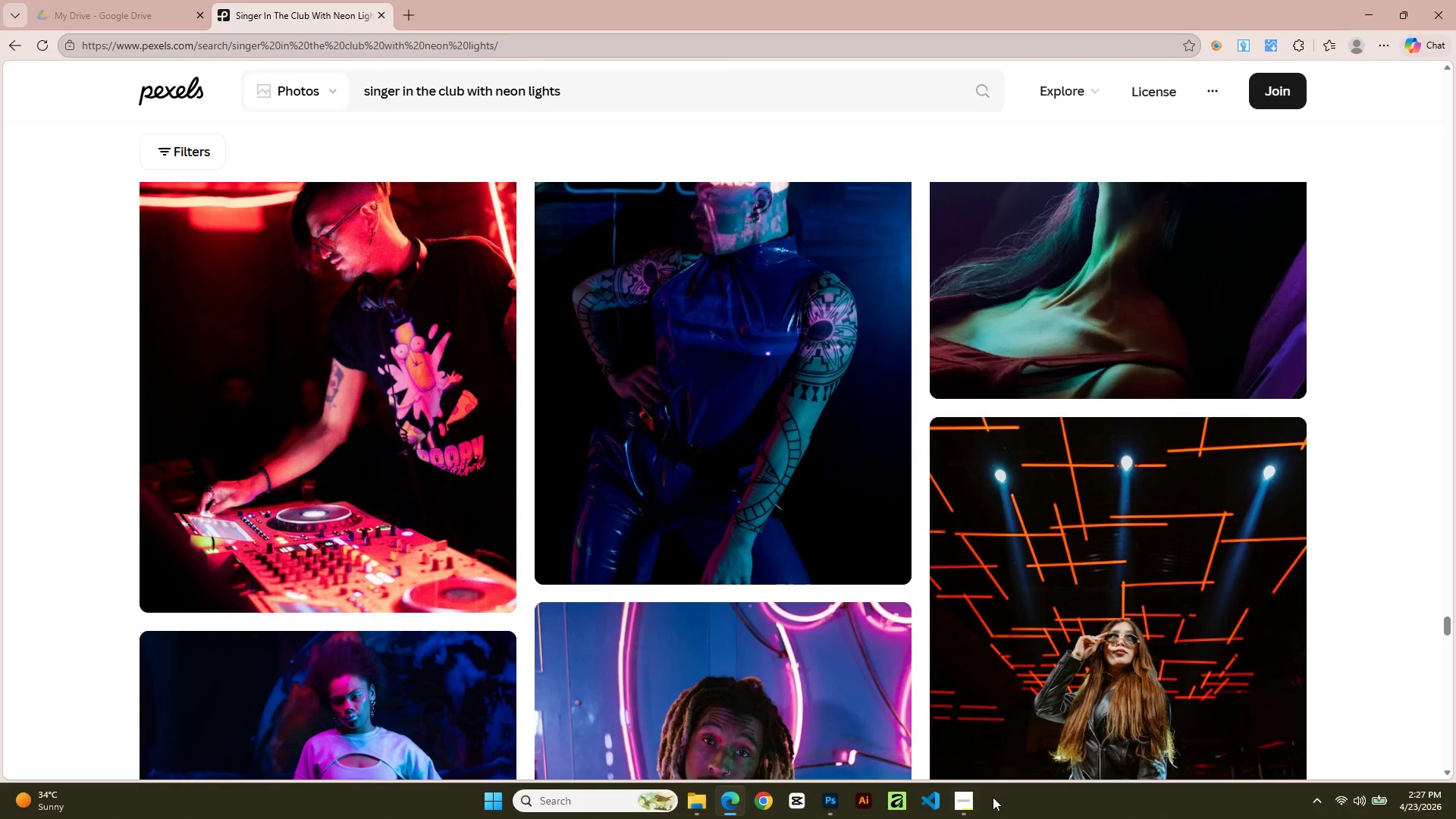 
mouse_move([807, 805])
 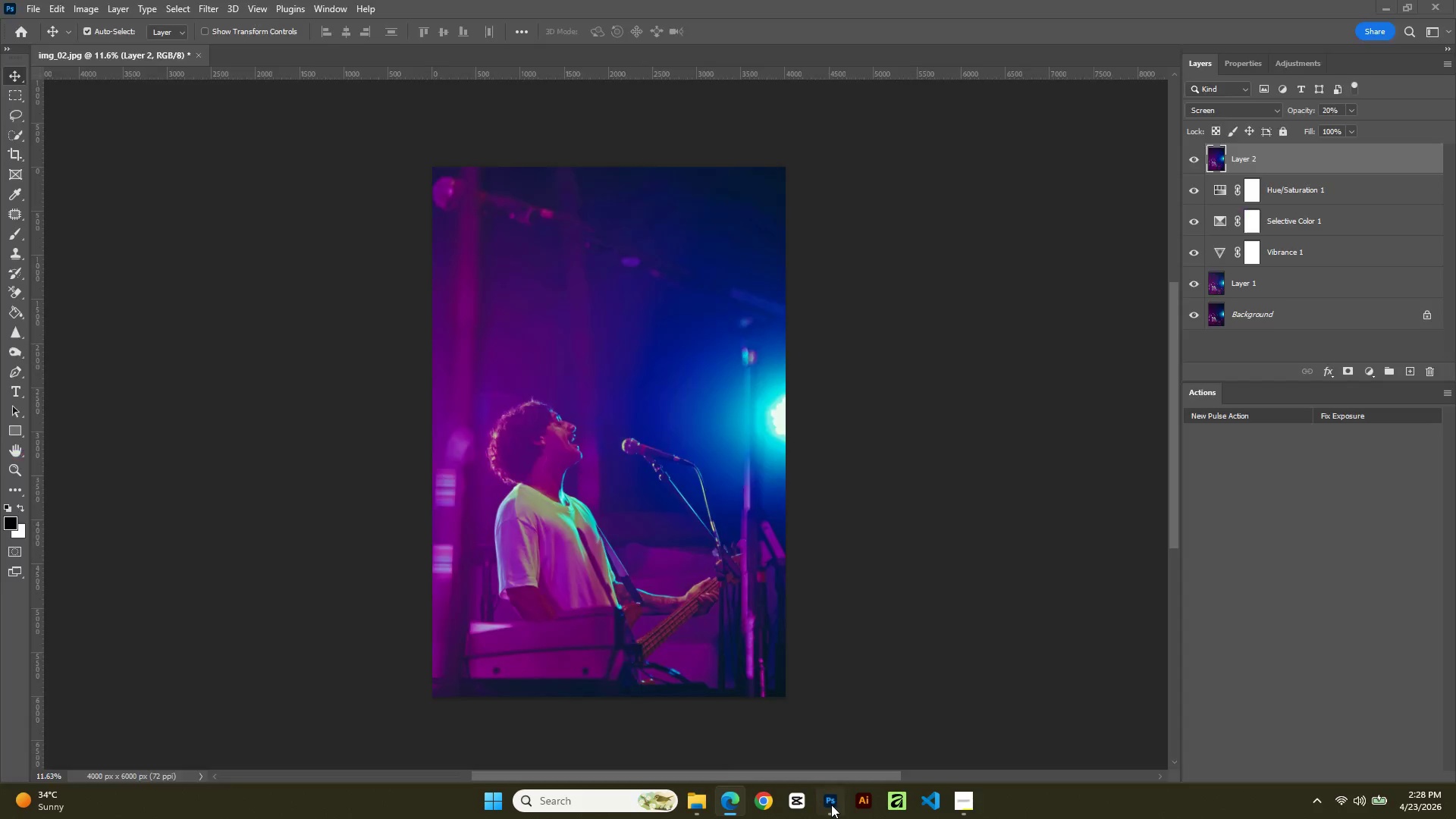 
left_click([831, 805])
 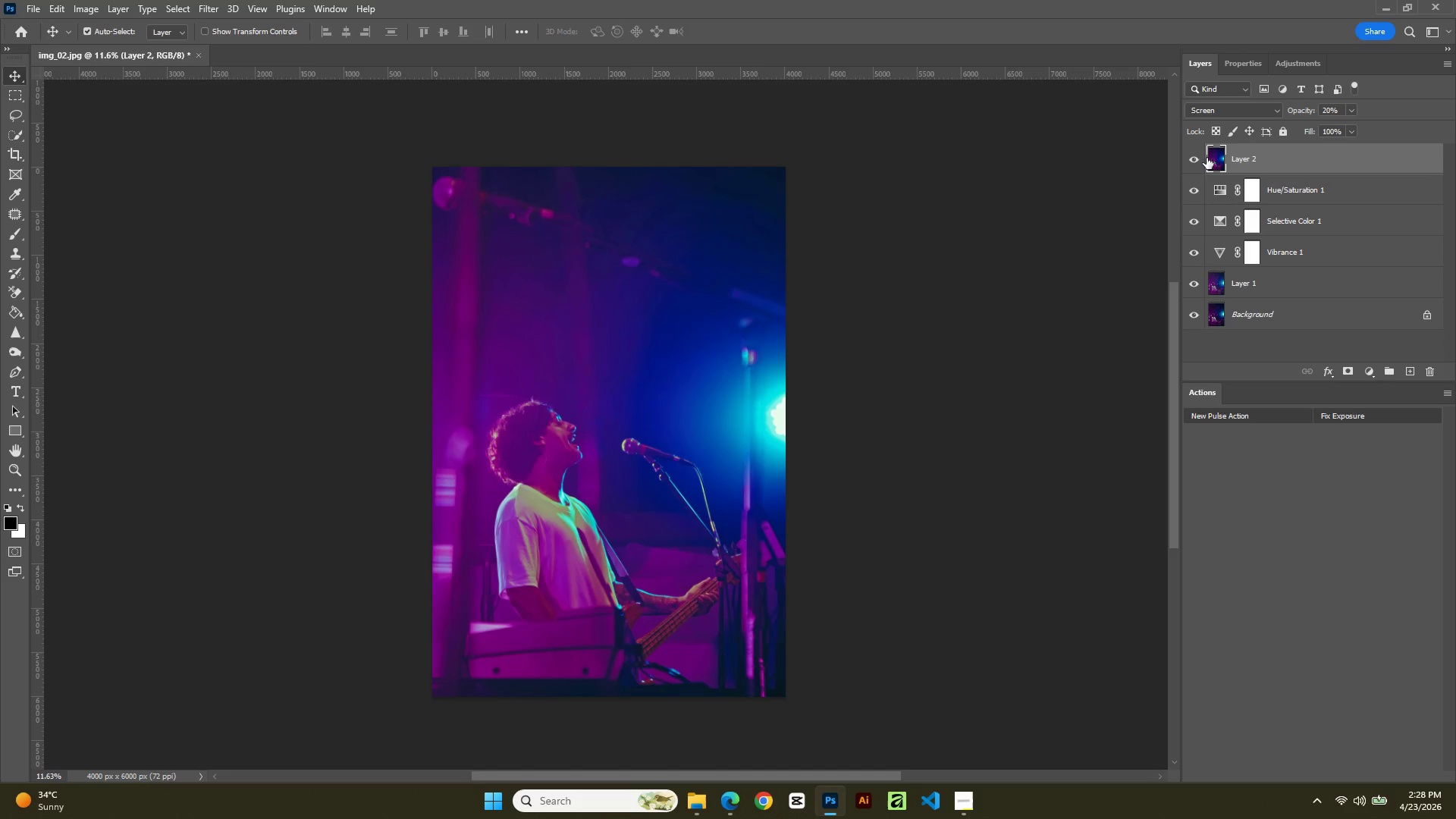 
left_click([1200, 158])
 